 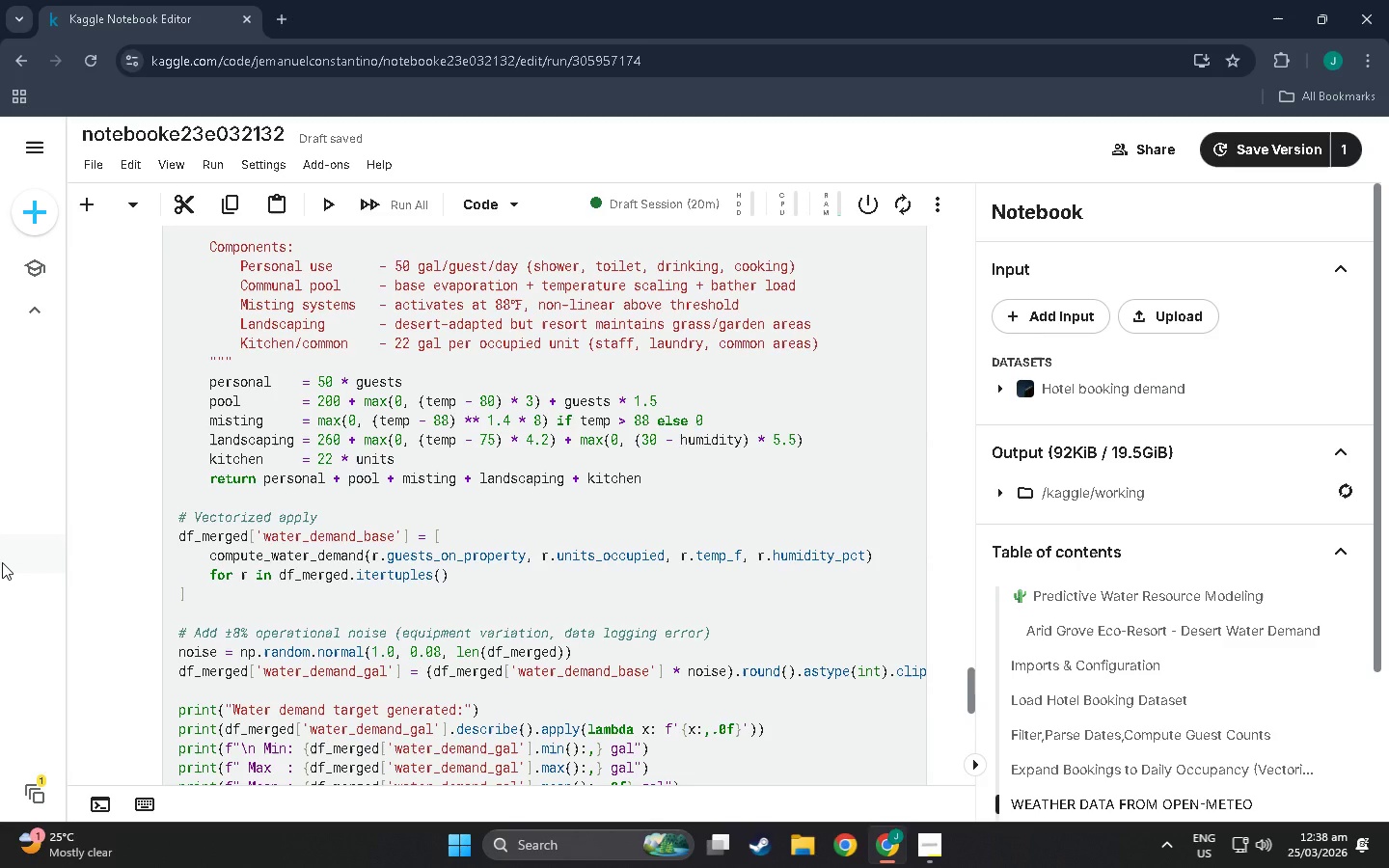 
scroll: coordinate [536, 719], scroll_direction: down, amount: 13.0
 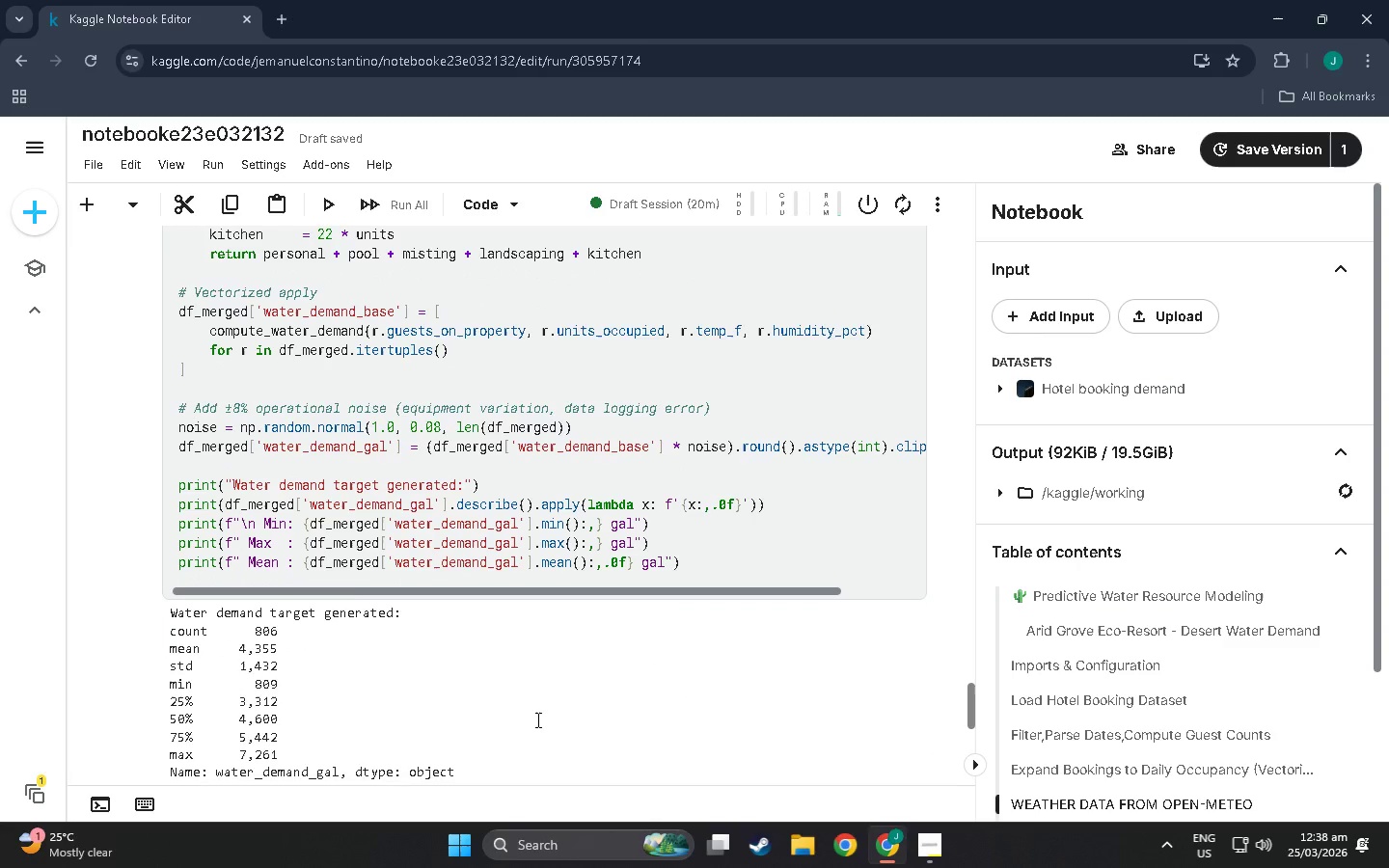 
scroll: coordinate [536, 722], scroll_direction: down, amount: 6.0
 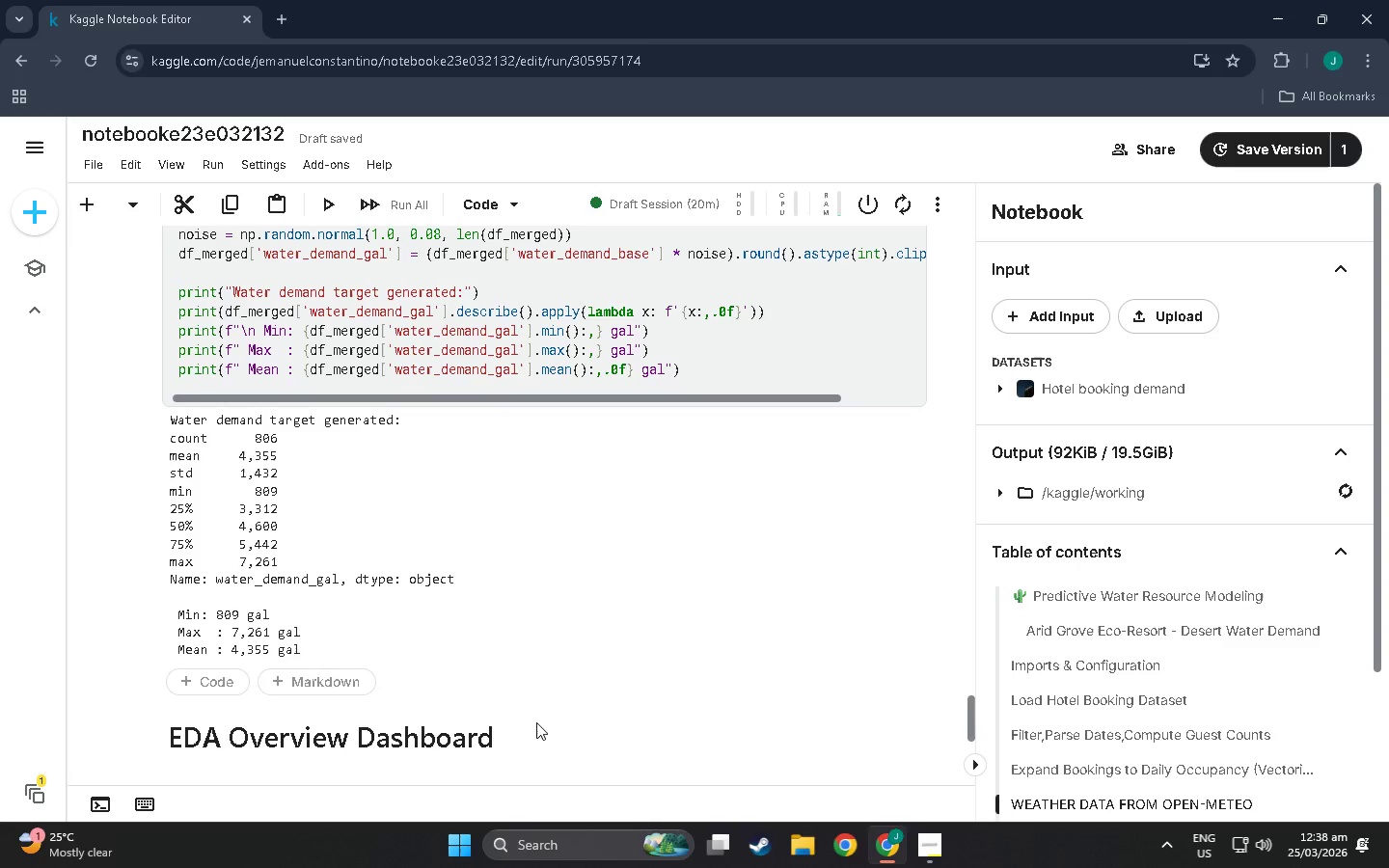 
scroll: coordinate [541, 746], scroll_direction: down, amount: 8.0
 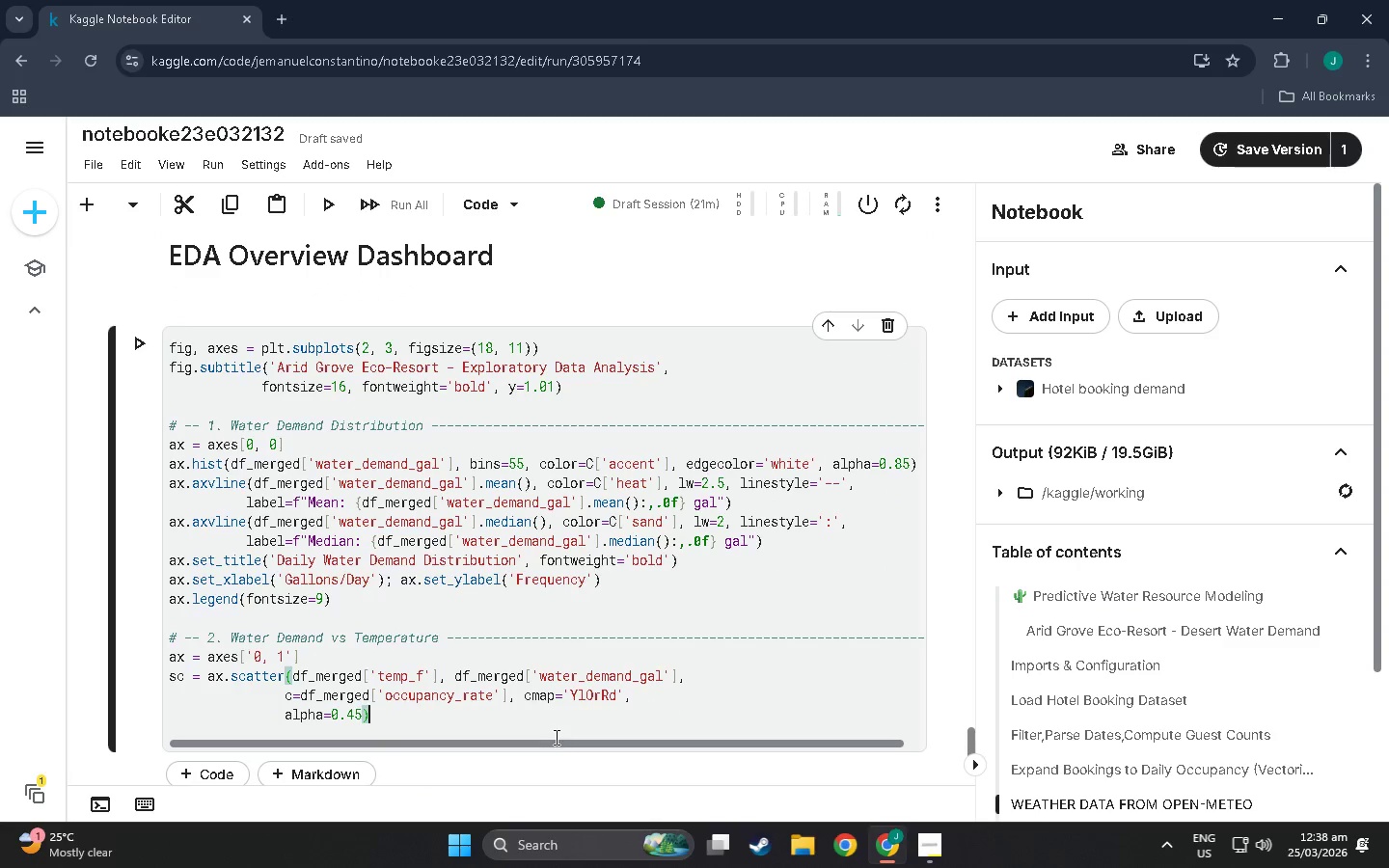 
scroll: coordinate [419, 860], scroll_direction: down, amount: 9.0
 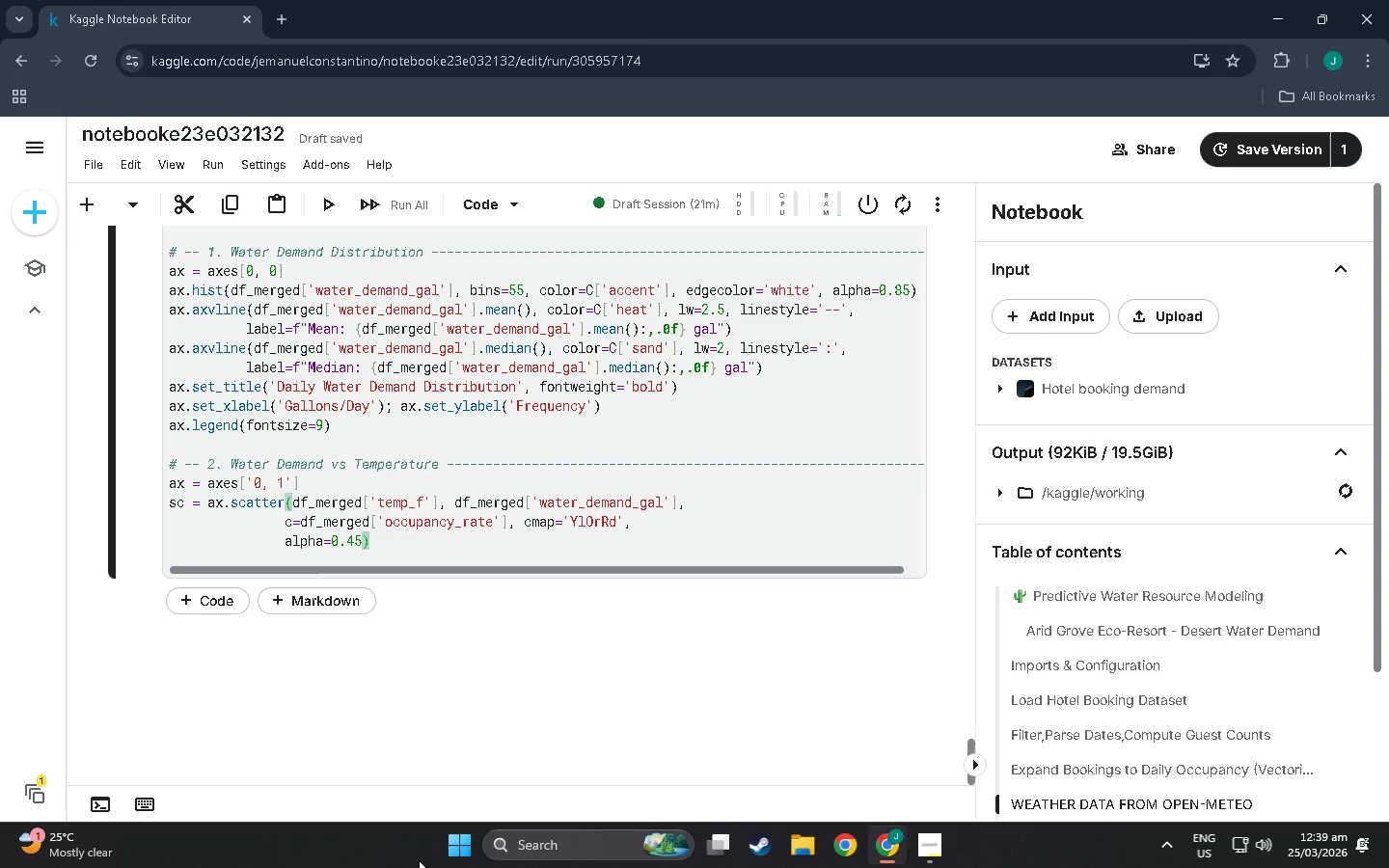 
scroll: coordinate [438, 470], scroll_direction: down, amount: 5.0
 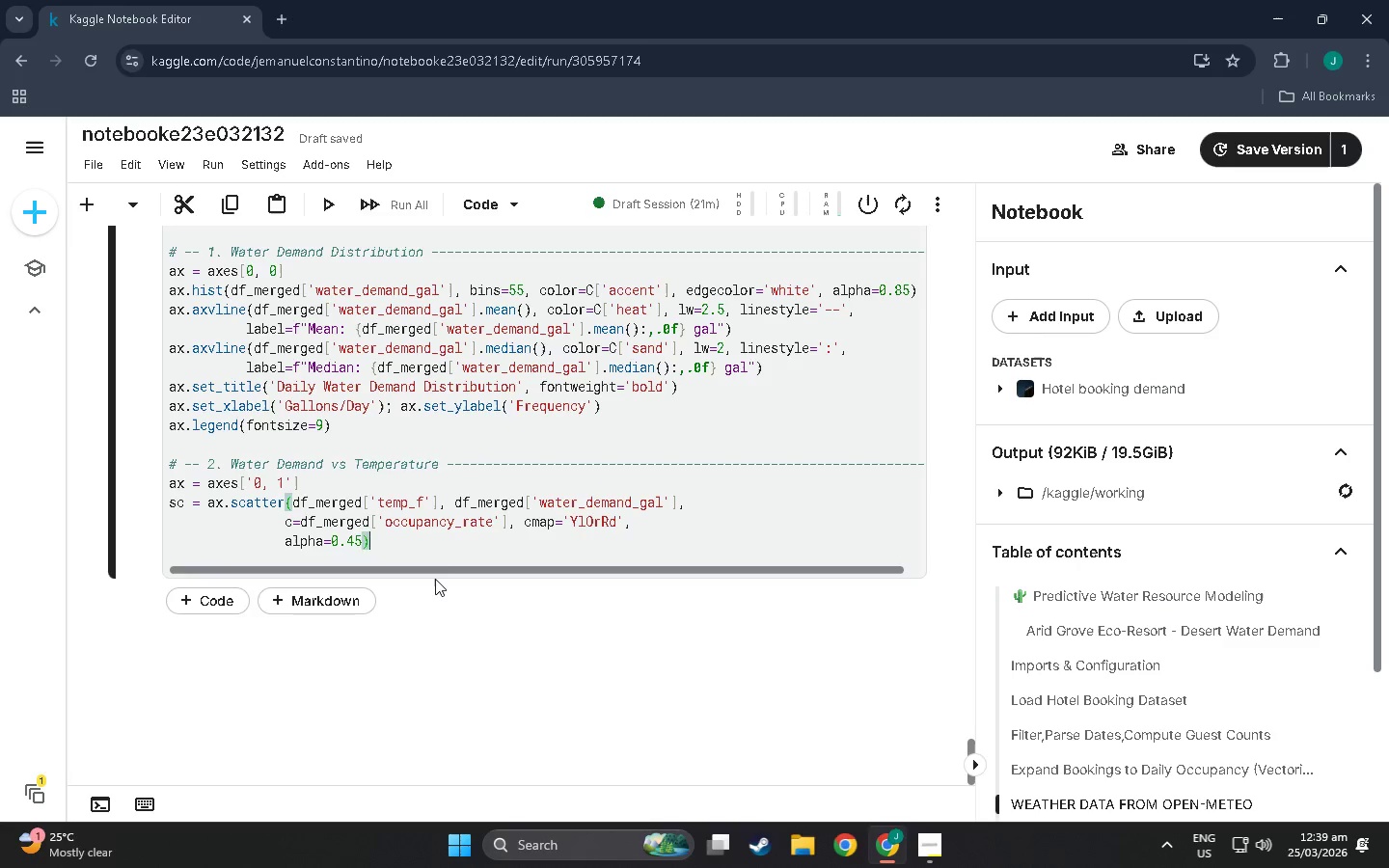 
wait(6.62)
 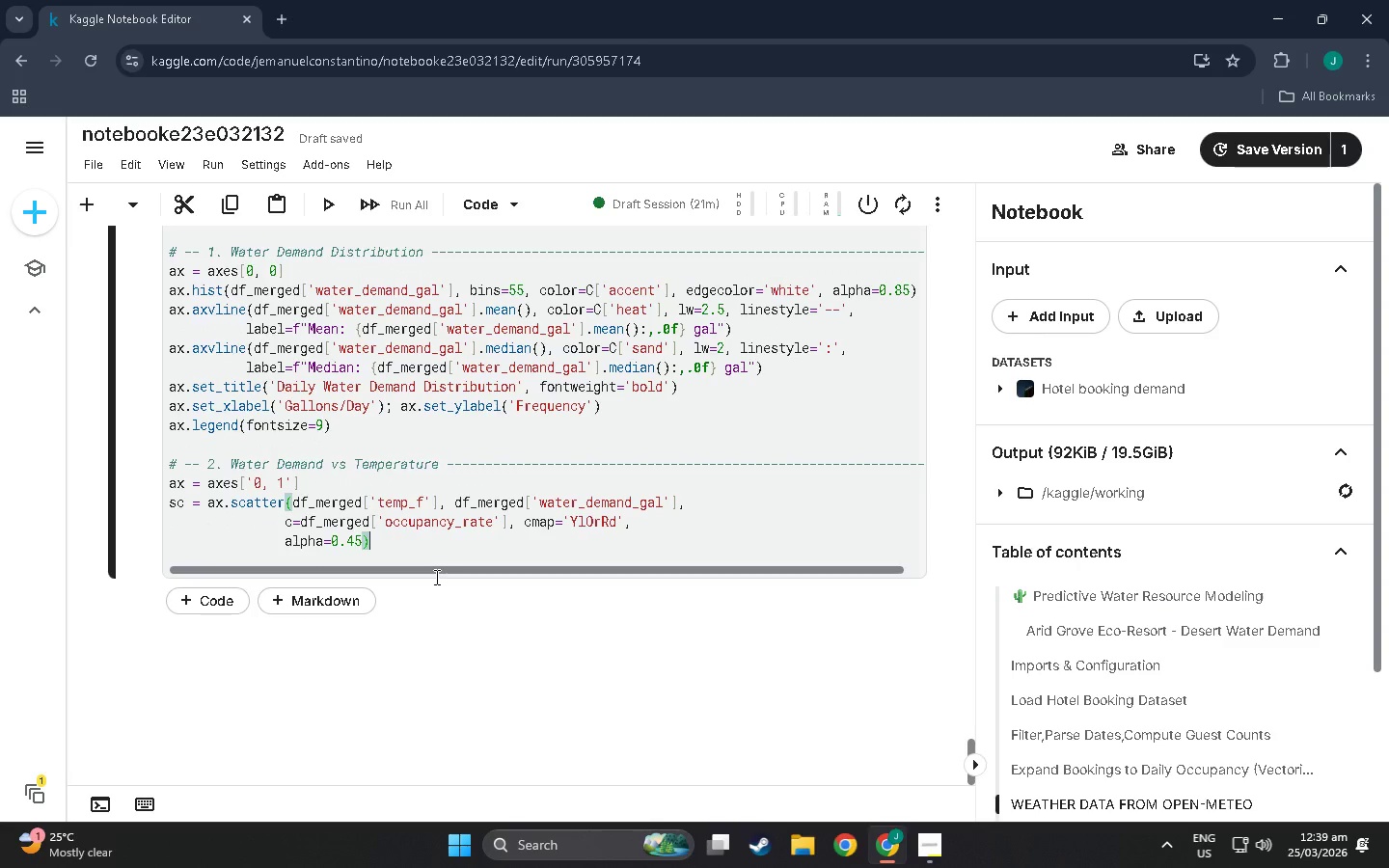 
scroll: coordinate [435, 579], scroll_direction: down, amount: 2.0
 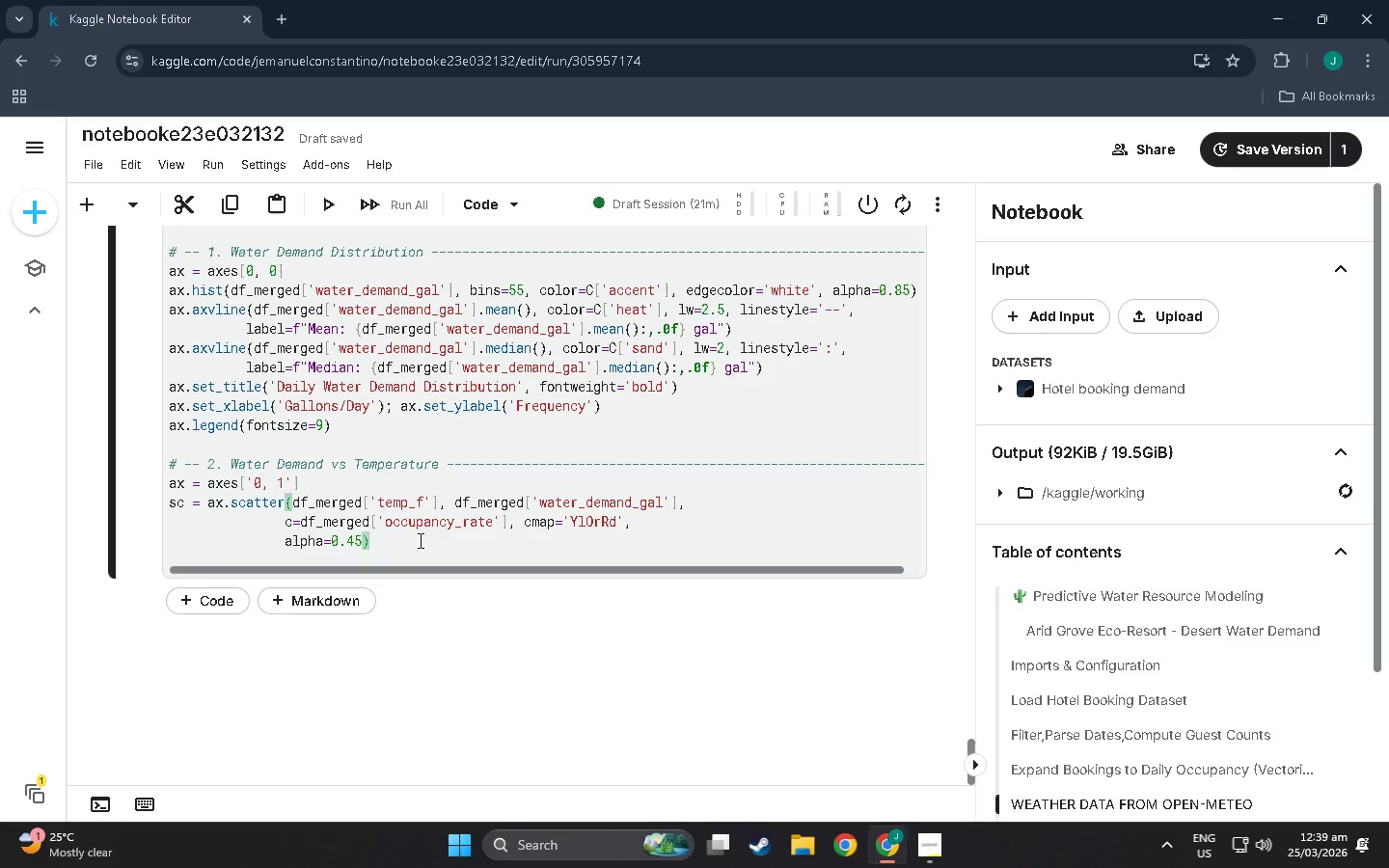 
left_click([420, 531])
 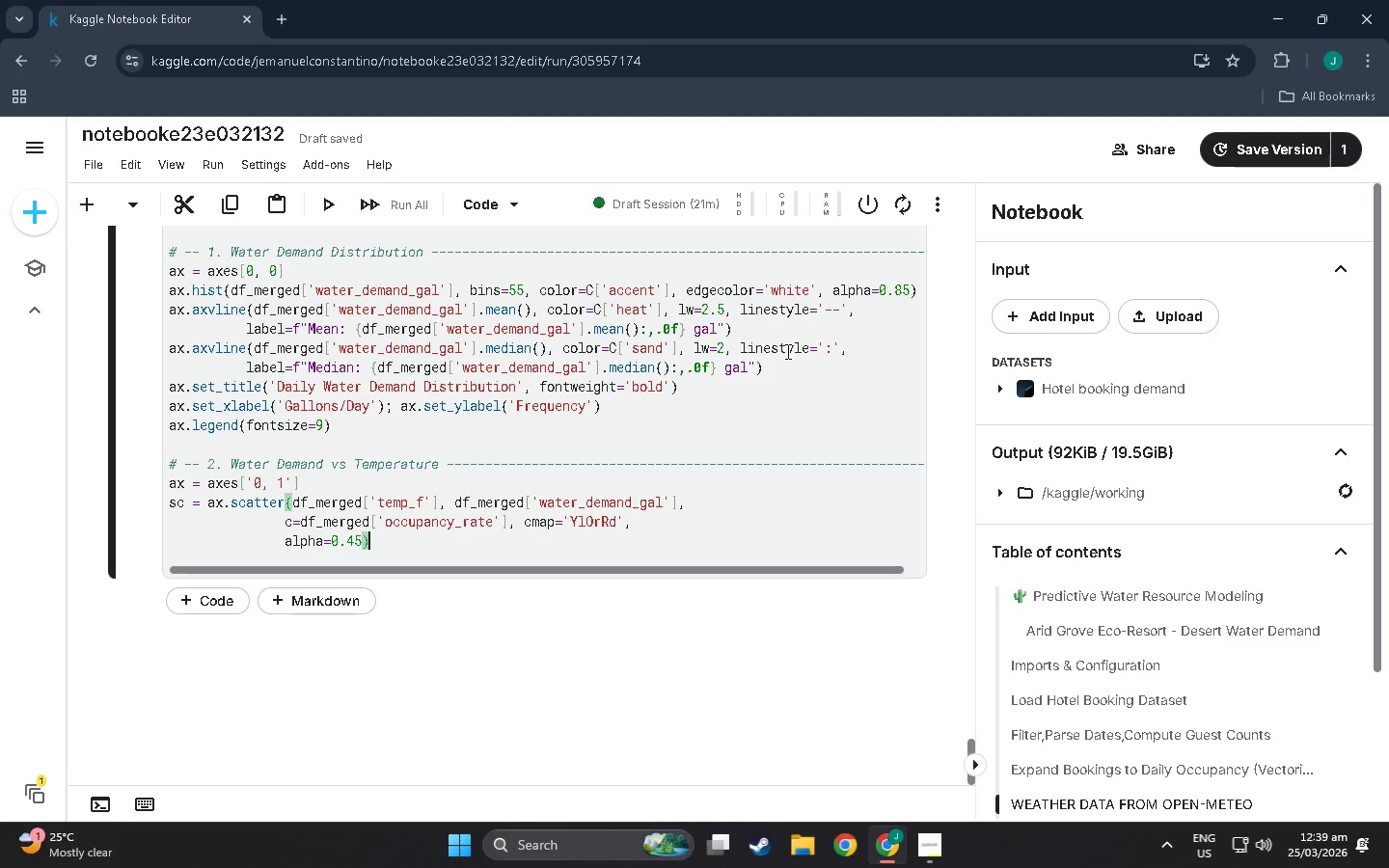 
scroll: coordinate [422, 531], scroll_direction: down, amount: 2.0
 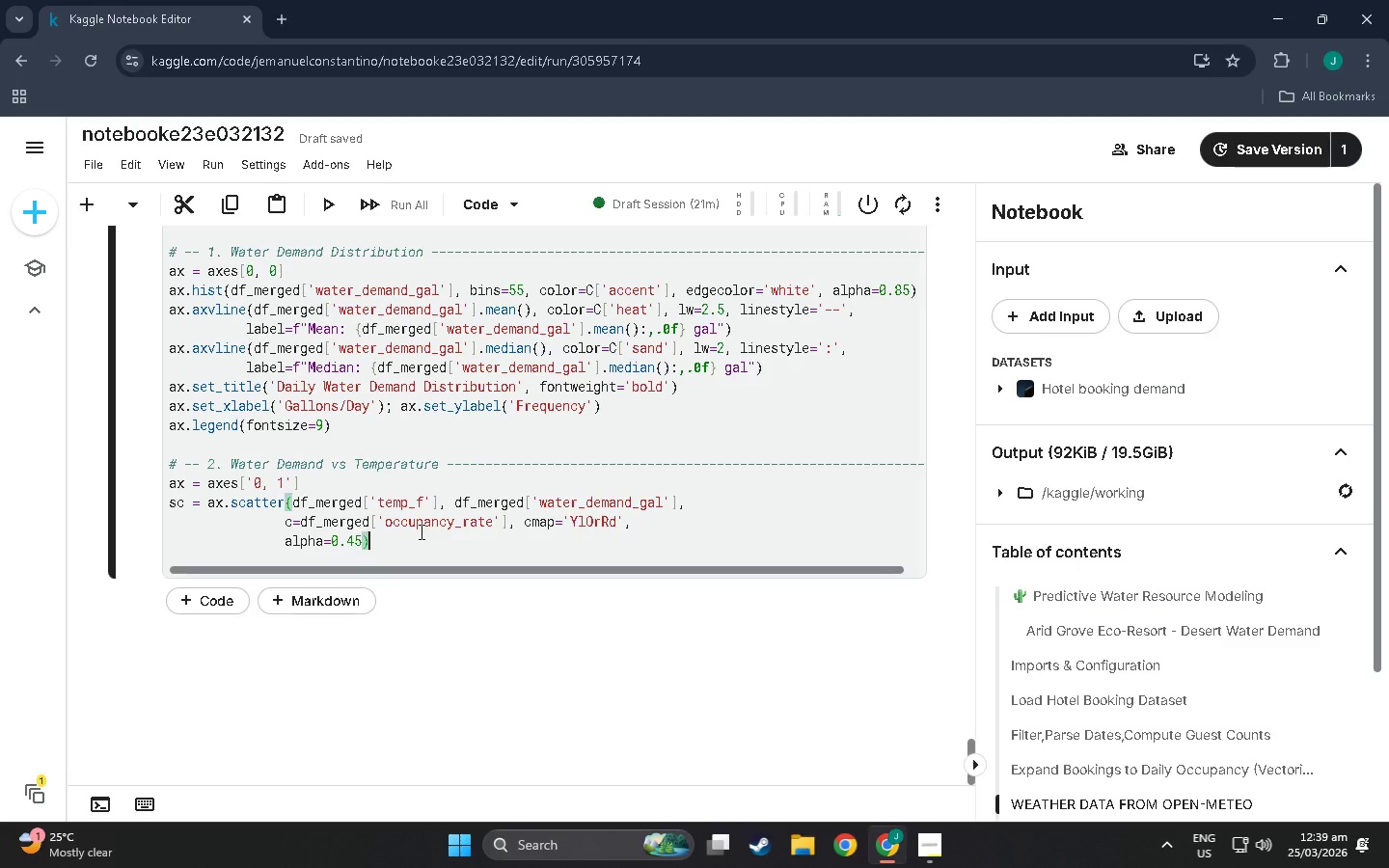 
wait(38.53)
 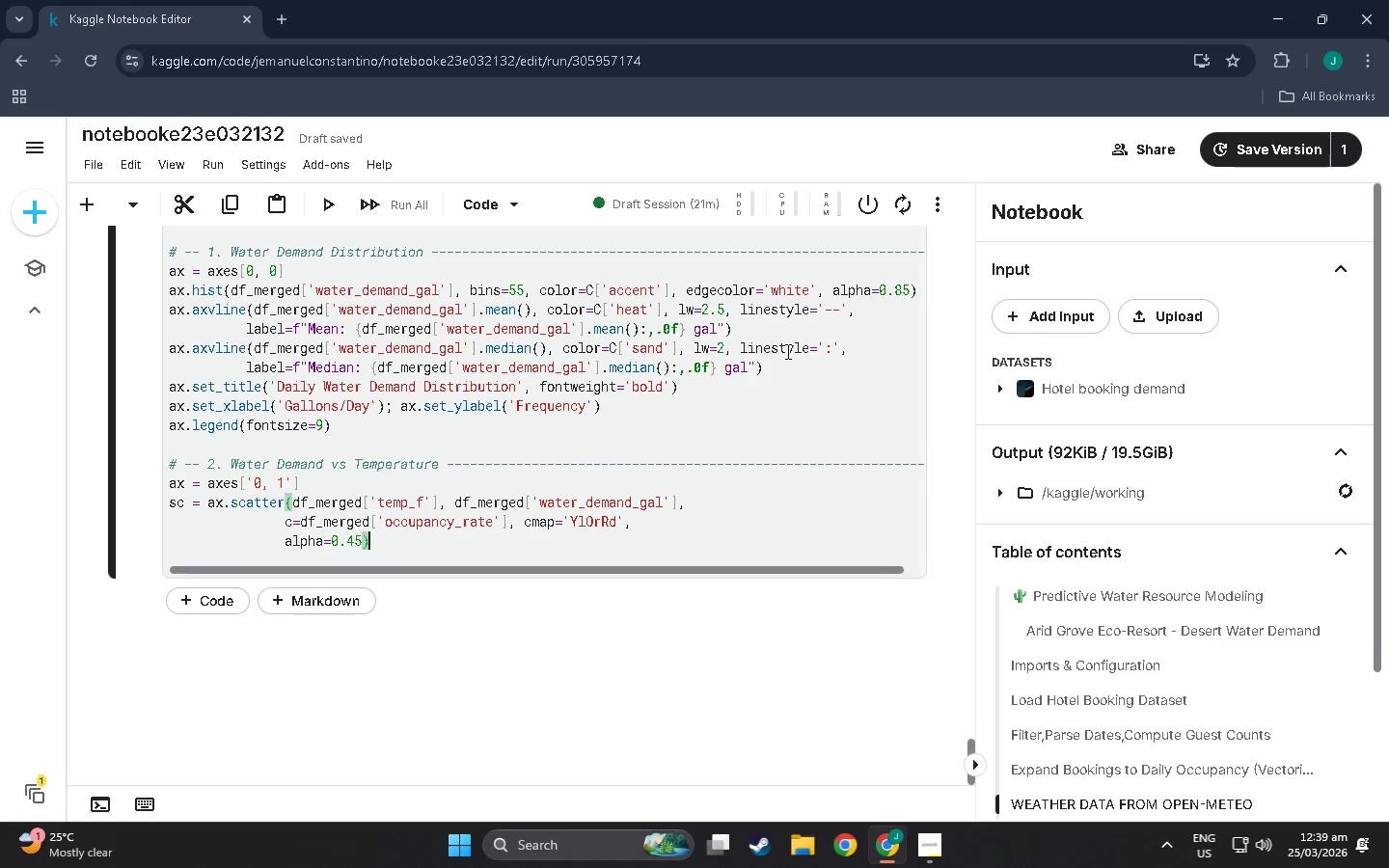 
mouse_move([1165, 151])
 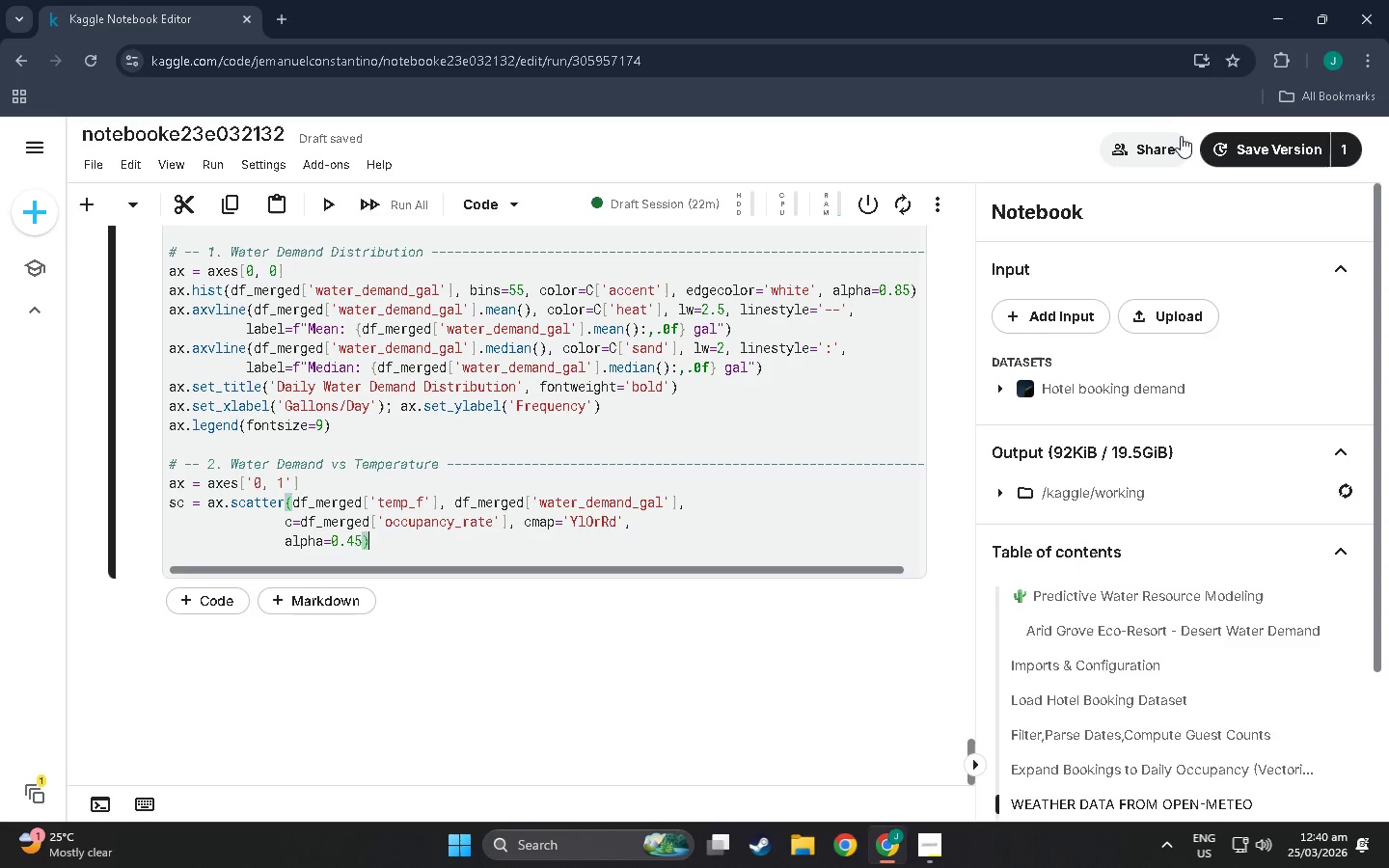 
wait(9.04)
 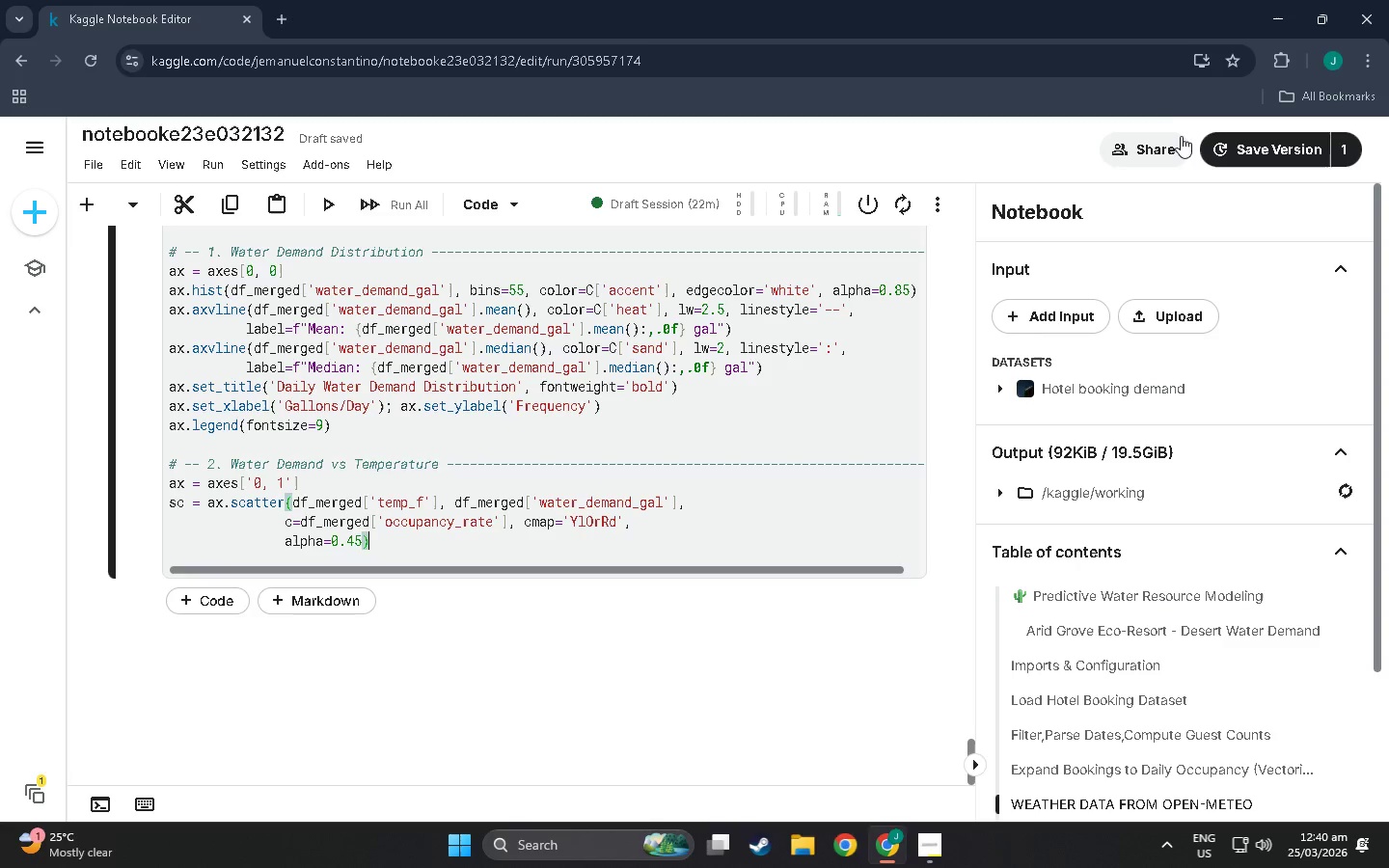 
left_click([362, 538])
 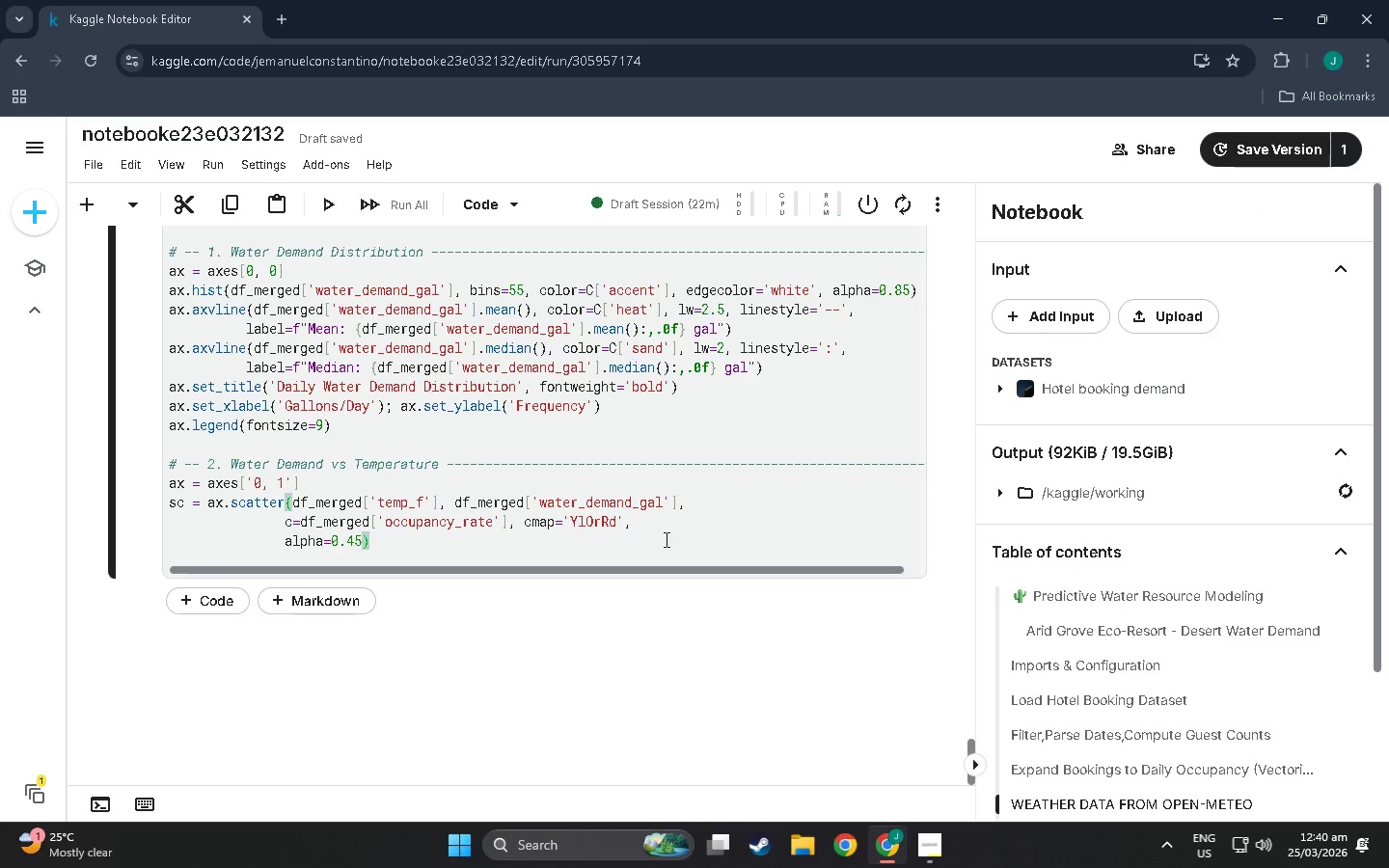 
key(Comma)
 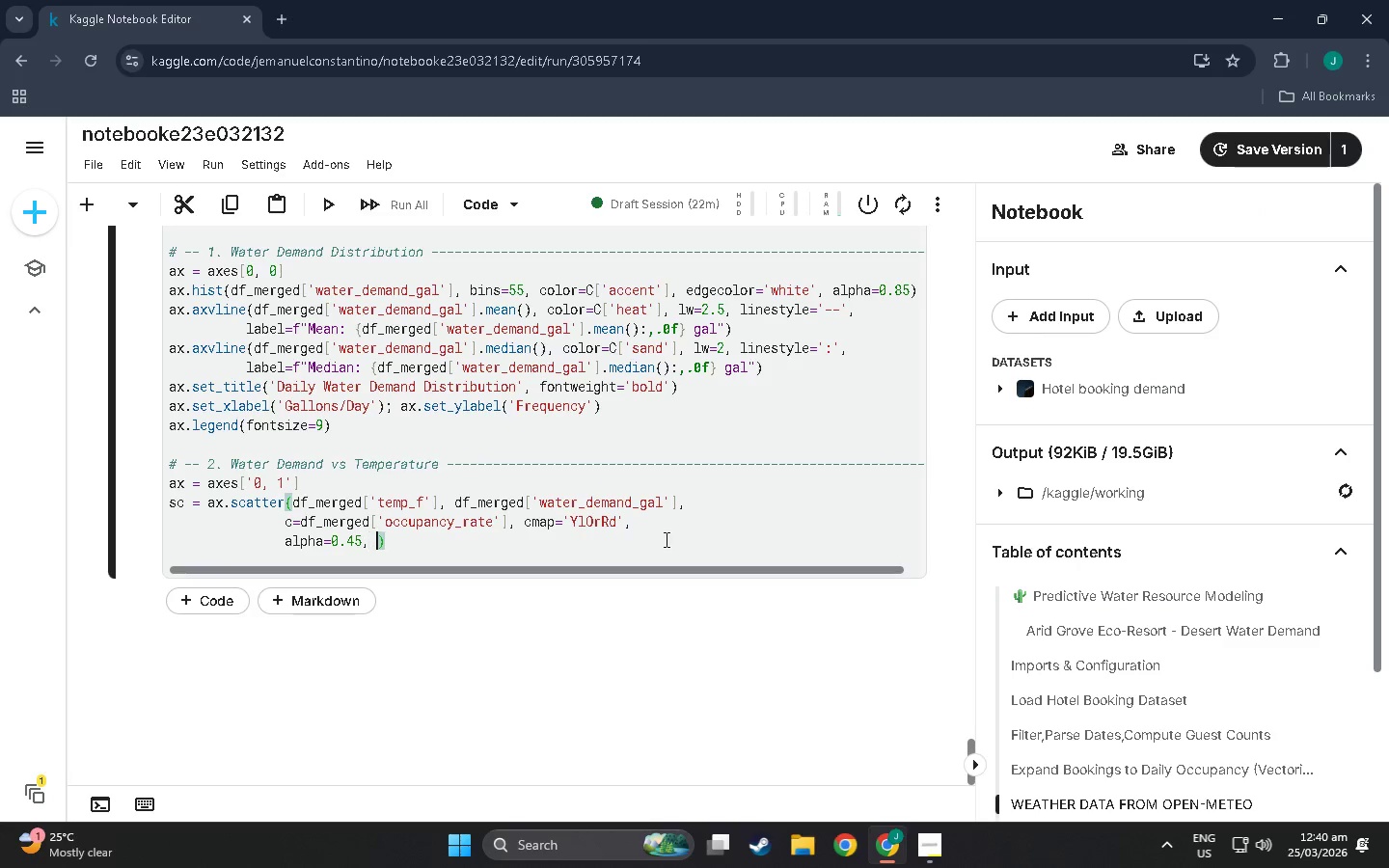 
key(Space)
 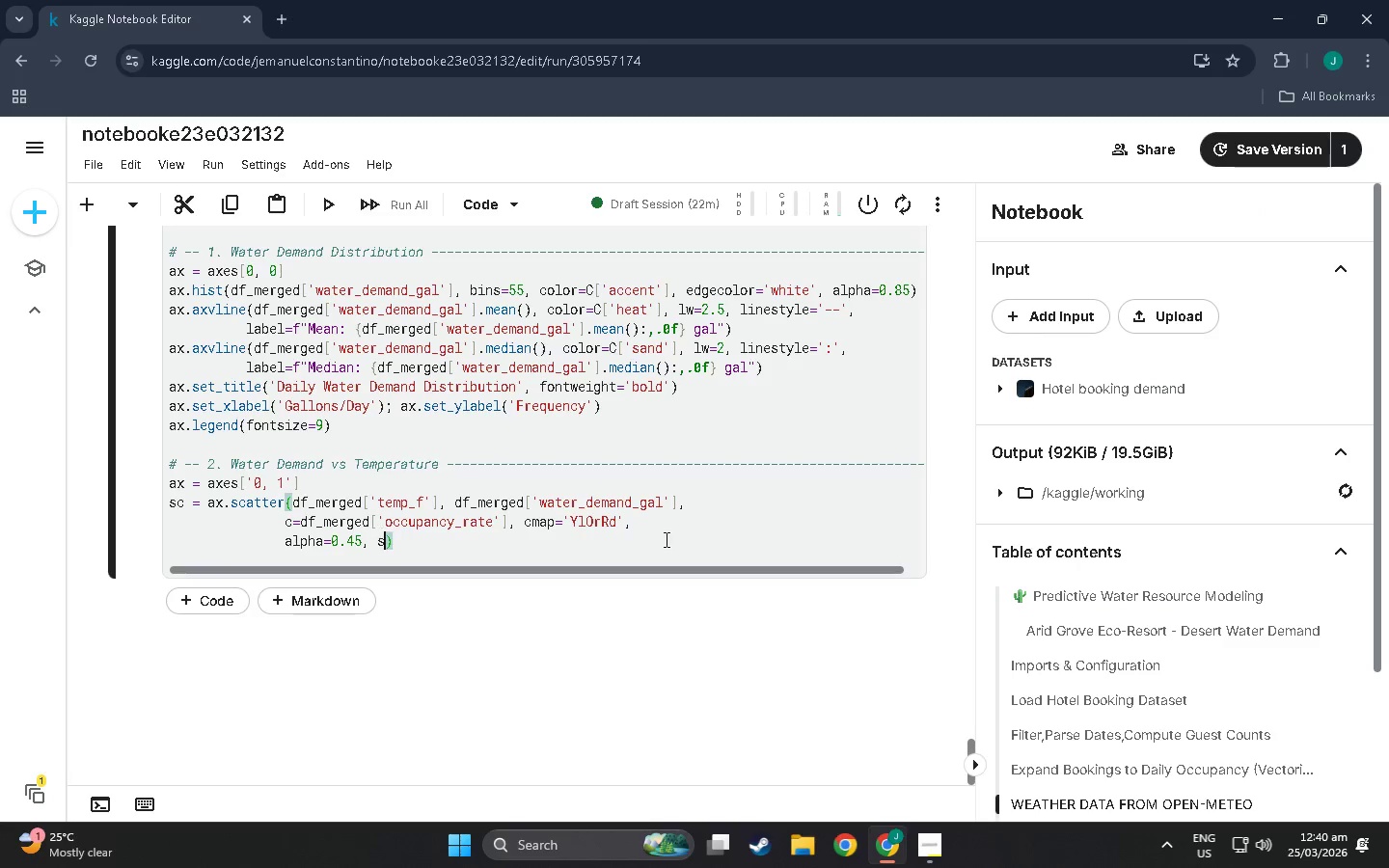 
key(S)
 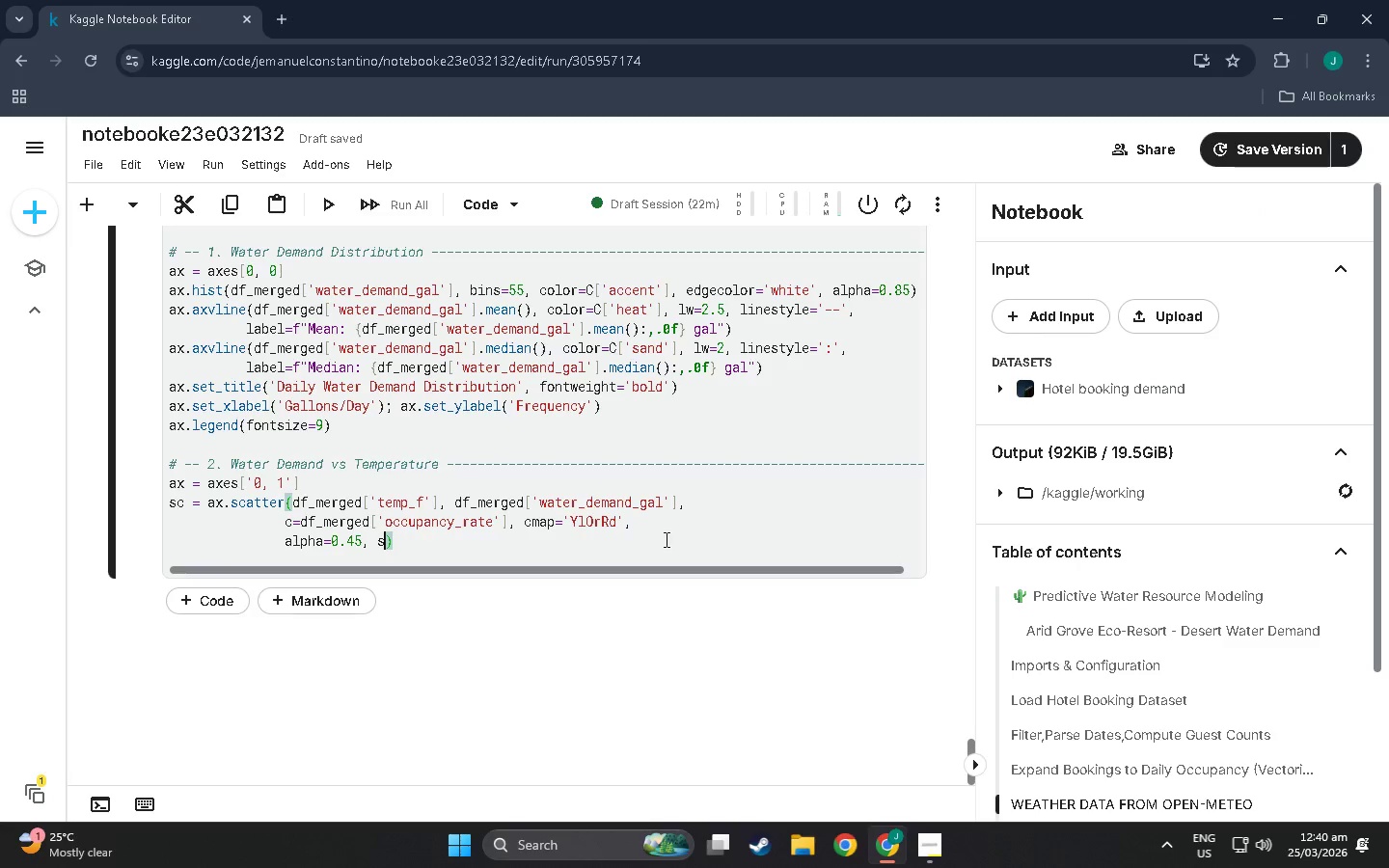 
type(=18, edgecolors='none)
 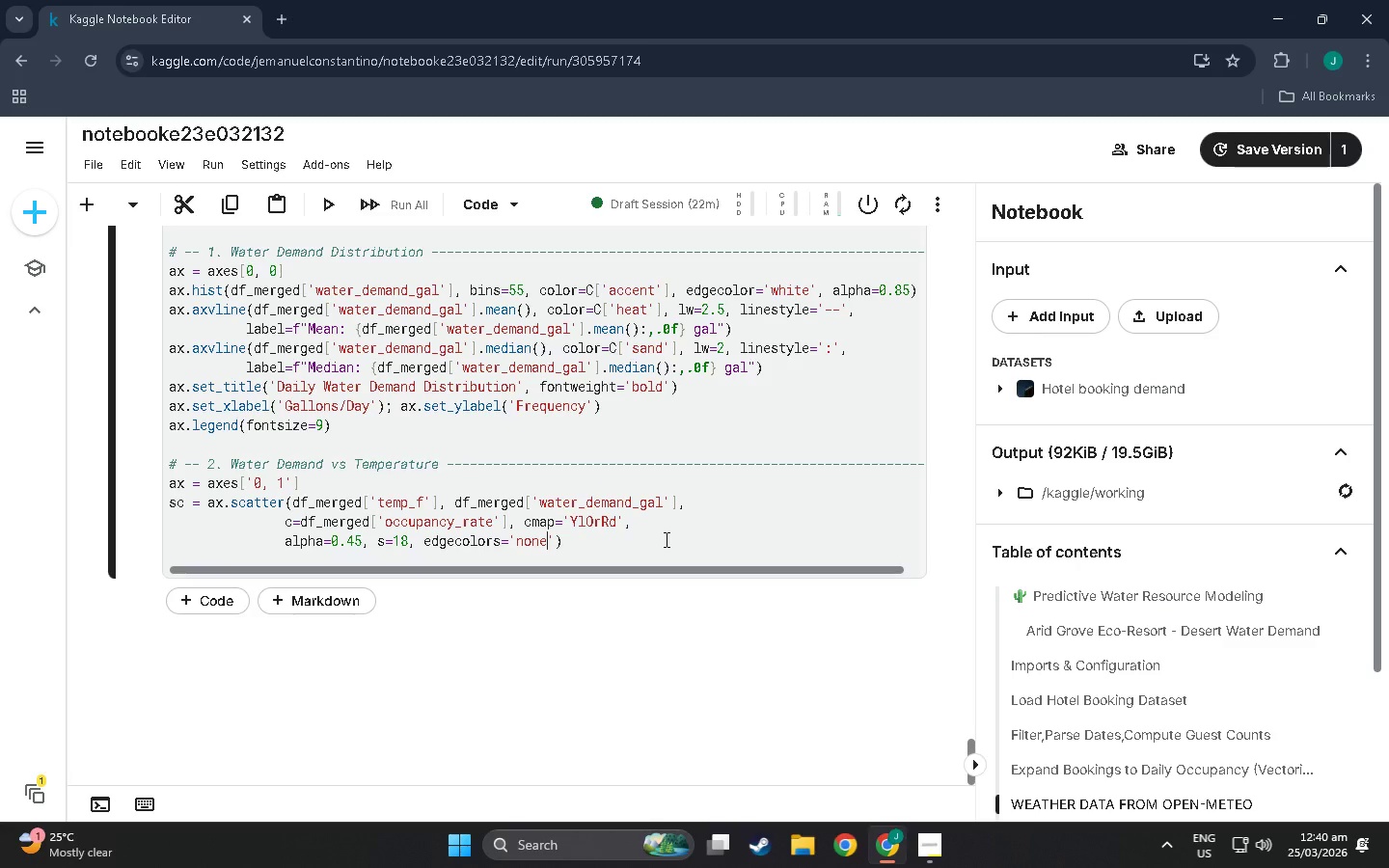 
key(ArrowRight)
 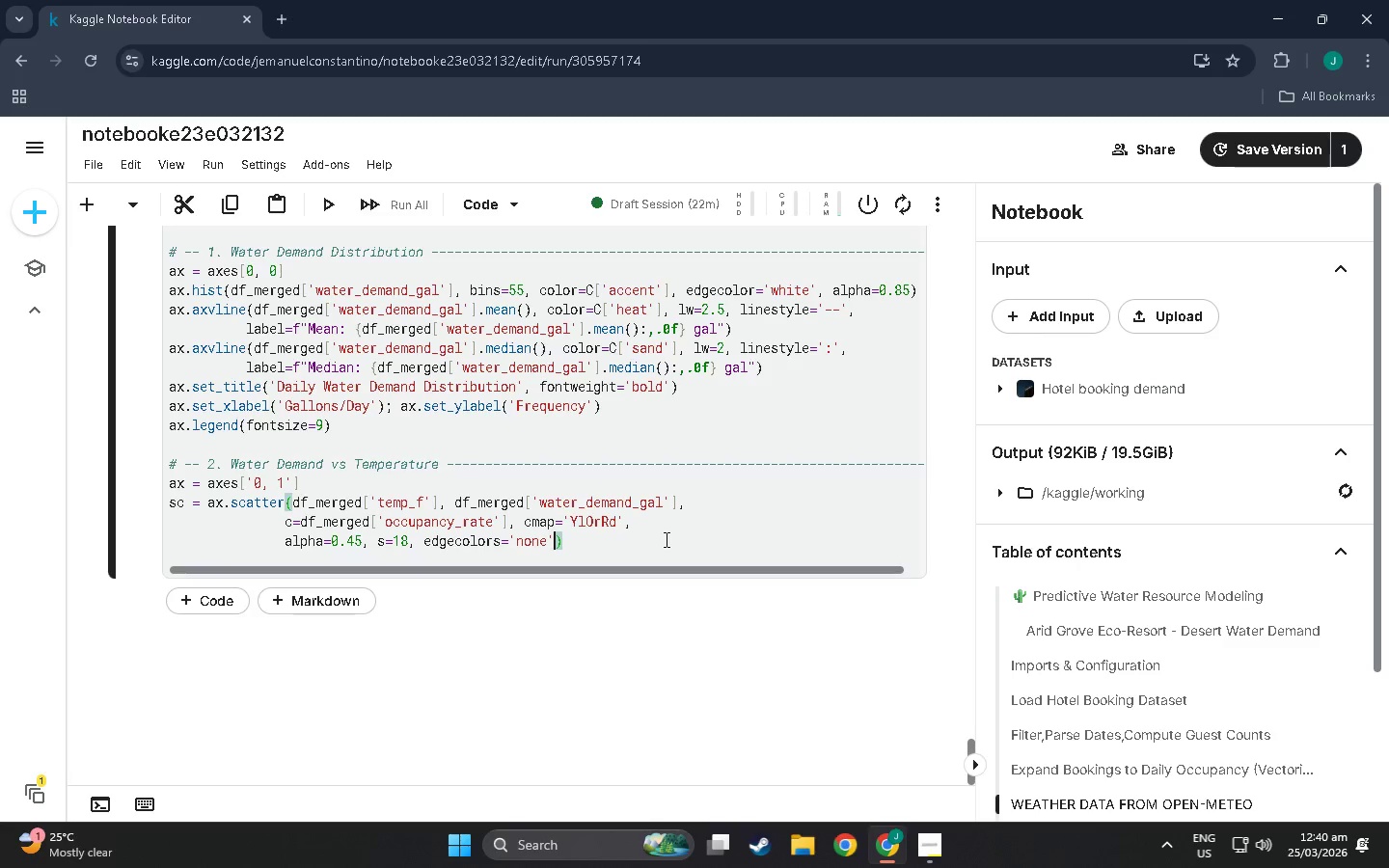 
key(ArrowRight)
 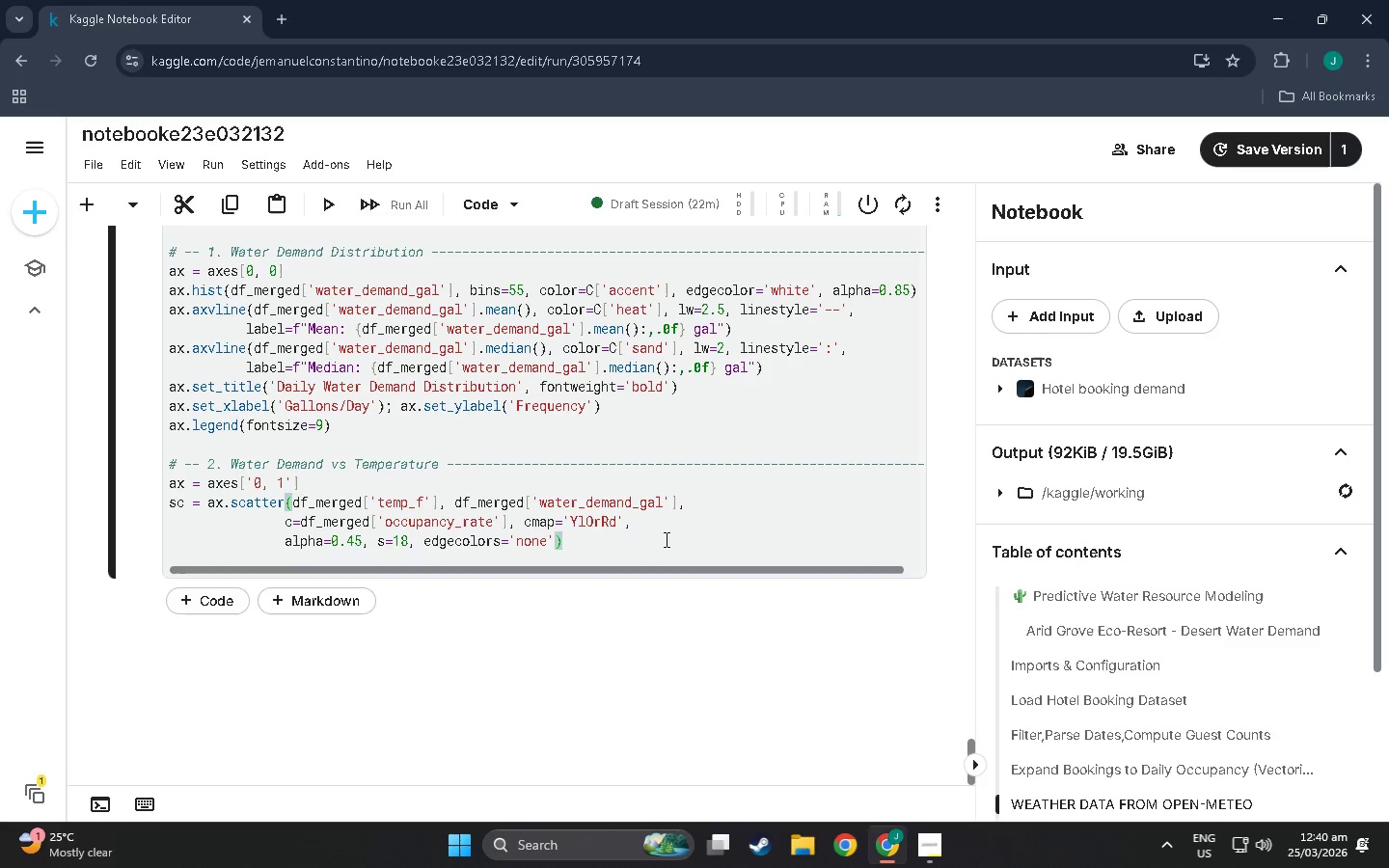 
key(Enter)
 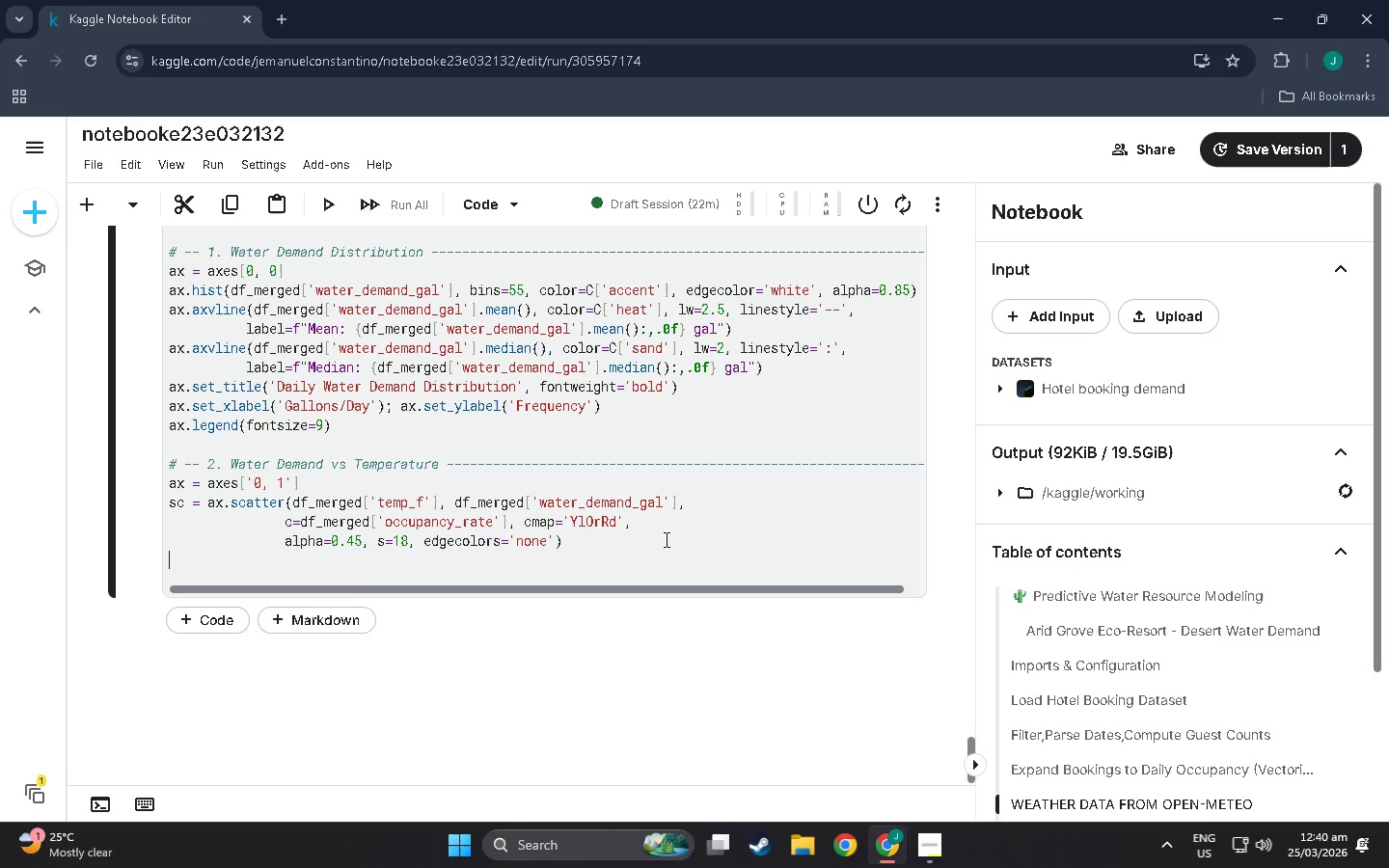 
wait(5.62)
 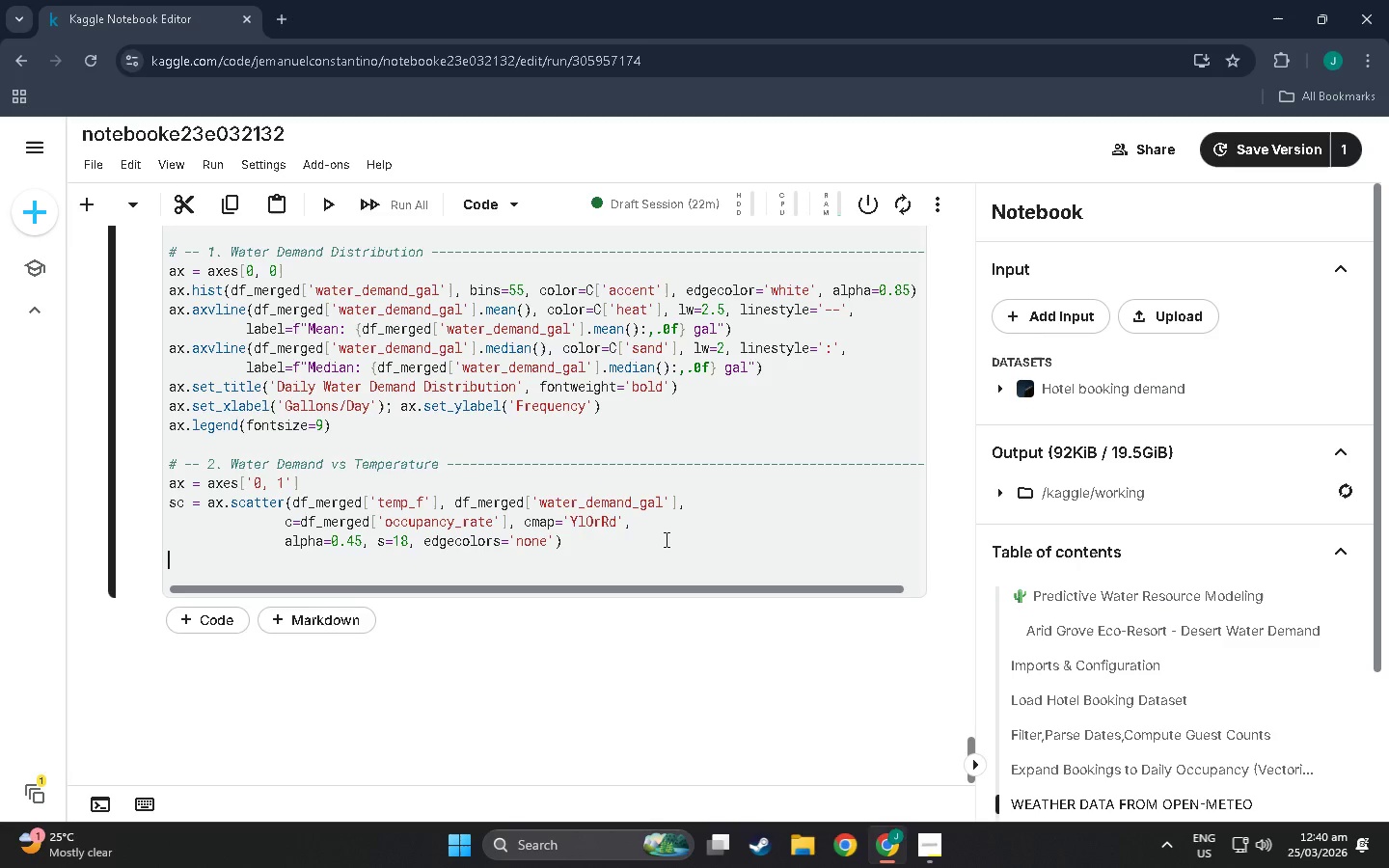 
type(plt.colorbar)
 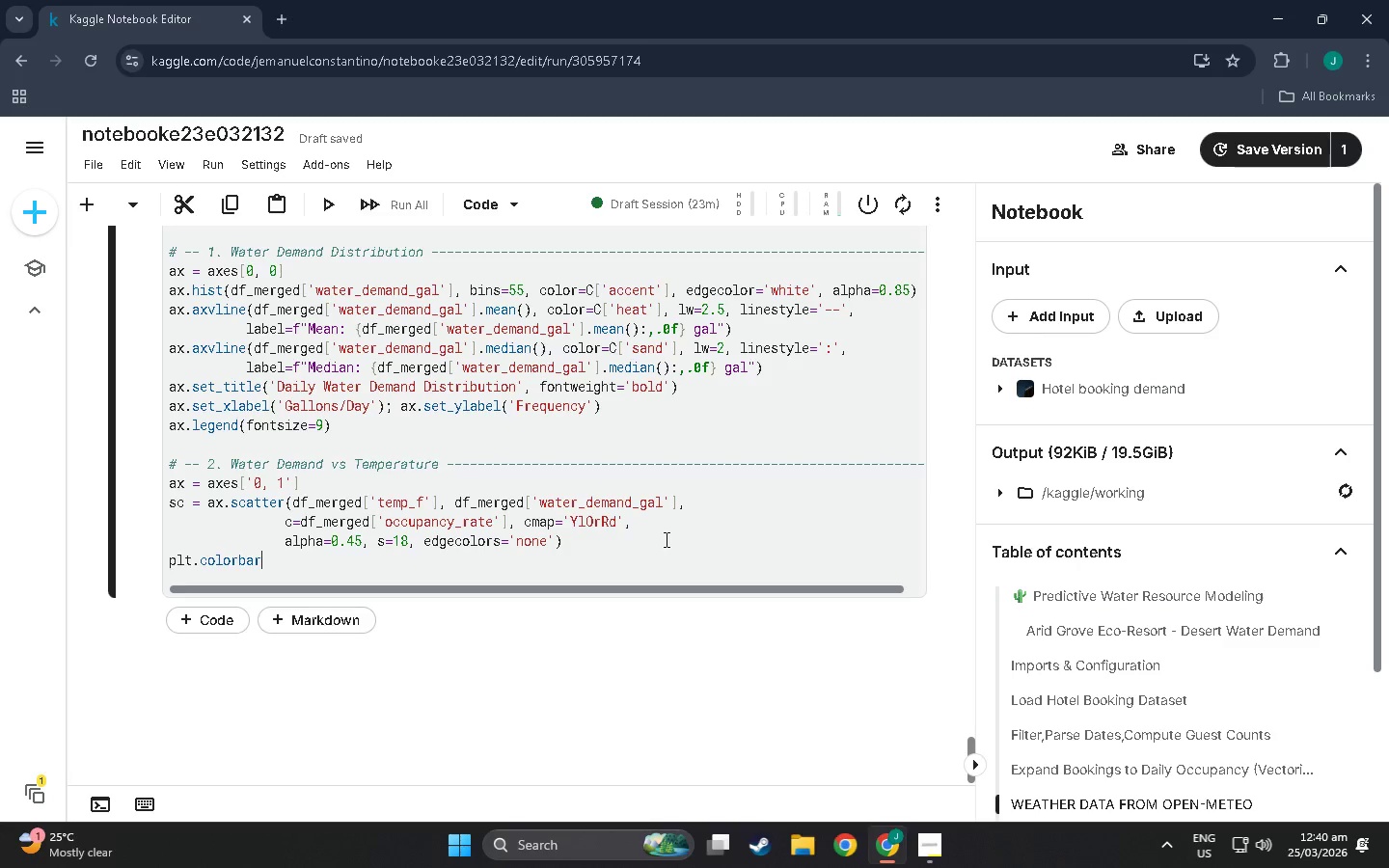 
wait(20.53)
 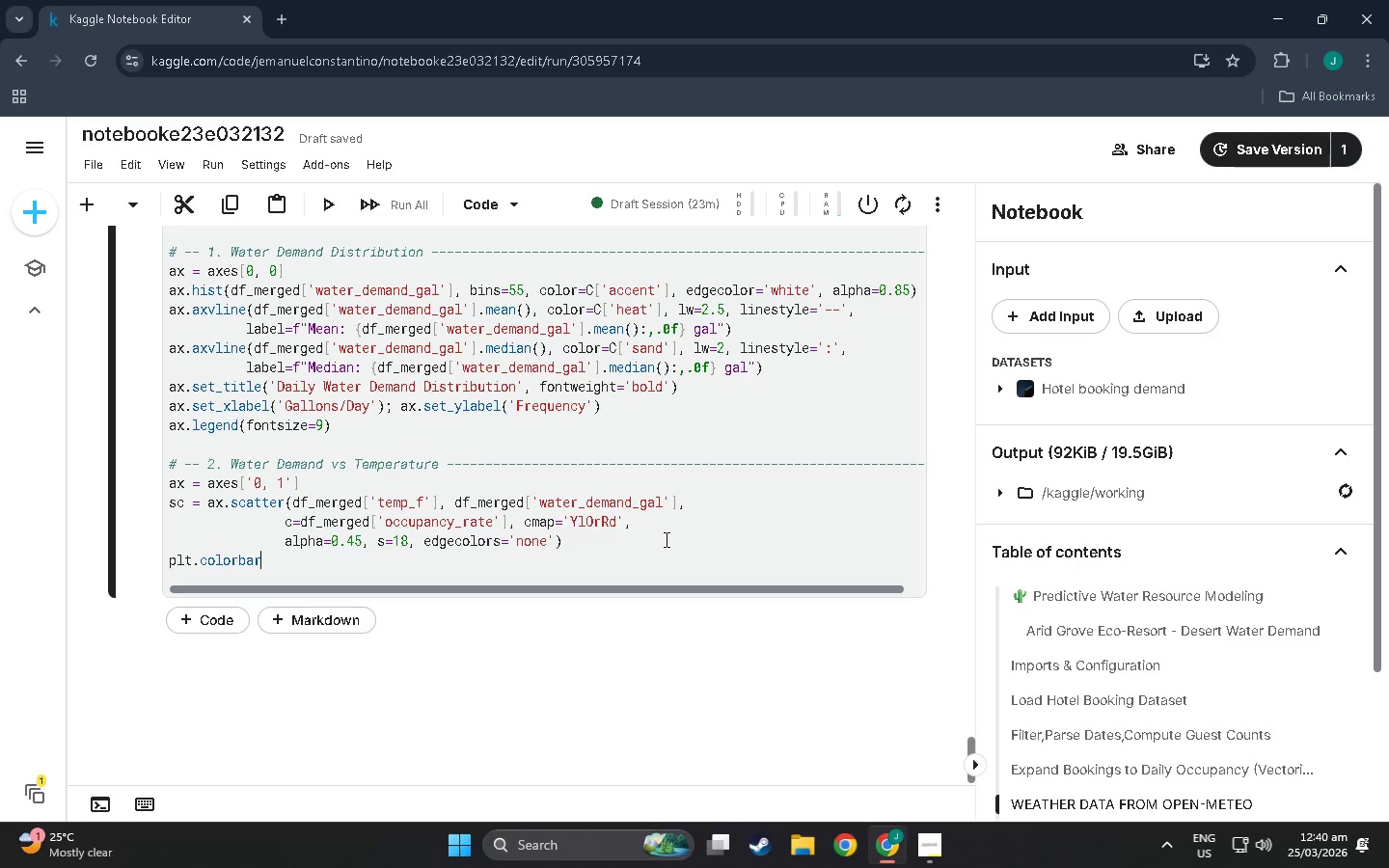 
type((ss)
key(Backspace)
type(c, d)
key(Backspace)
type(ax-=)
key(Backspace)
key(Backspace)
type(=ax  )
key(Backspace)
key(Backspace)
type(, label )
key(Backspace)
key(Backspace)
key(Backspace)
type( )
key(Backspace)
type(b)
key(Backspace)
type(e; )
key(Backspace)
key(Backspace)
type(l = )
key(Backspace)
key(Backspace)
key(Backspace)
type(= )
 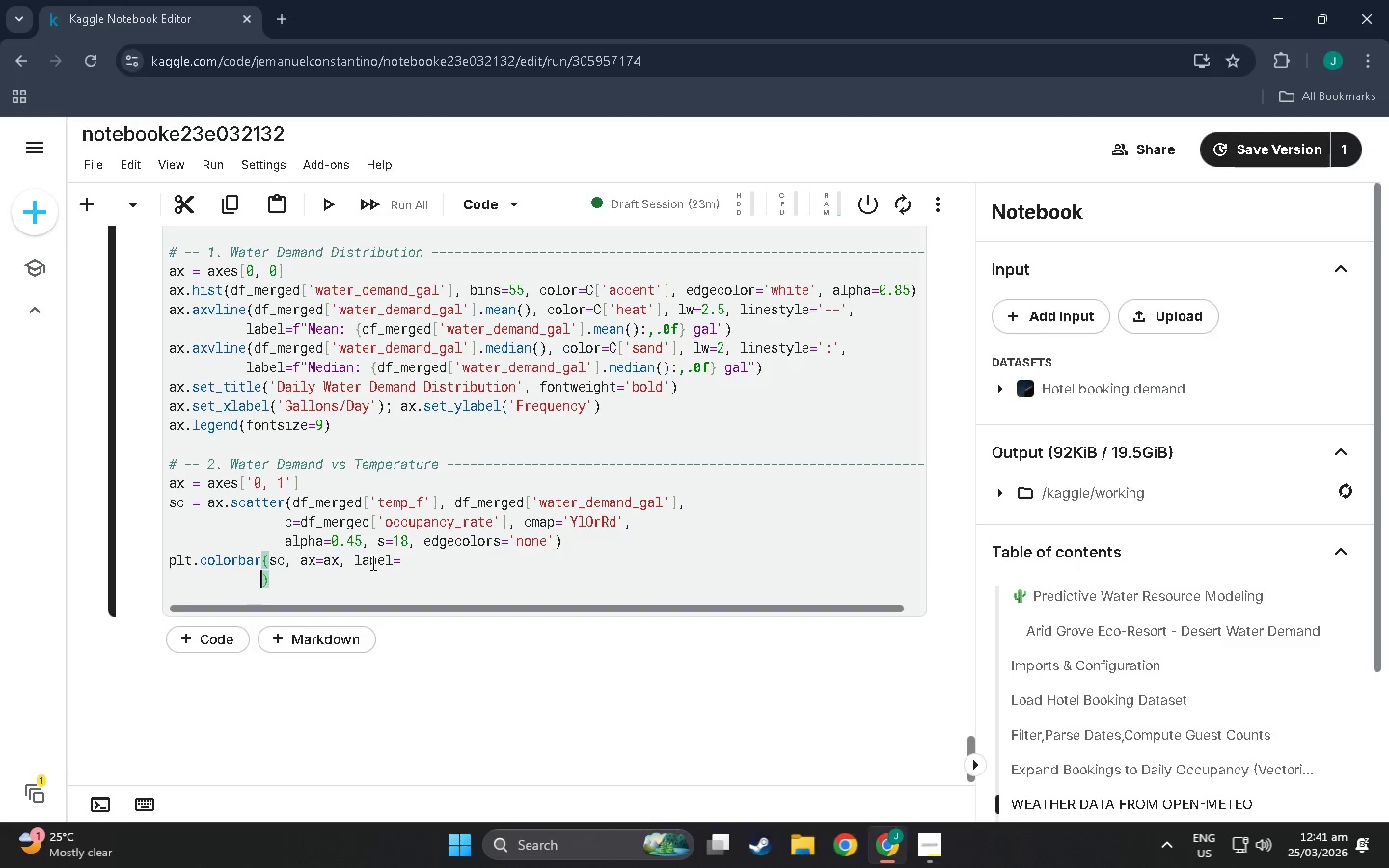 
key(Enter)
 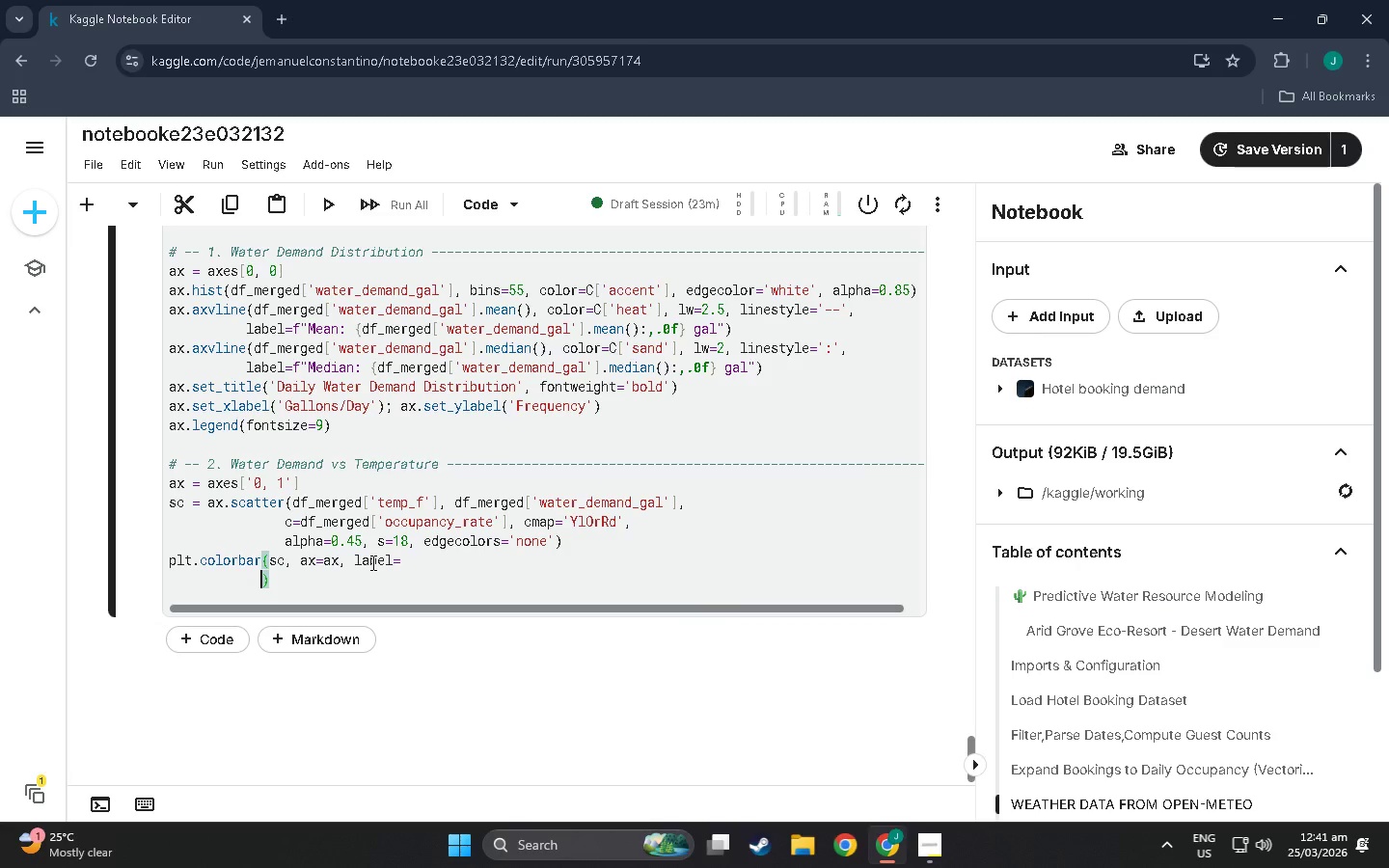 
key(Backspace)
 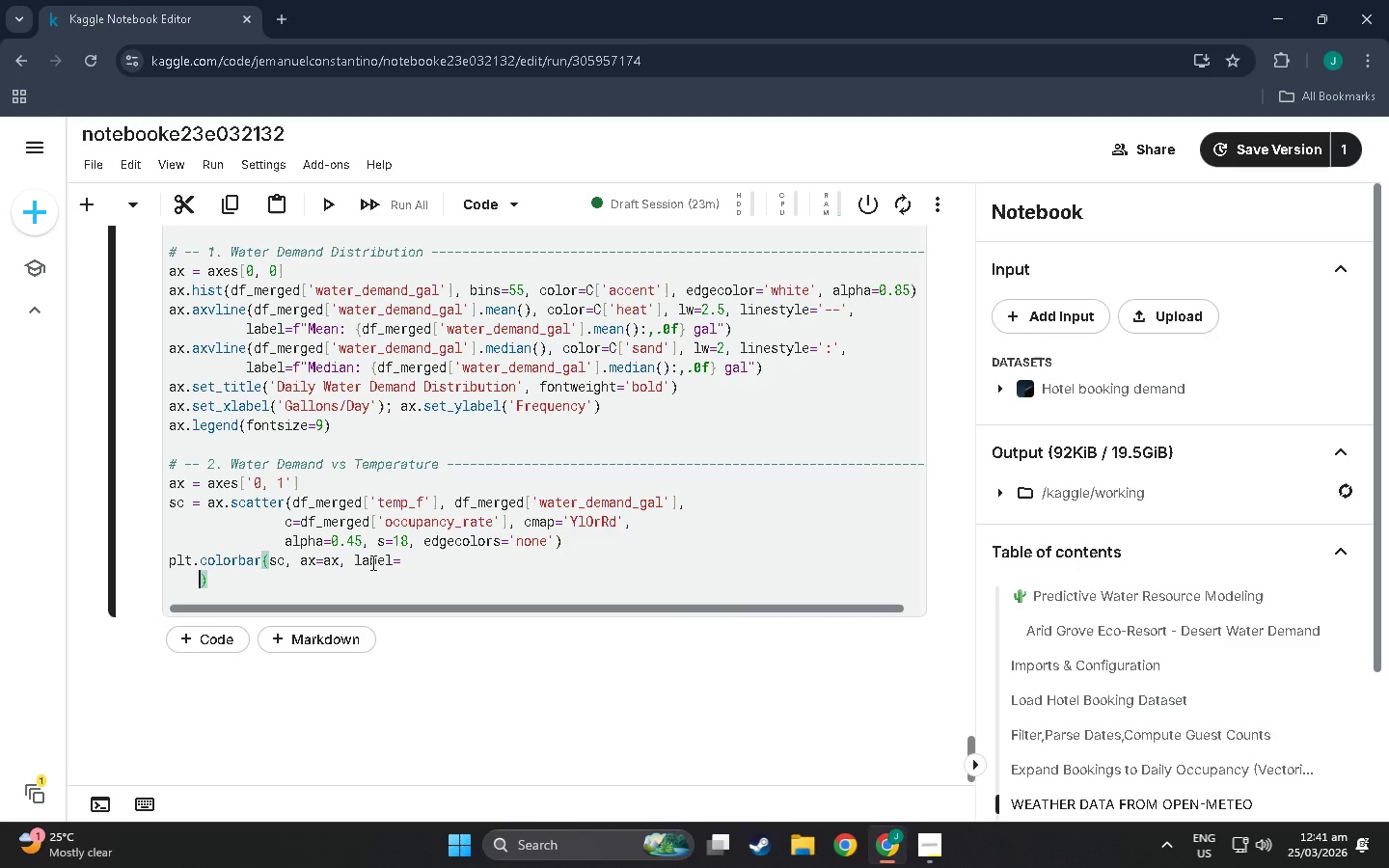 
key(Backspace)
 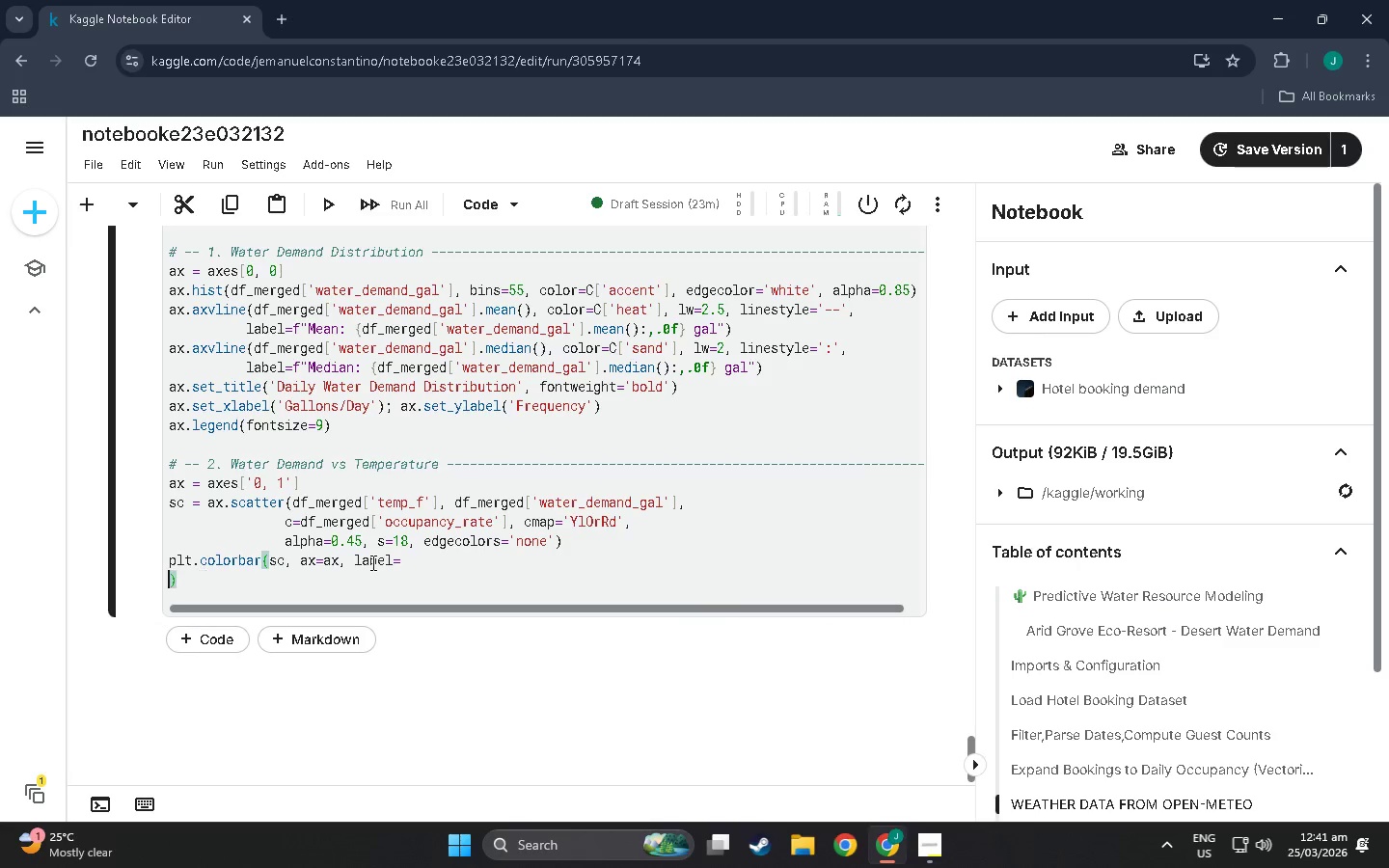 
key(Backspace)
 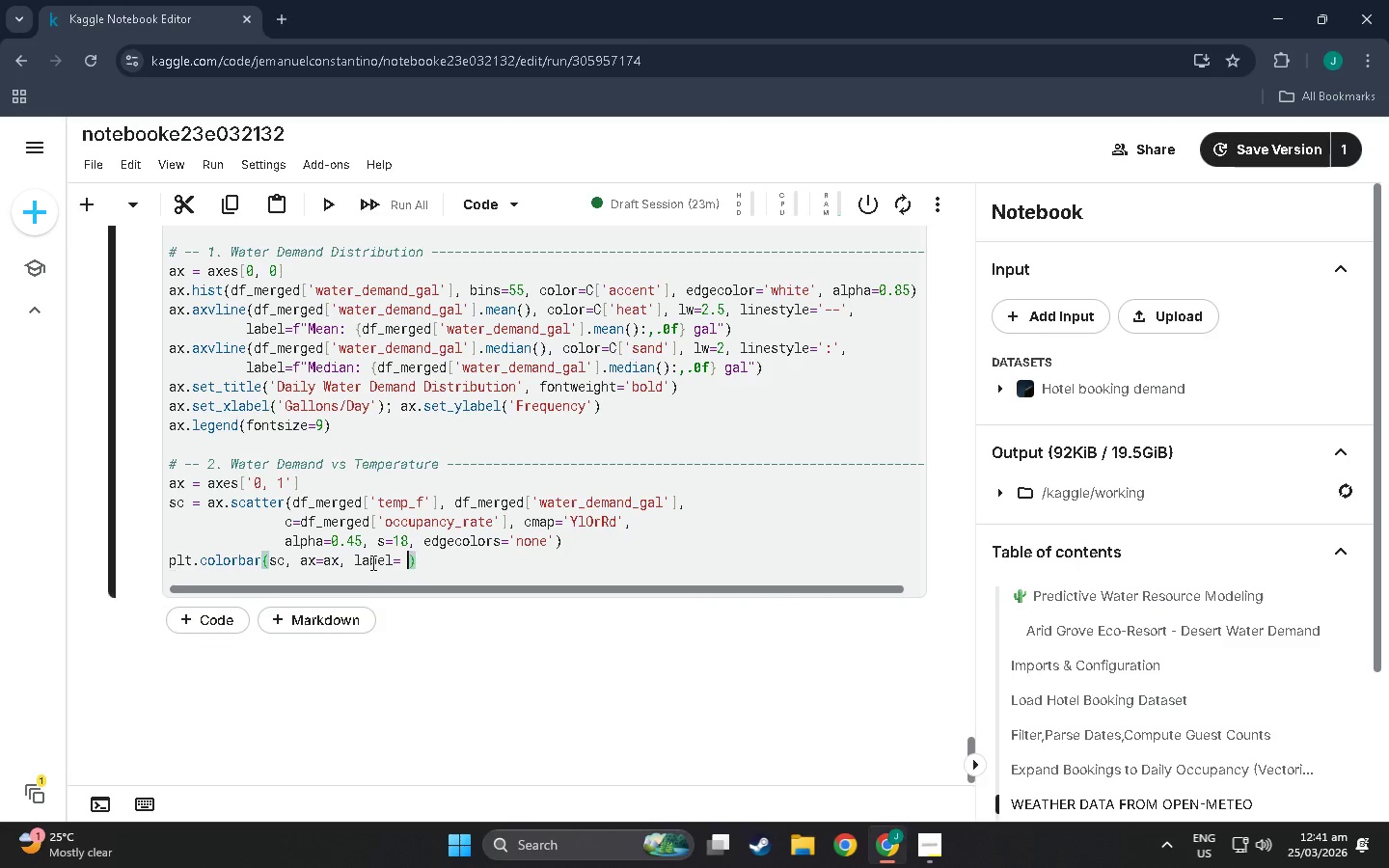 
key(Backspace)
 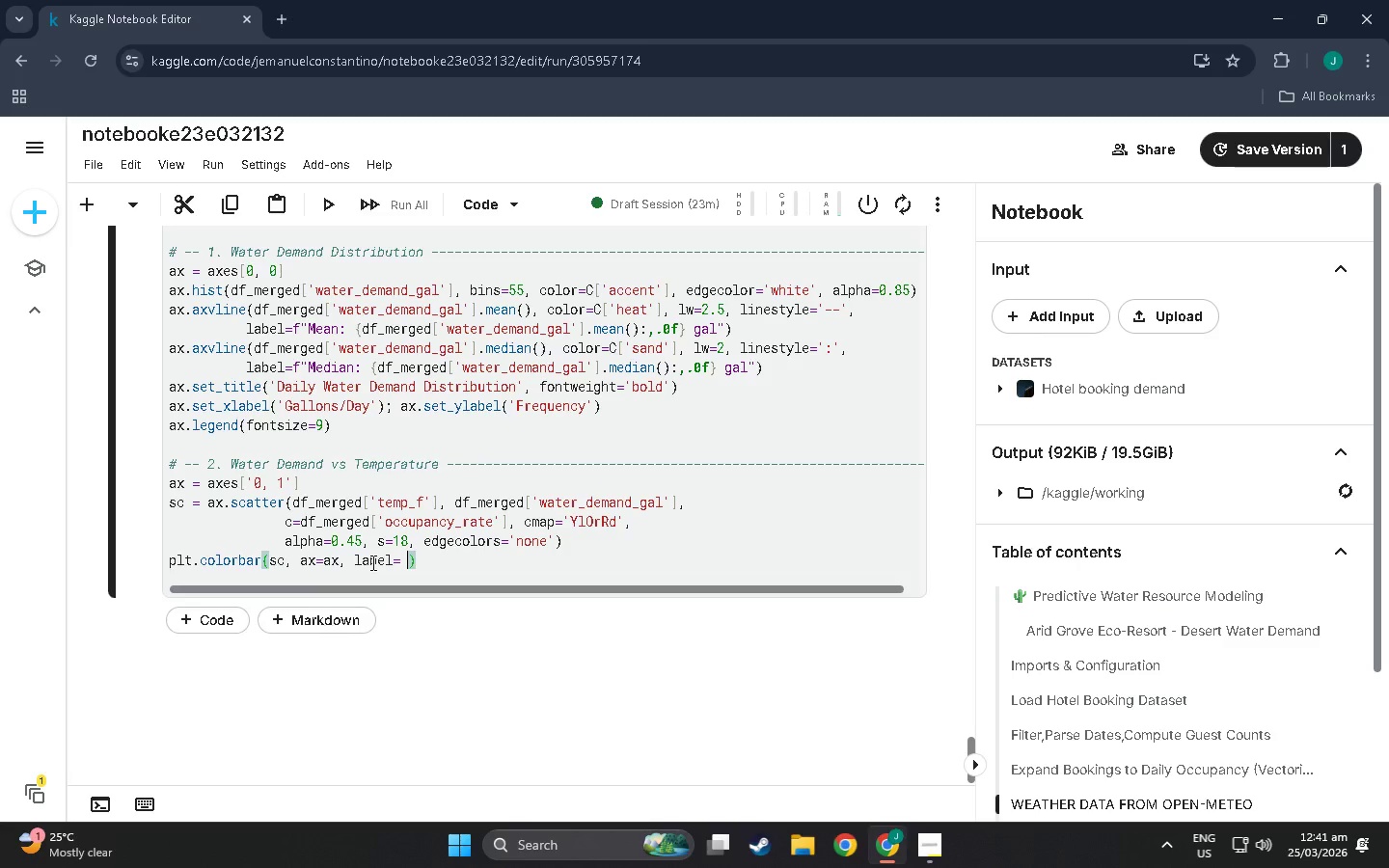 
key(Enter)
 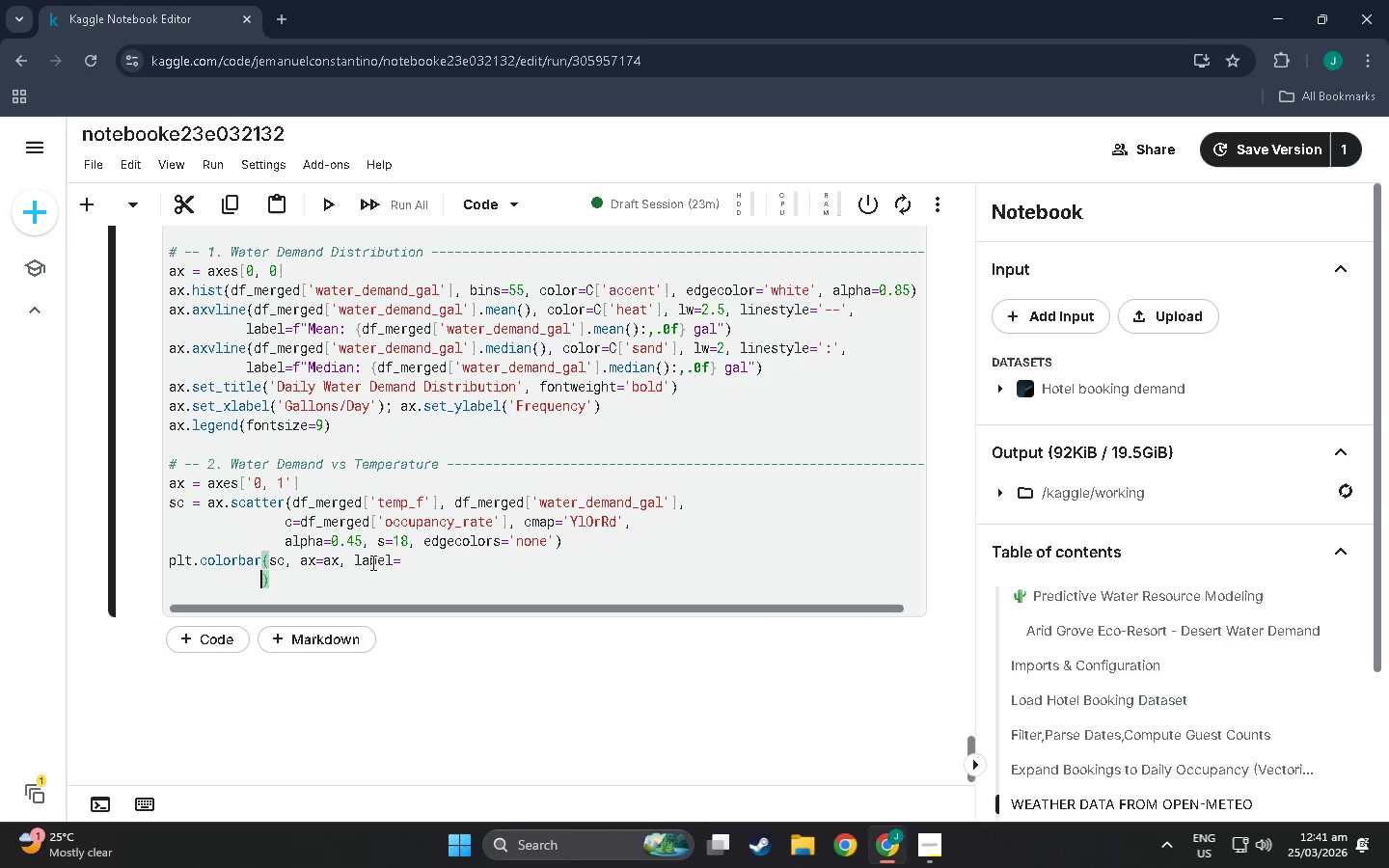 
key(Backspace)
 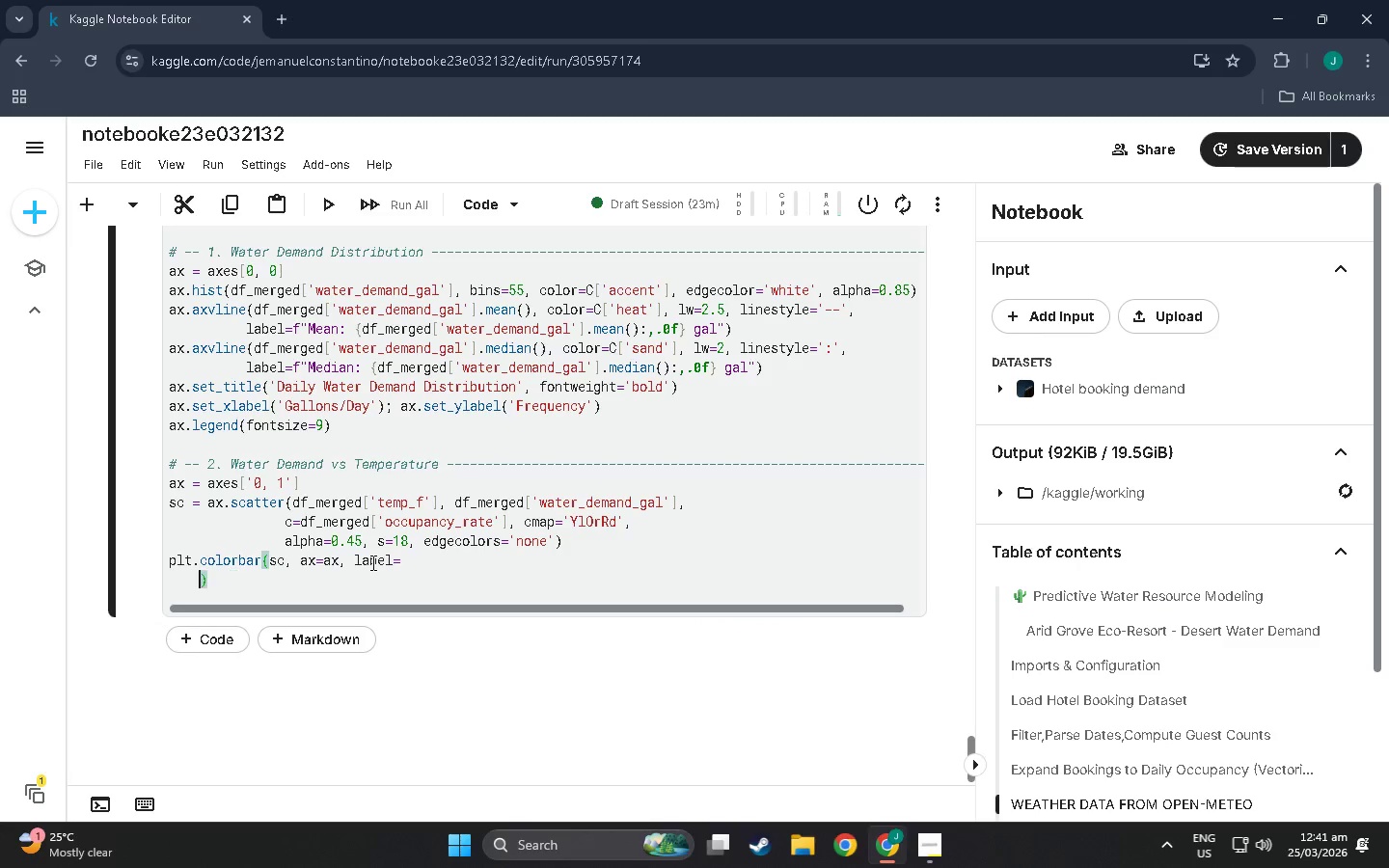 
key(Backspace)
 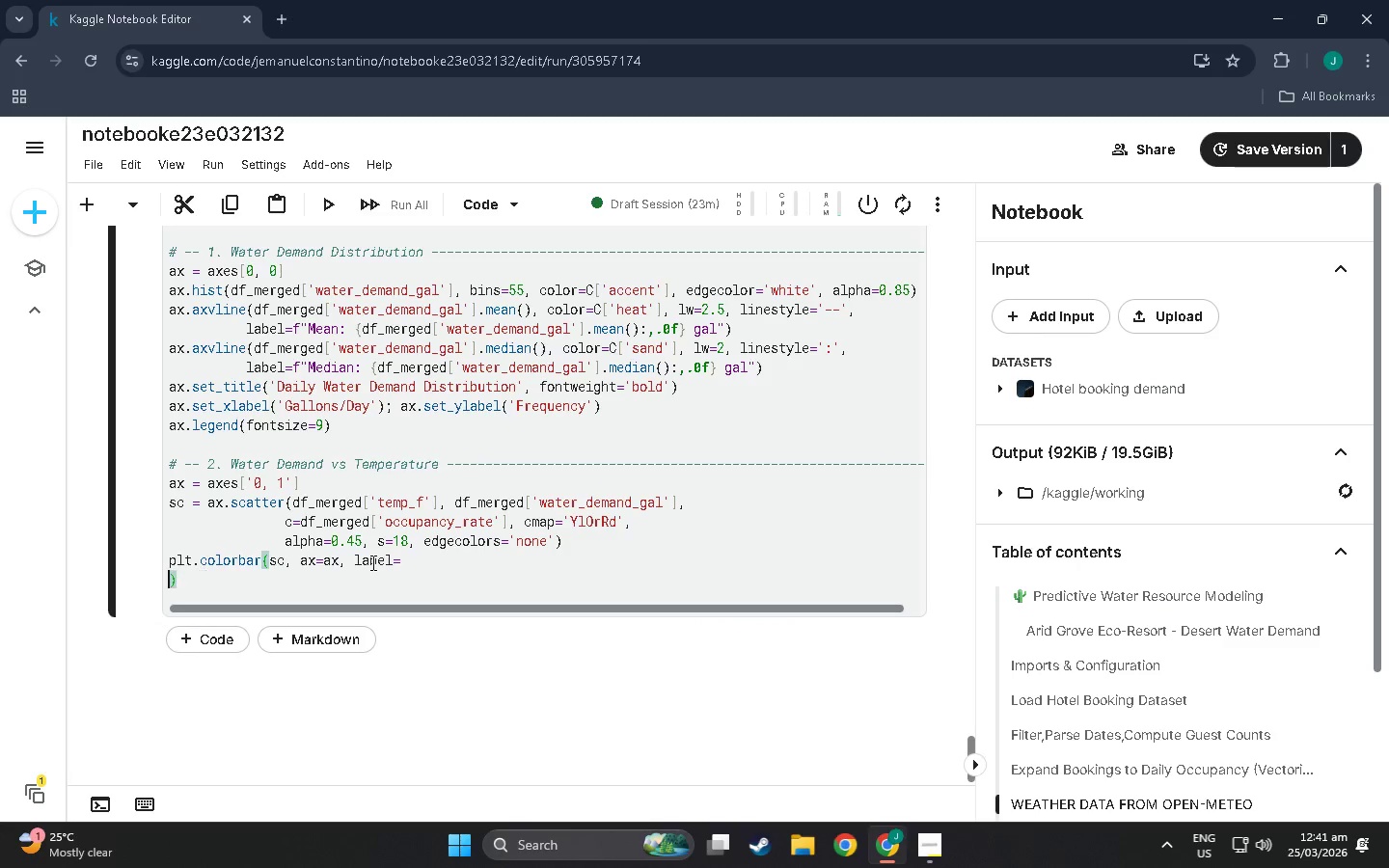 
key(Backspace)
 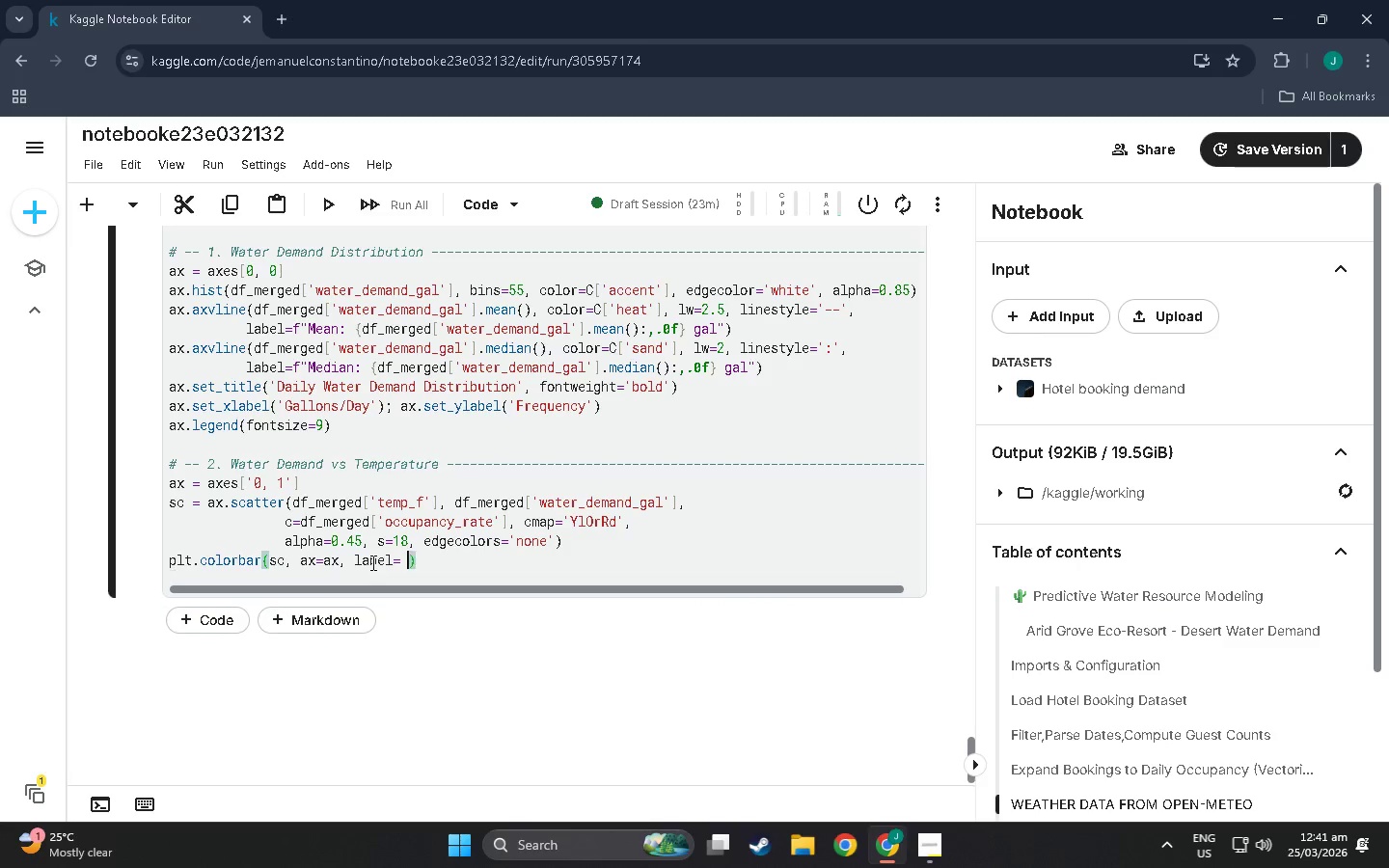 
key(Backspace)
 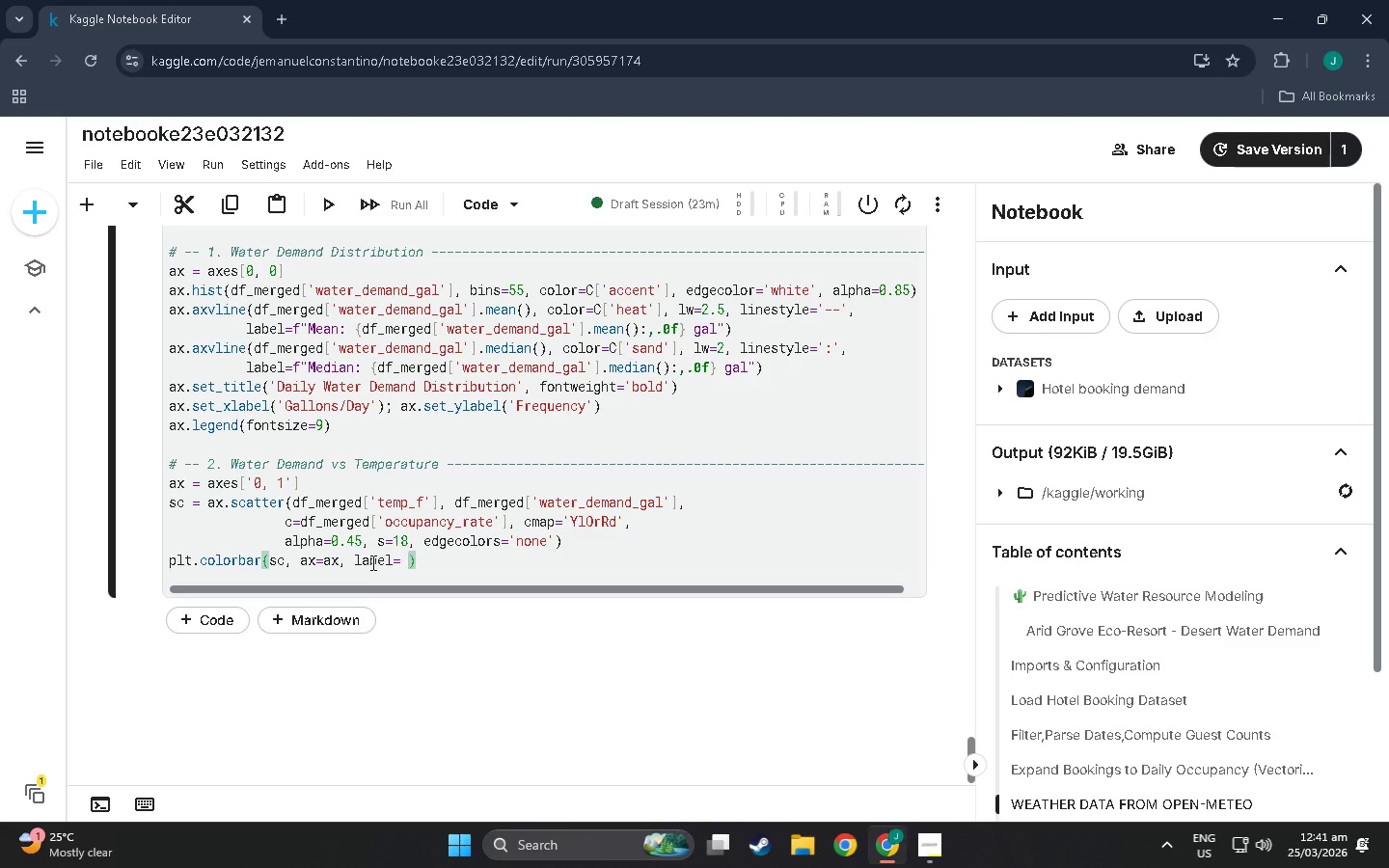 
key(Quote)
 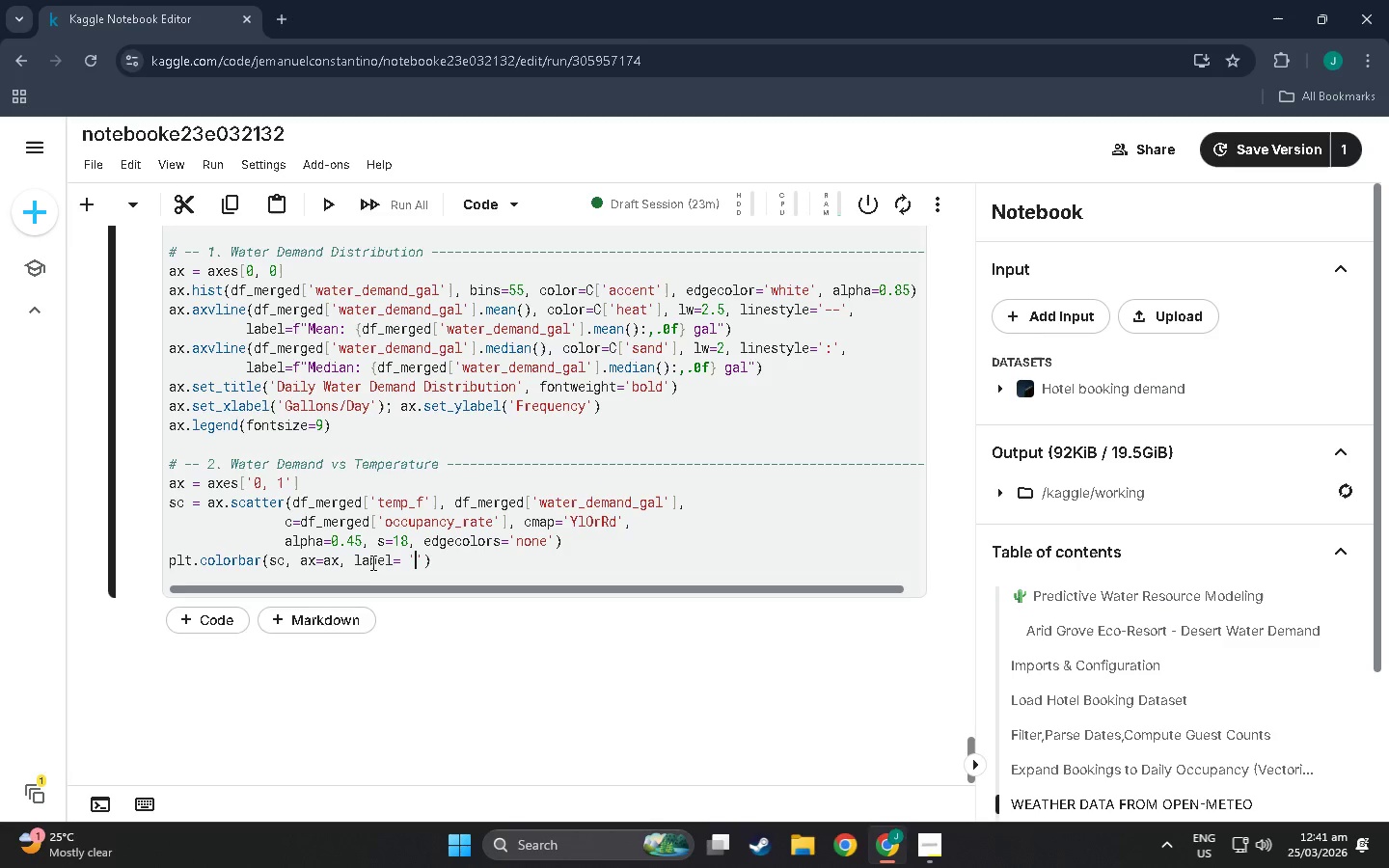 
type(Occupancy Rate)
 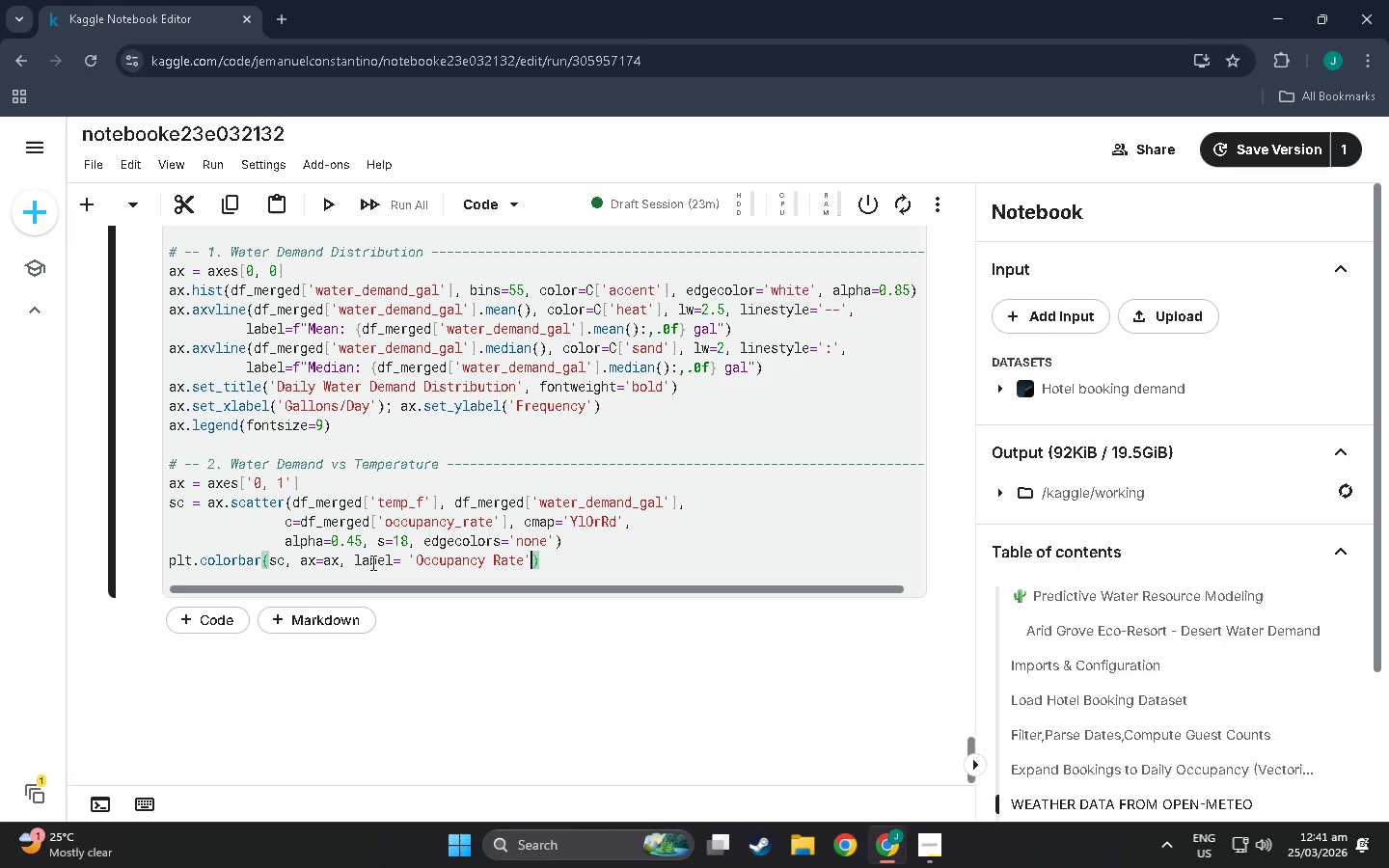 
 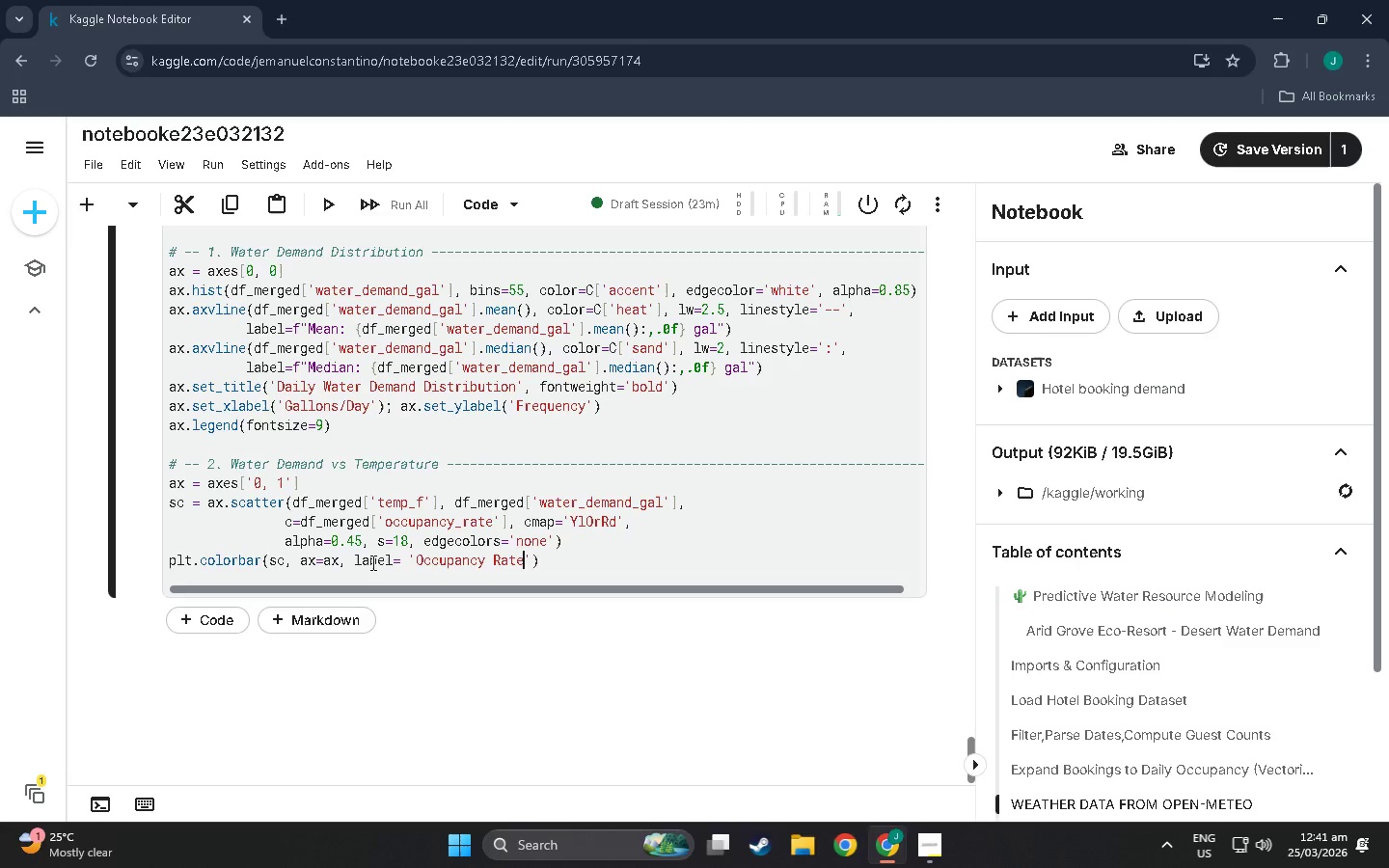 
key(ArrowRight)
 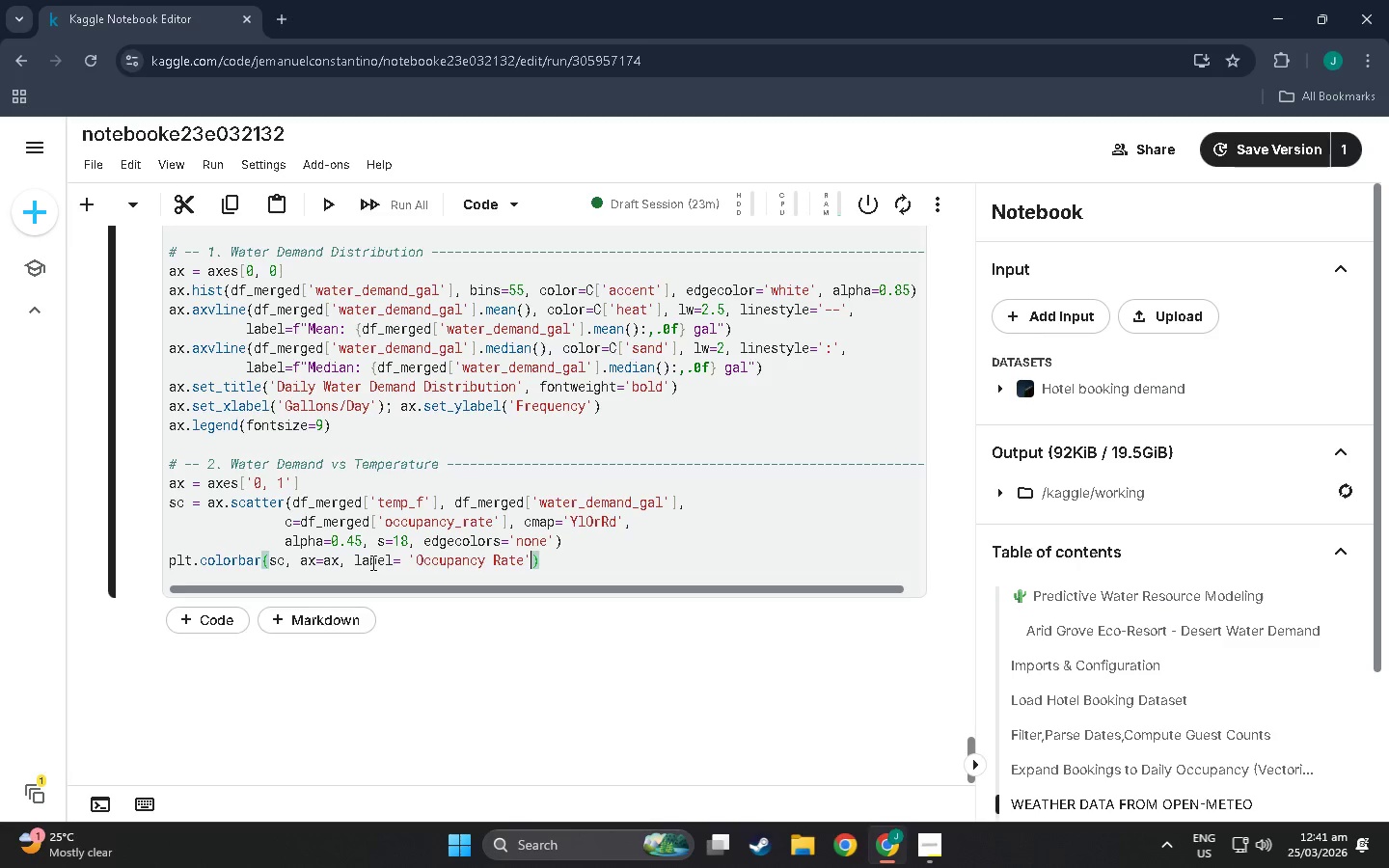 
type(, shrimn)
key(Backspace)
type(l)
key(Backspace)
type(k=0.85)
 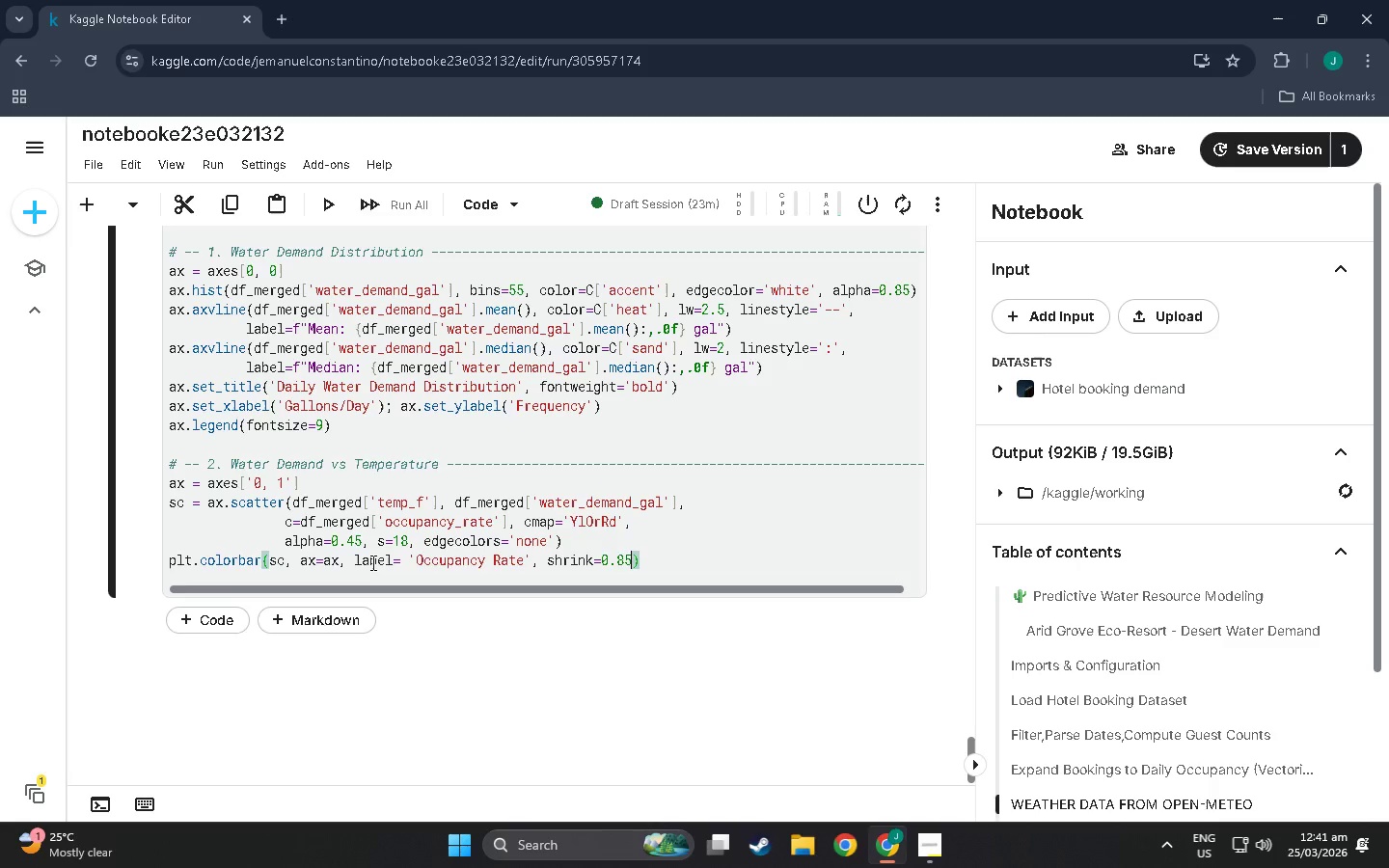 
key(ArrowRight)
 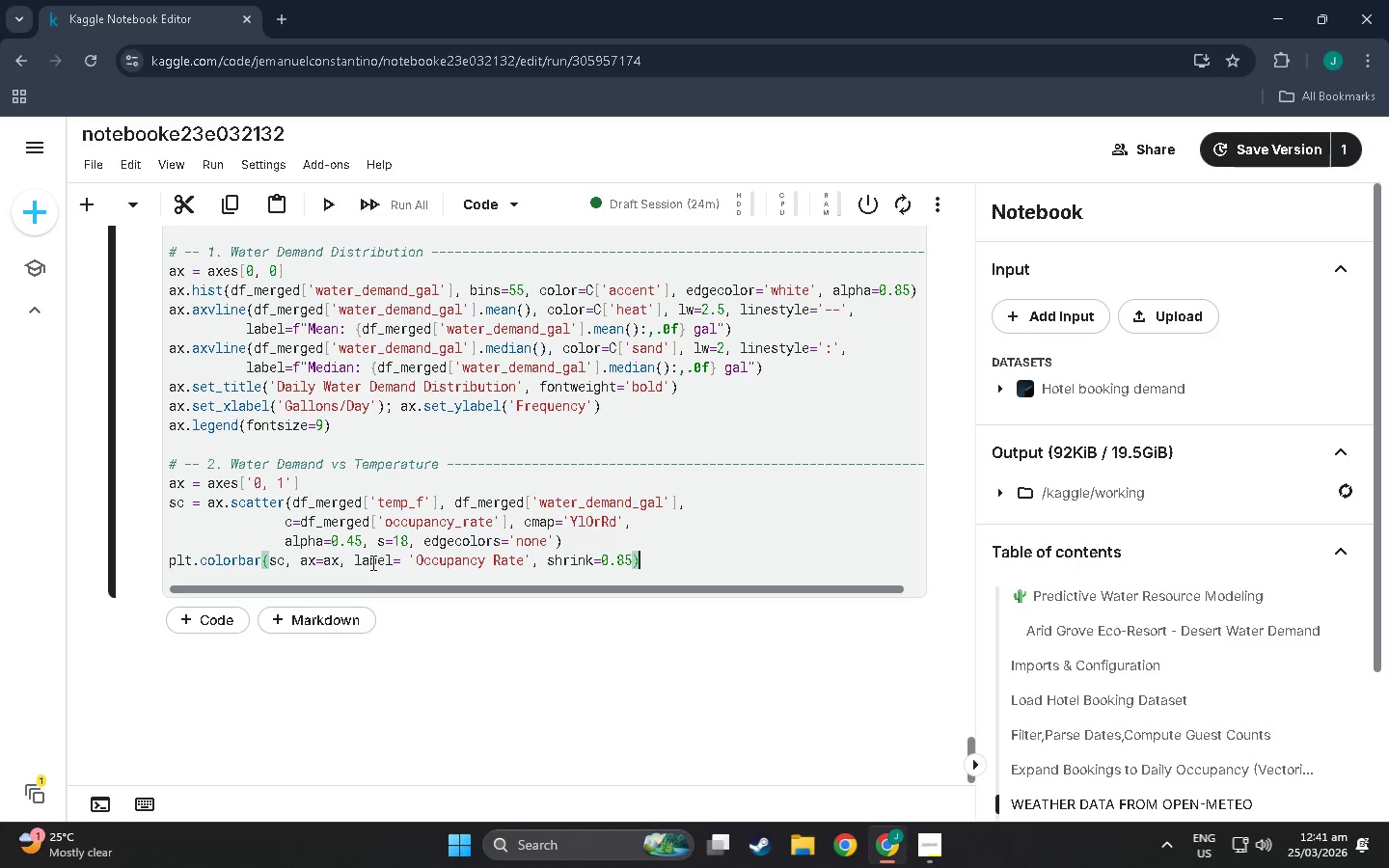 
key(Enter)
 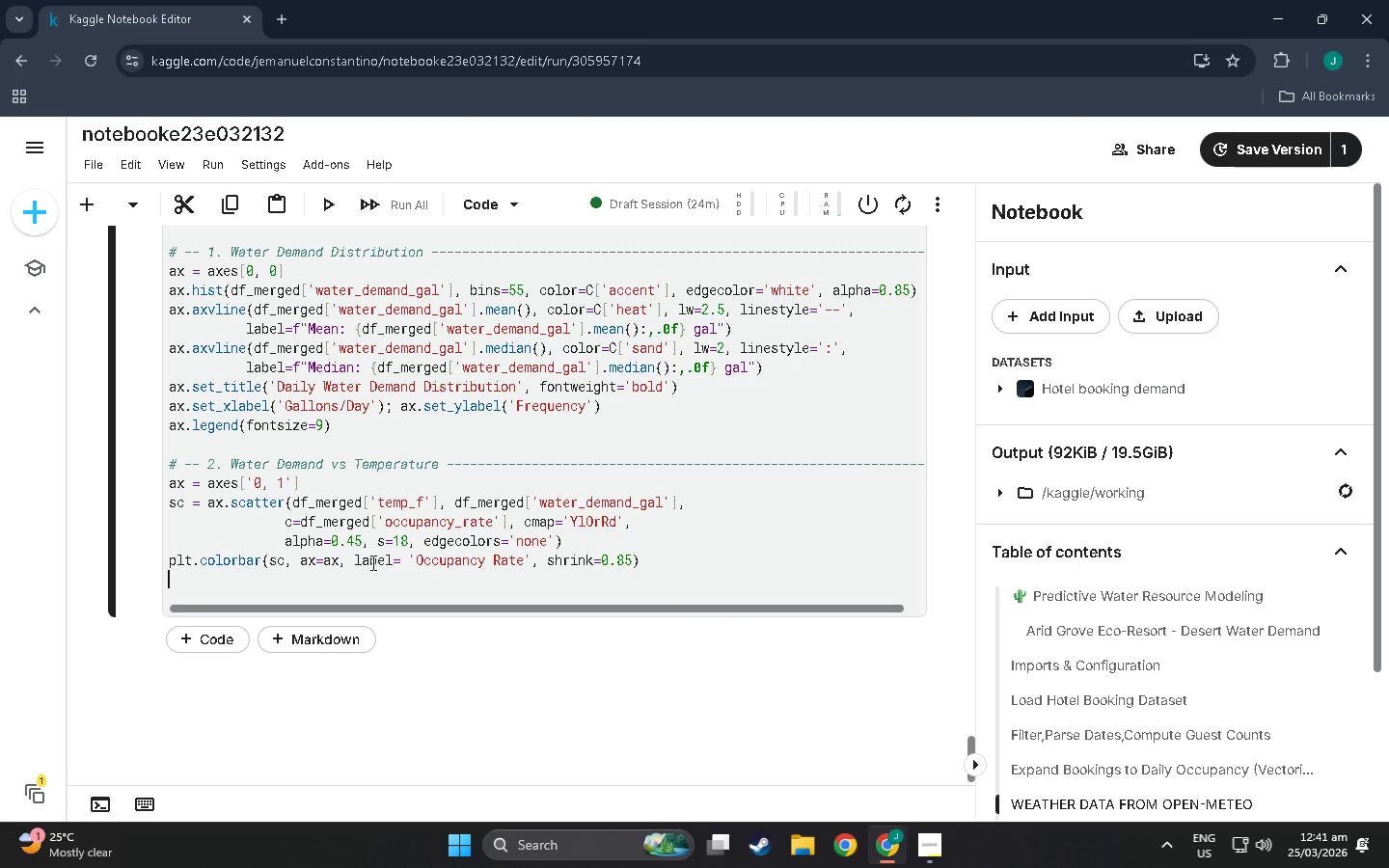 
type(ax.axvline(PEAK_HEa)
key(Backspace)
type(AT_THRESH, color)
 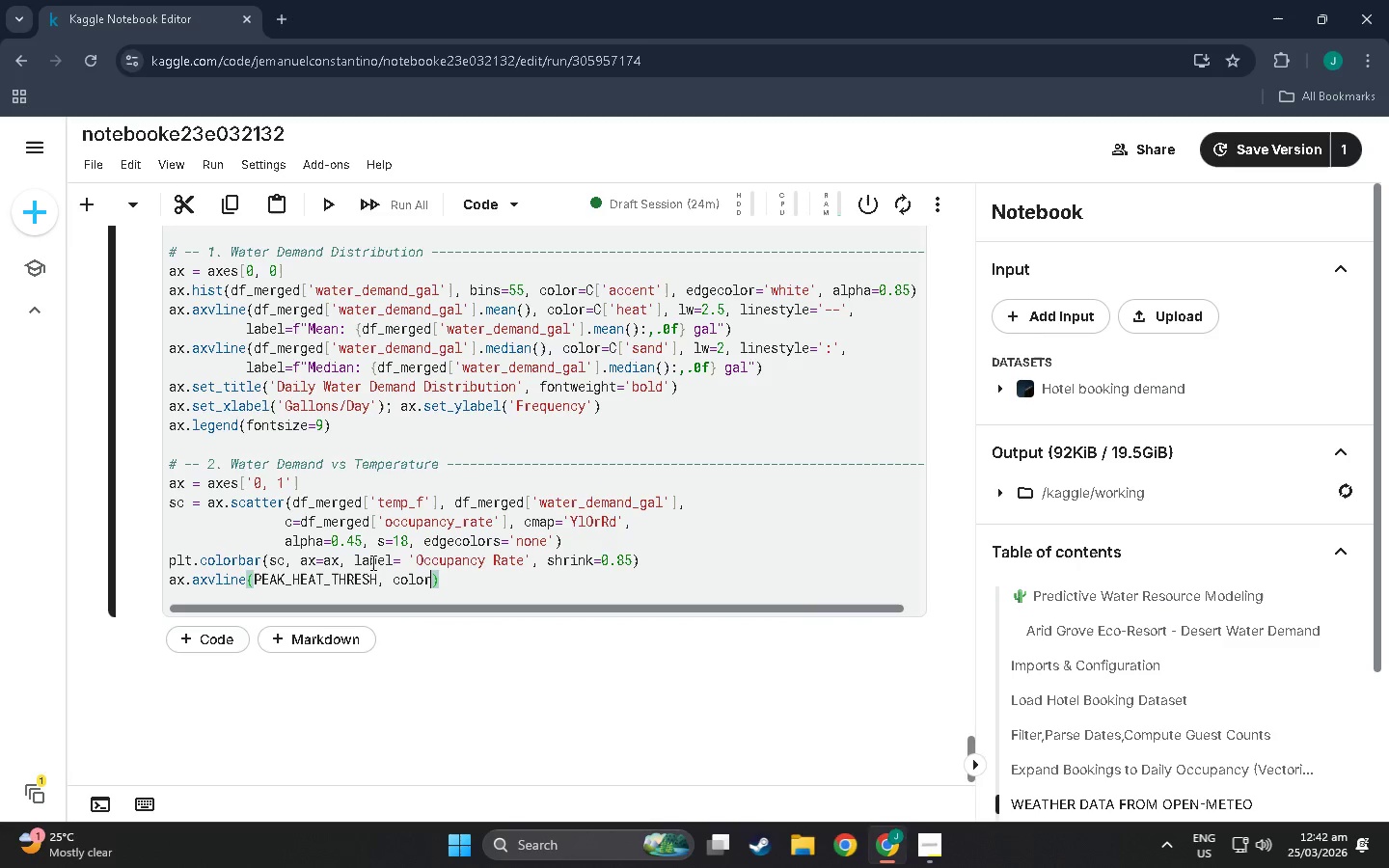 
type(='red)
 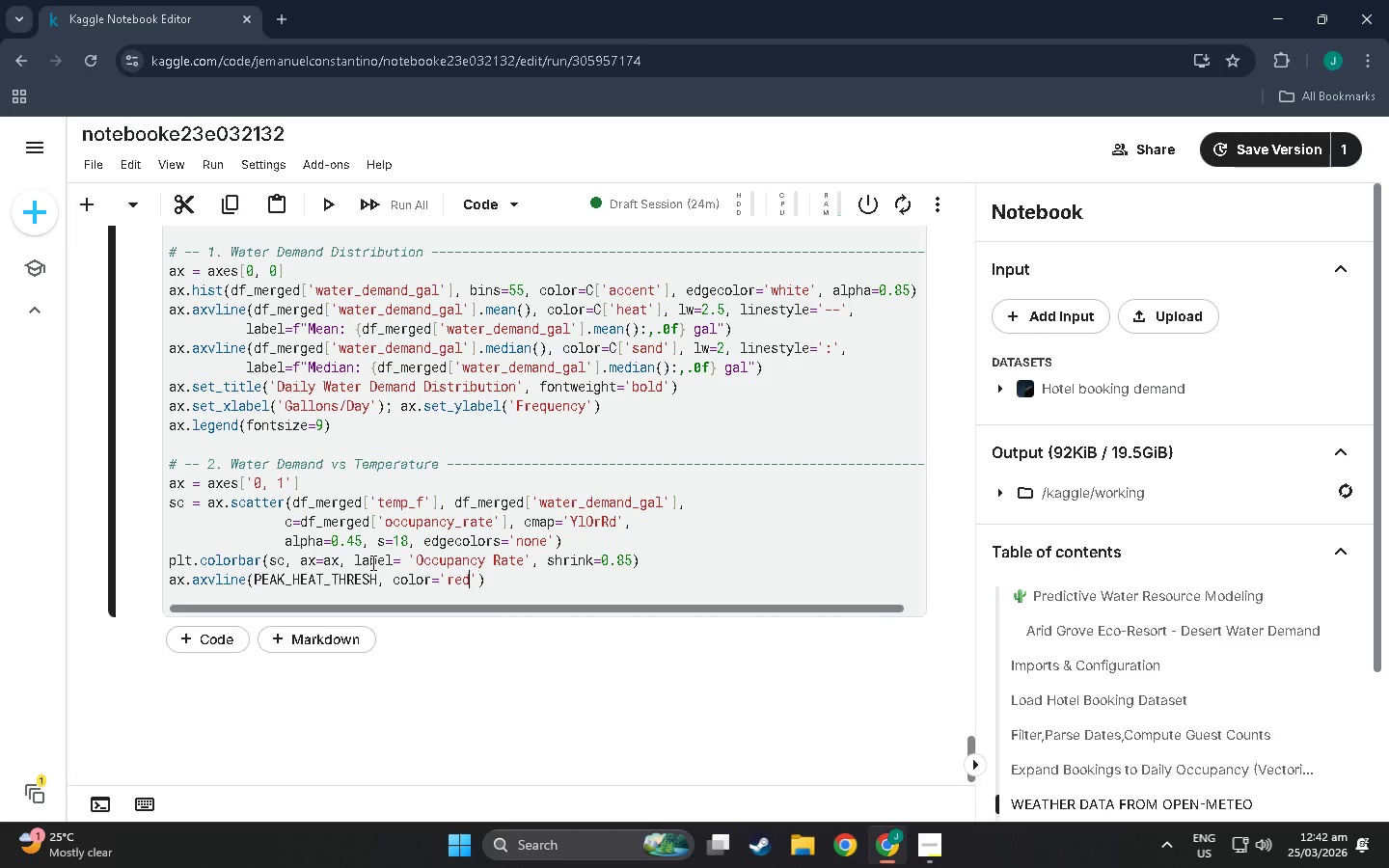 
key(ArrowRight)
 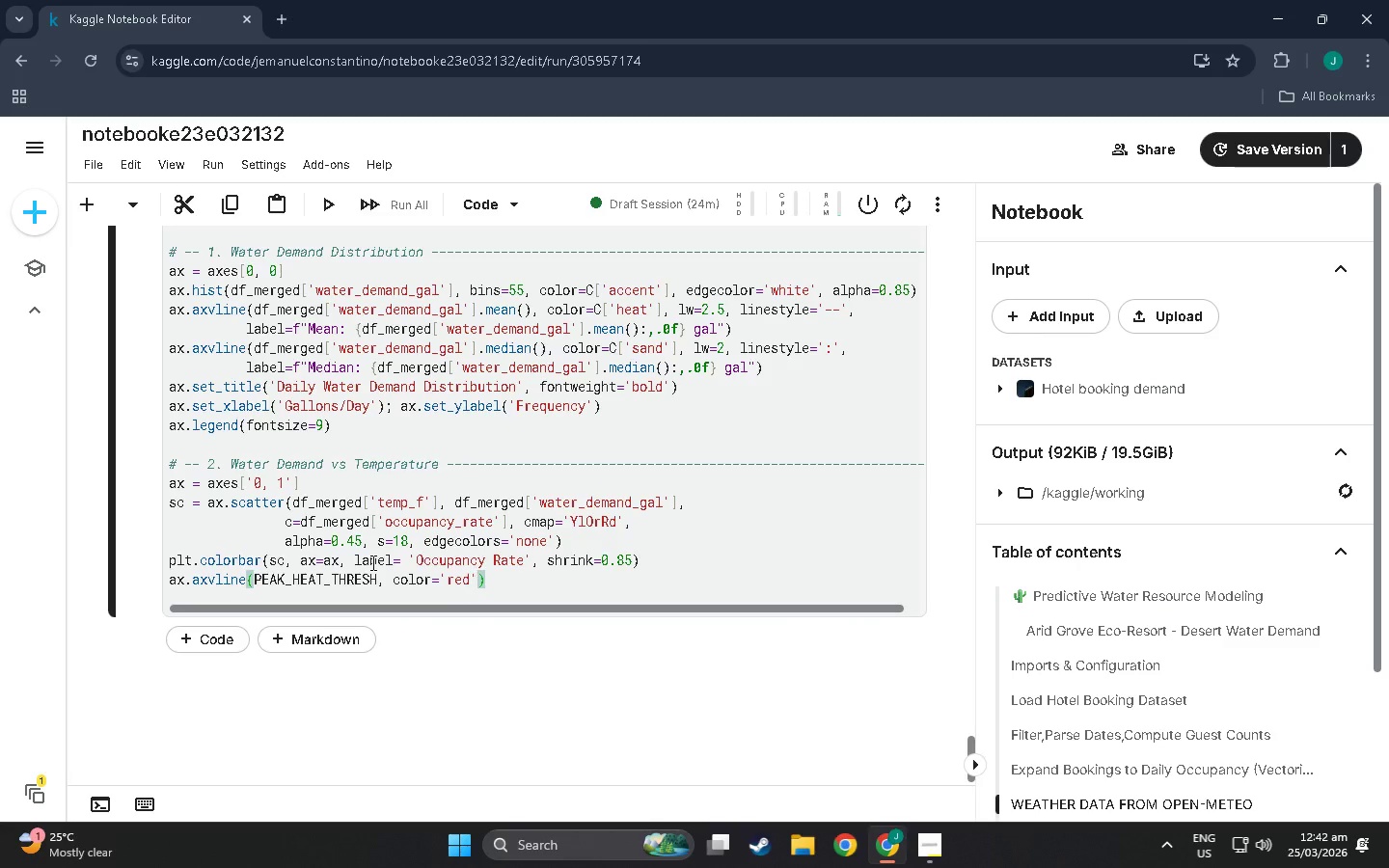 
type(, lw=)
key(Backspace)
type(=1.8, linestyle='--)
 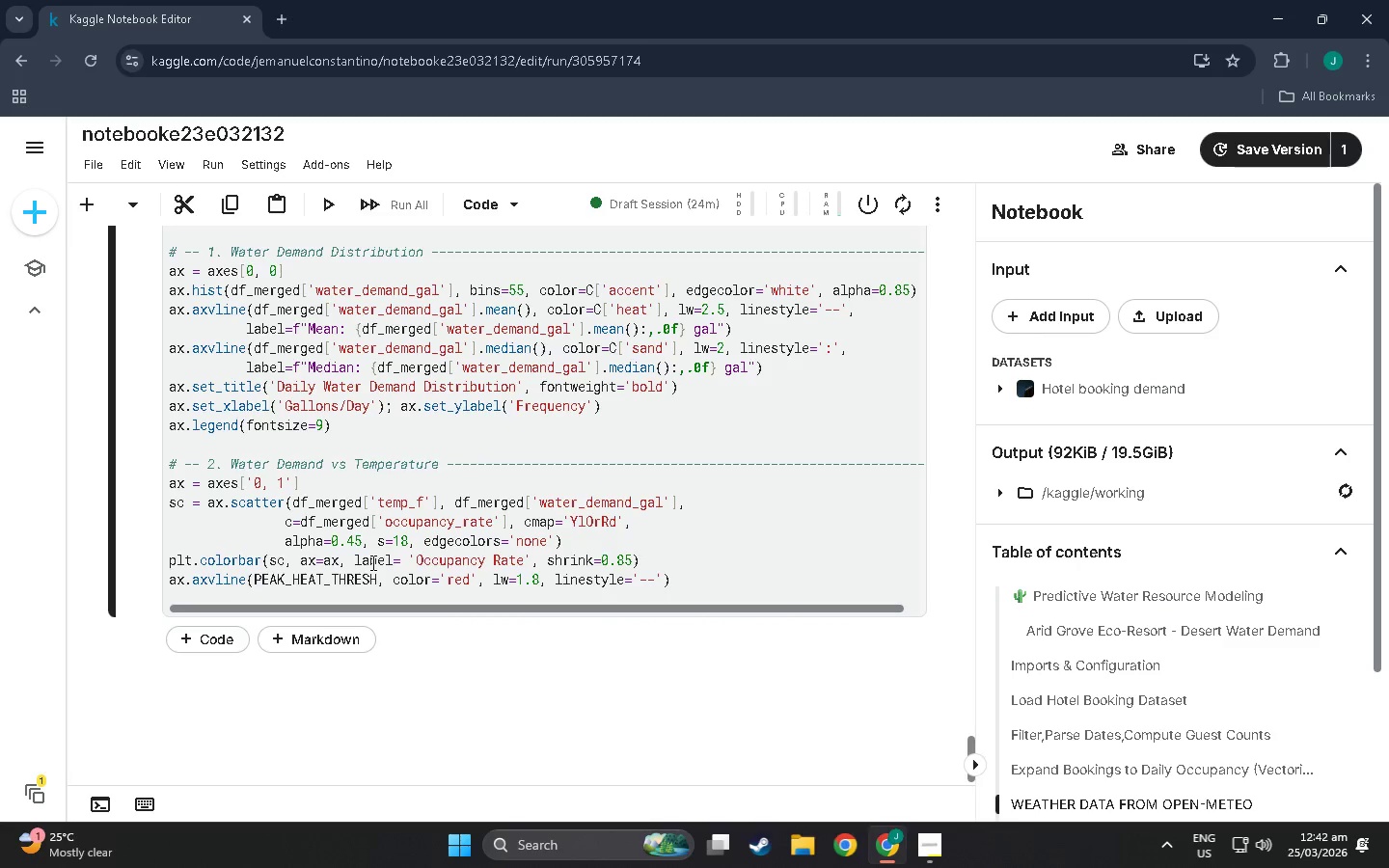 
key(ArrowRight)
 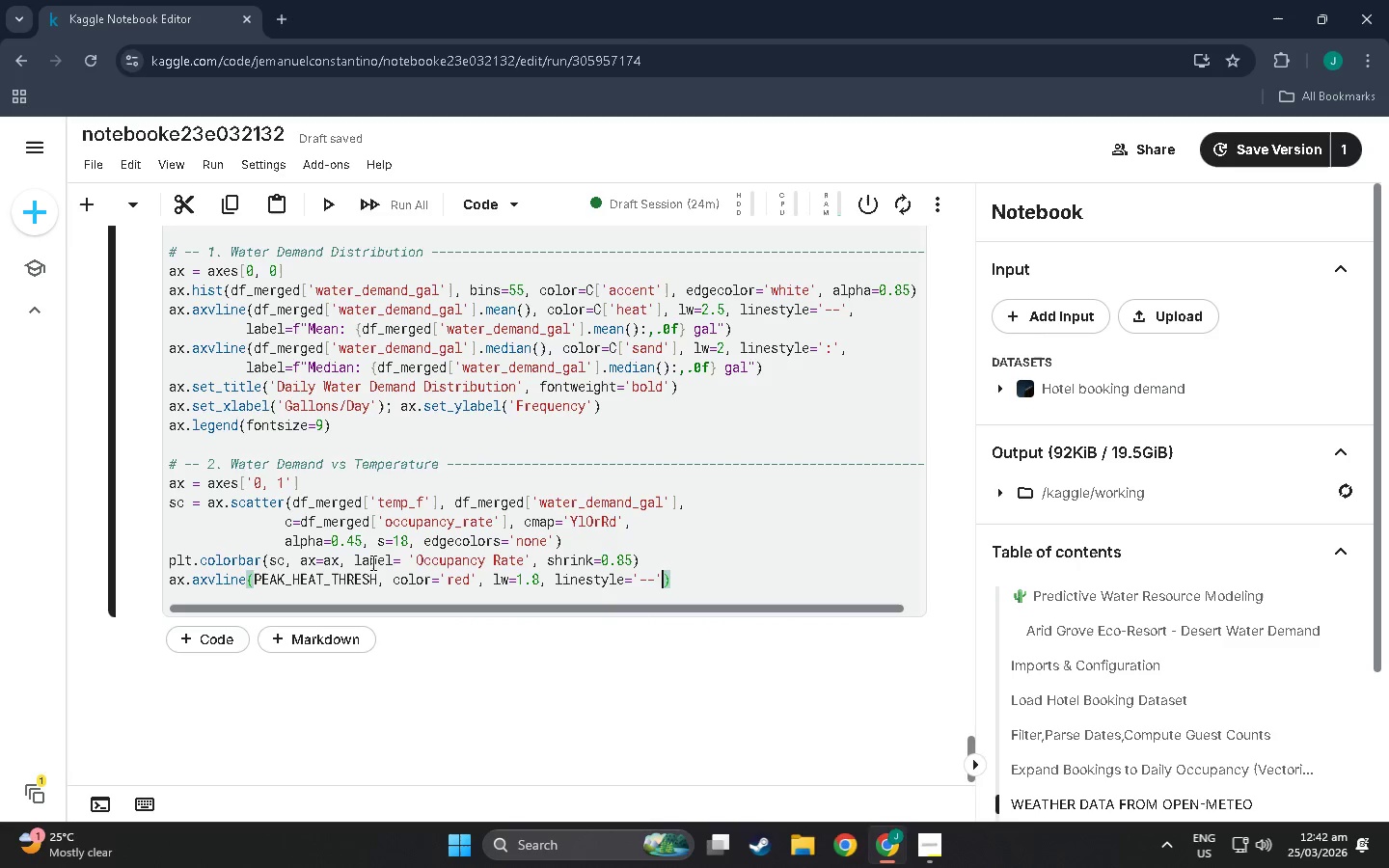 
type(, aplhj)
key(Backspace)
type(a=0.7)
 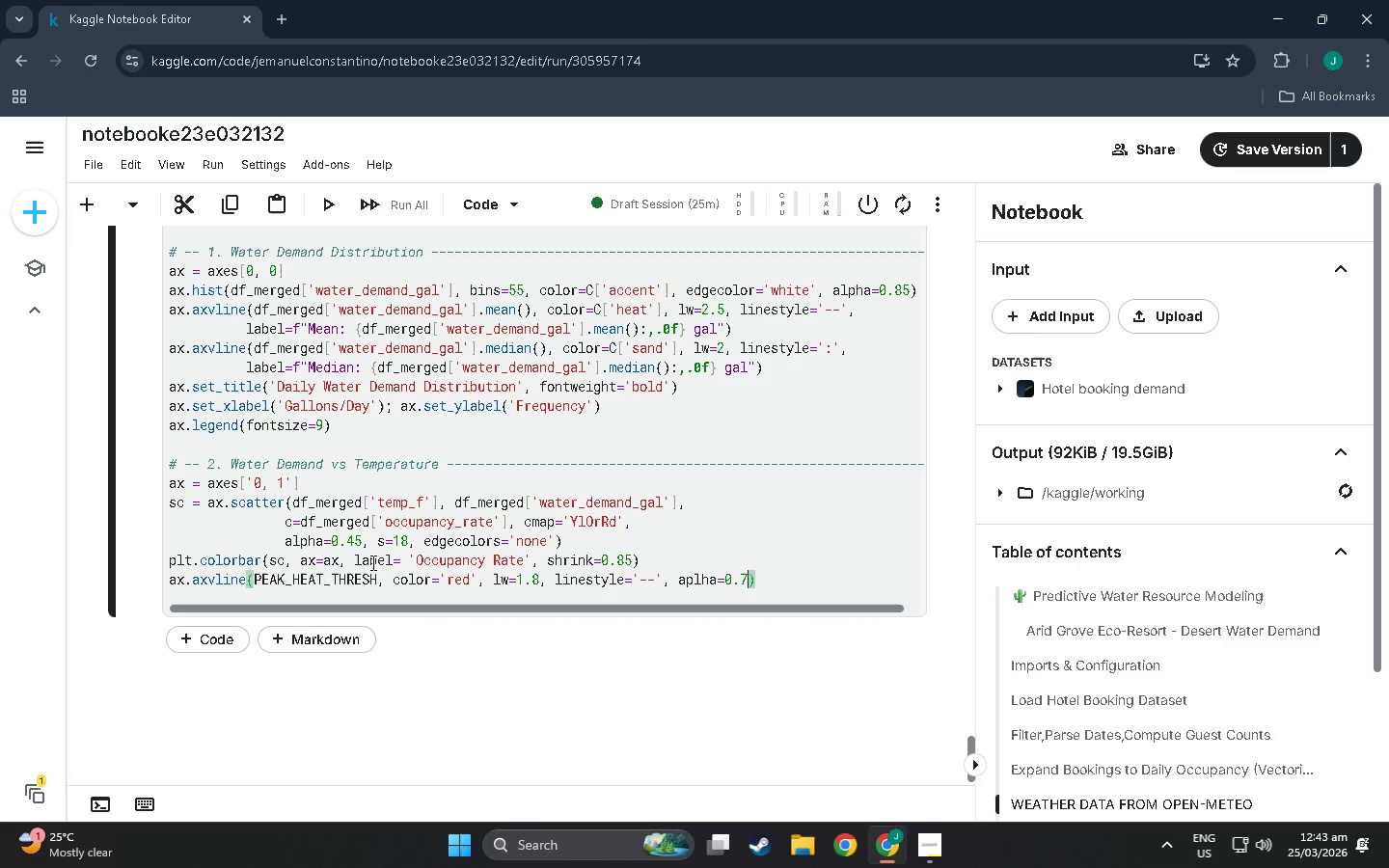 
wait(18.0)
 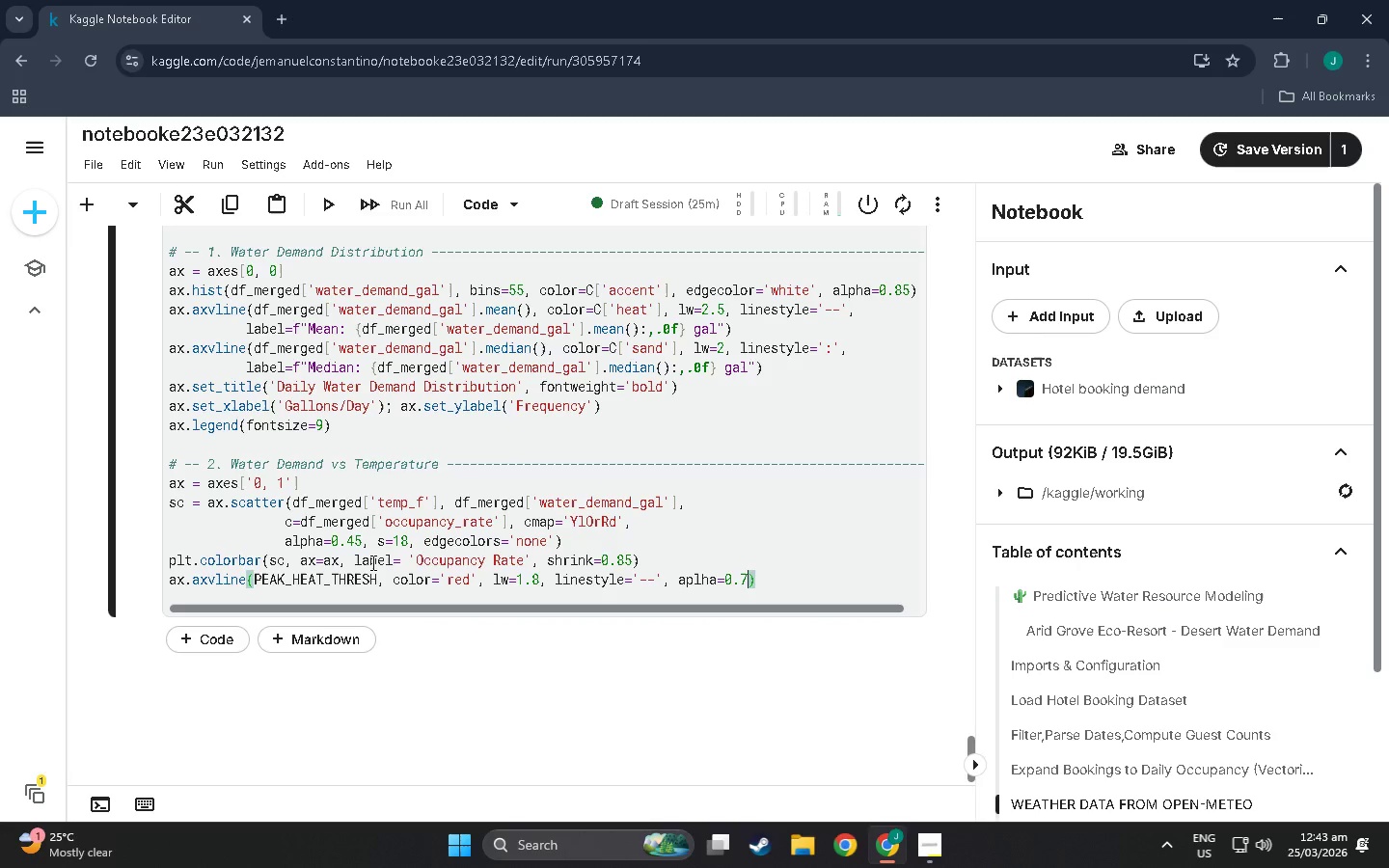 
double_click([694, 581])
 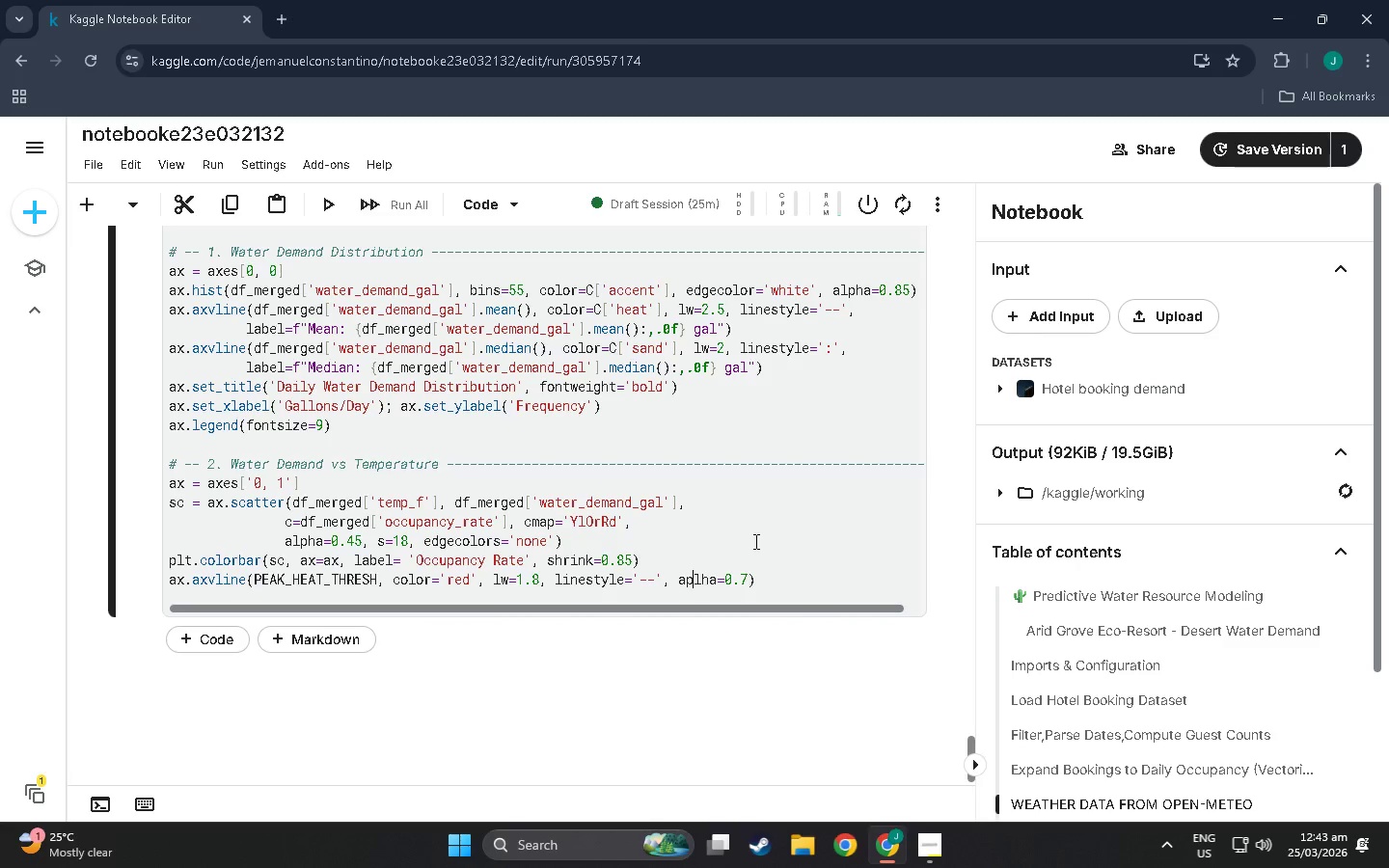 
key(Backspace)
 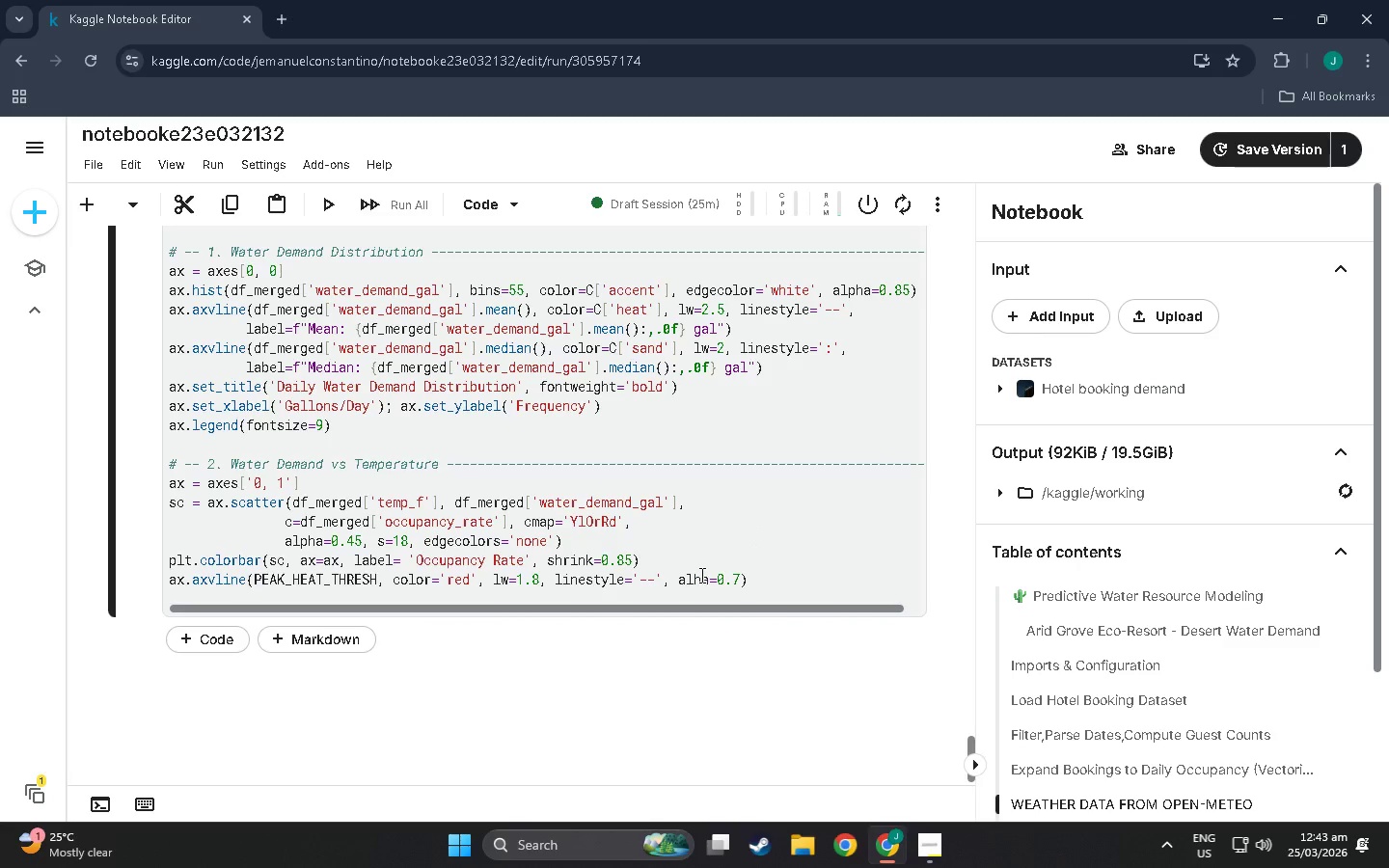 
left_click([696, 577])
 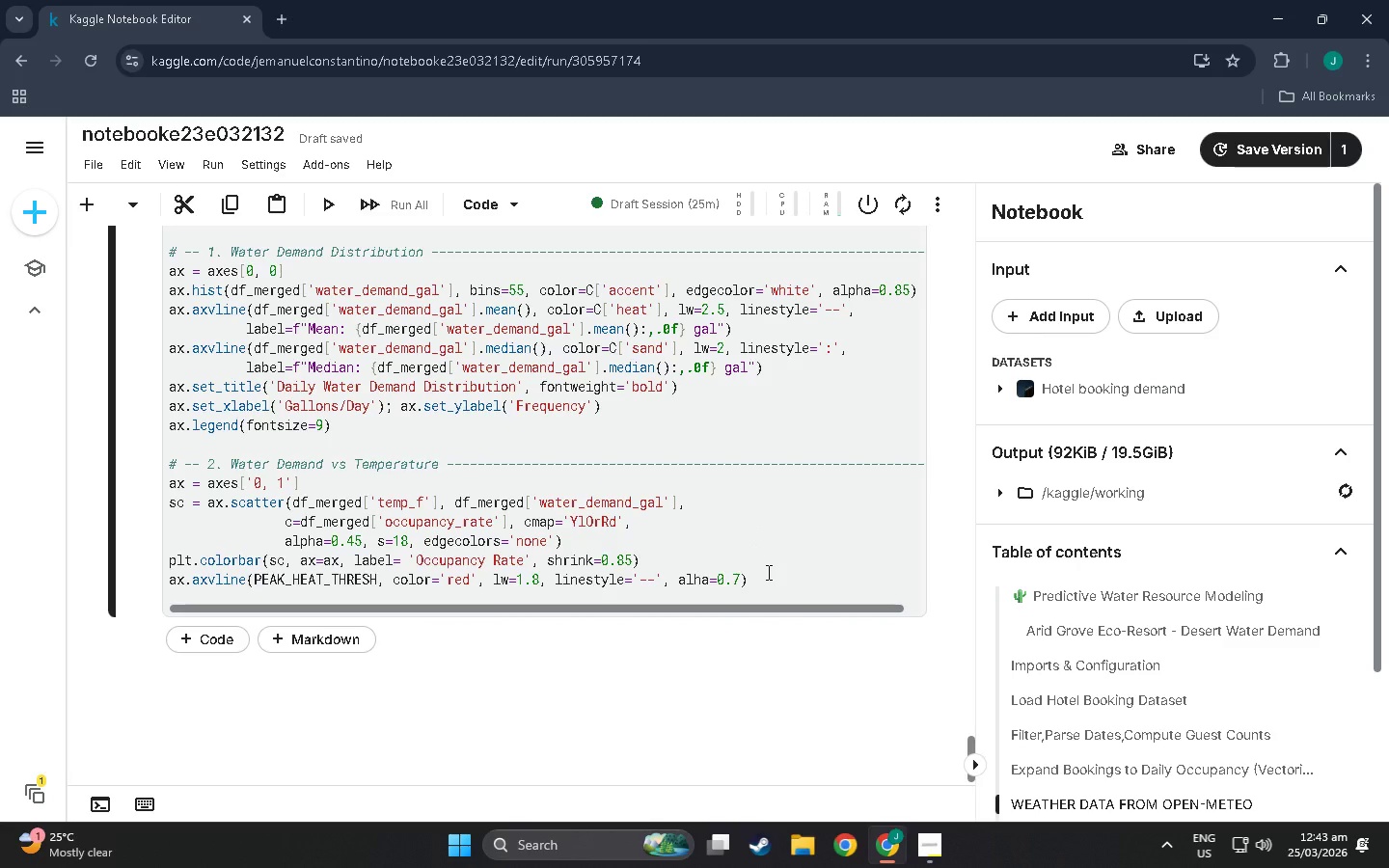 
key(P)
 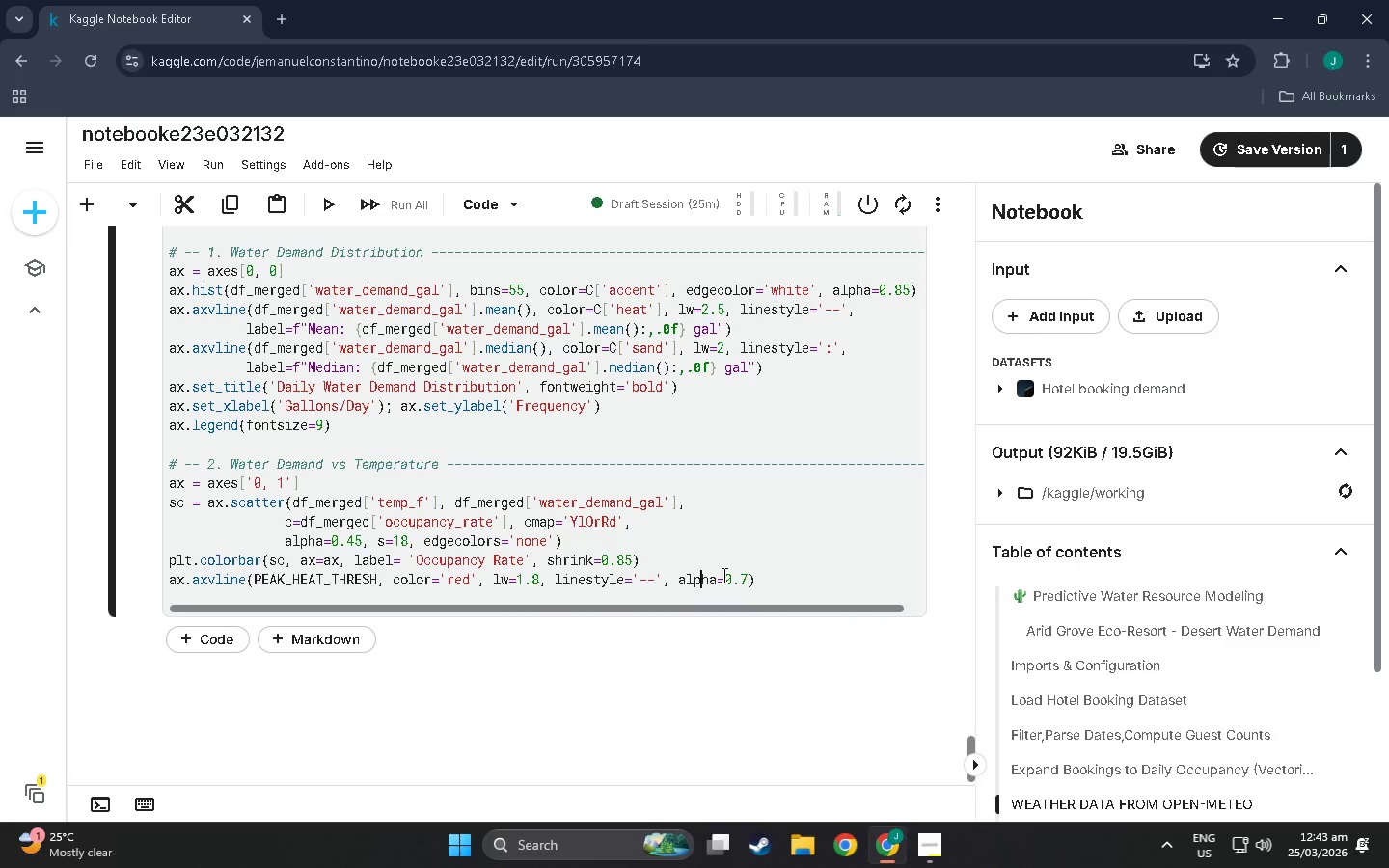 
left_click([771, 577])
 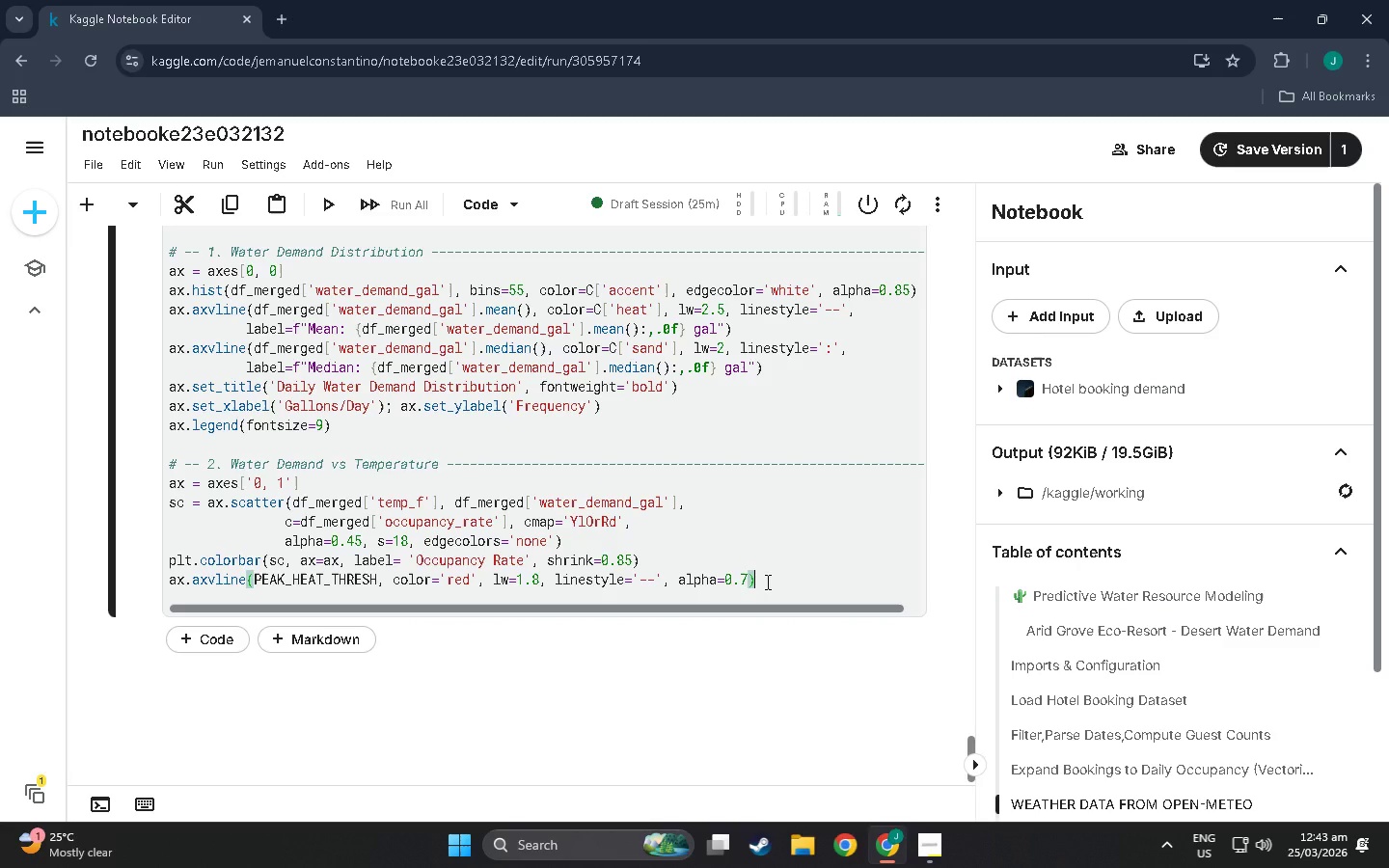 
wait(5.05)
 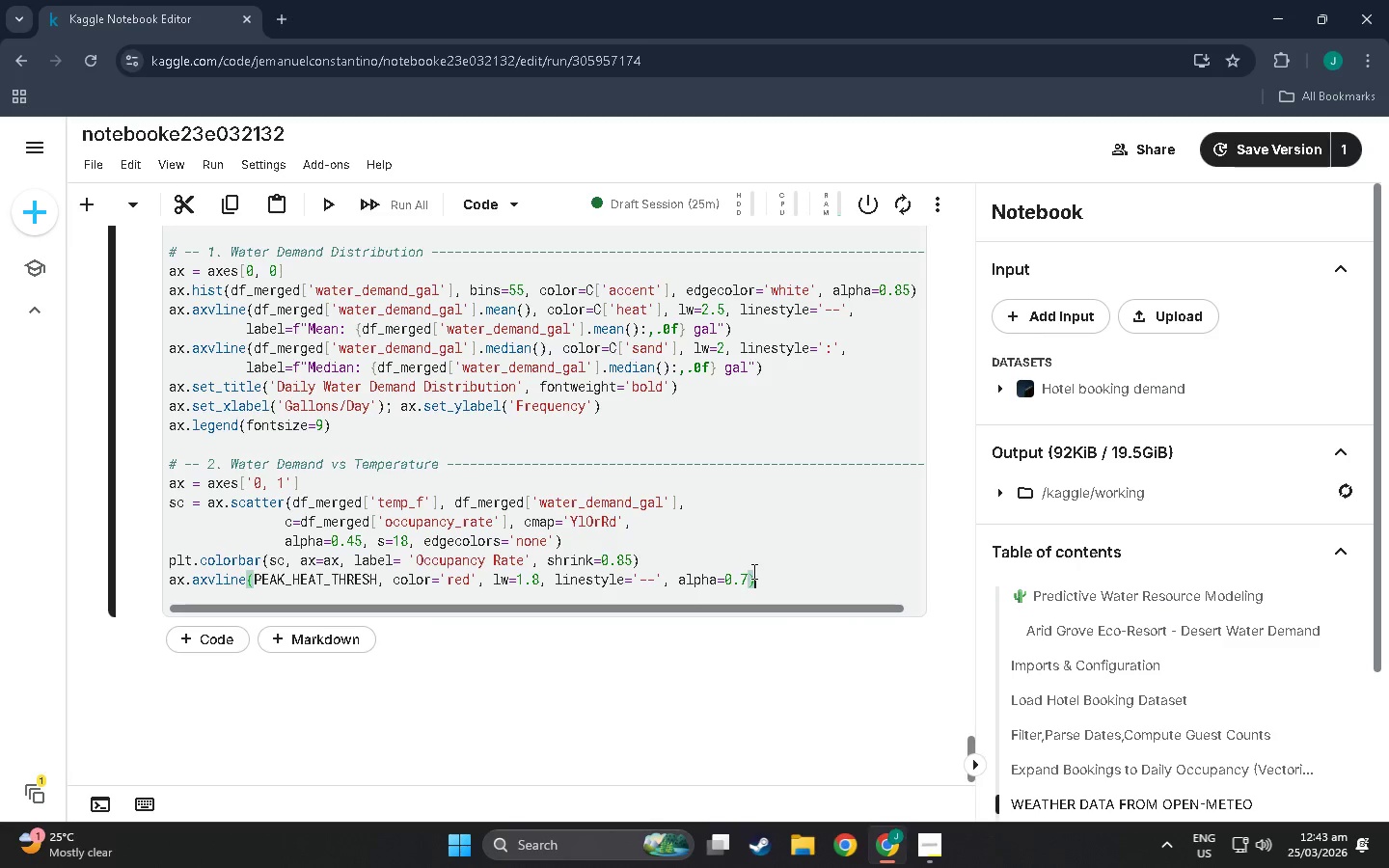 
left_click([752, 583])
 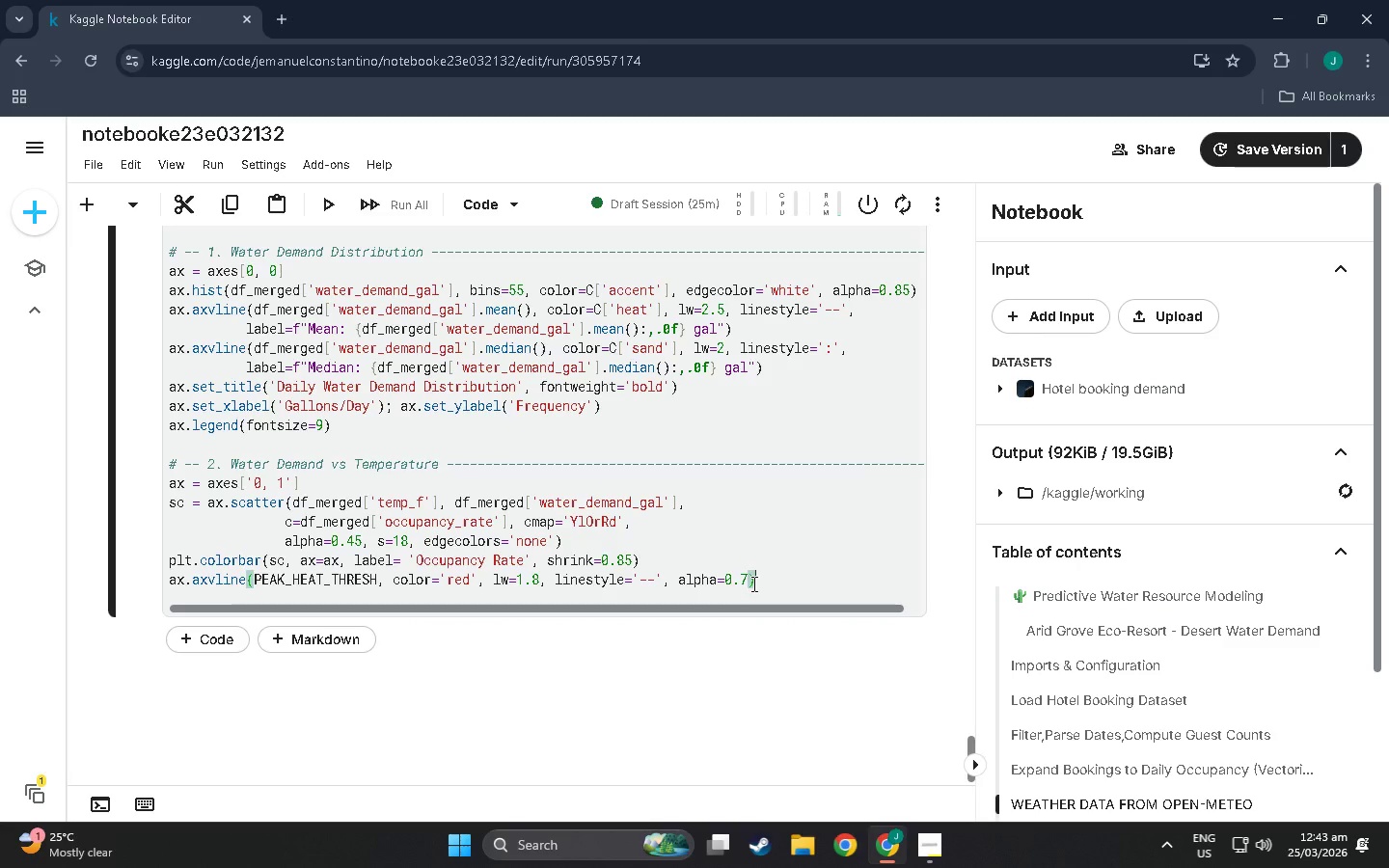 
double_click([750, 583])
 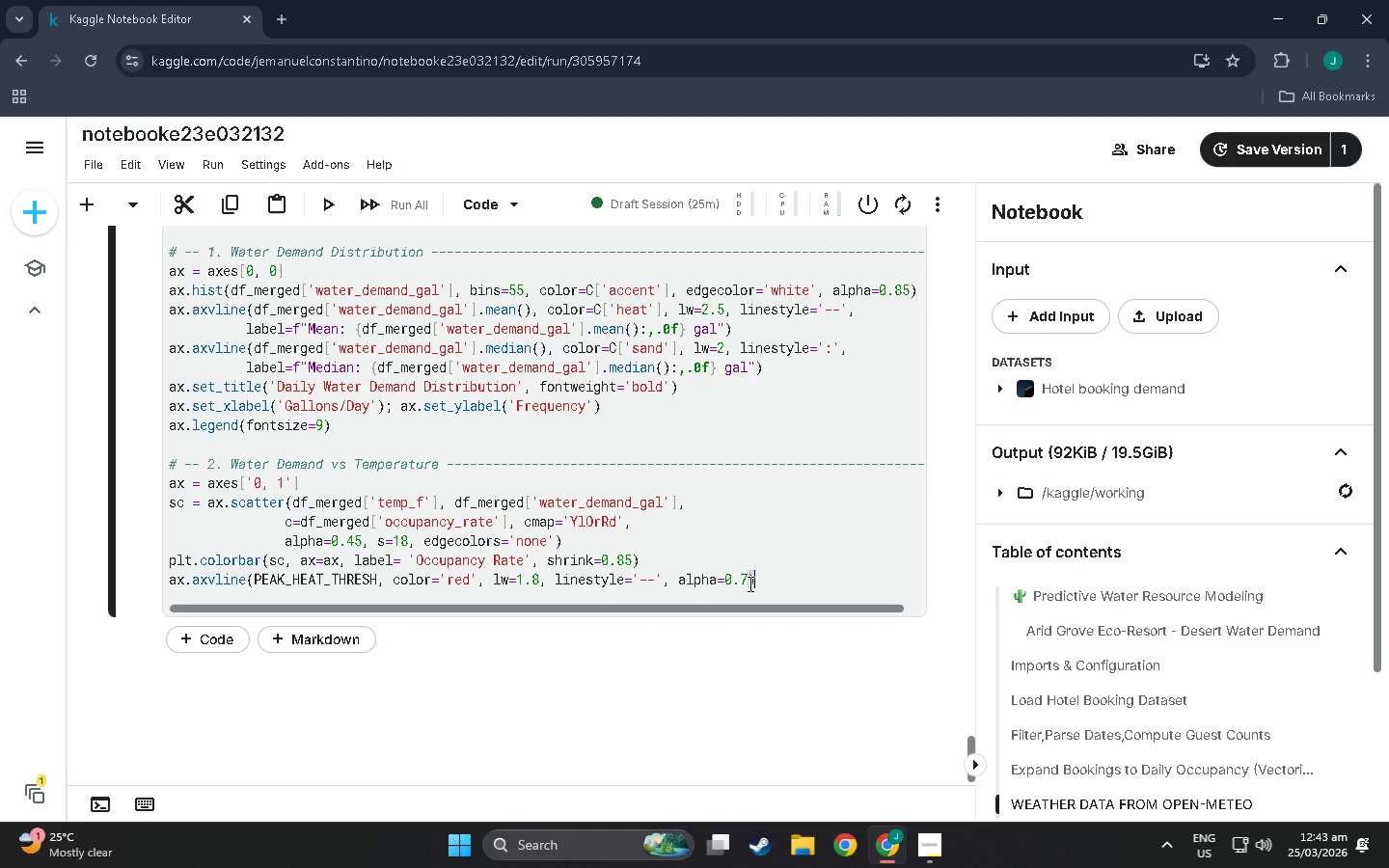 
left_click([749, 583])
 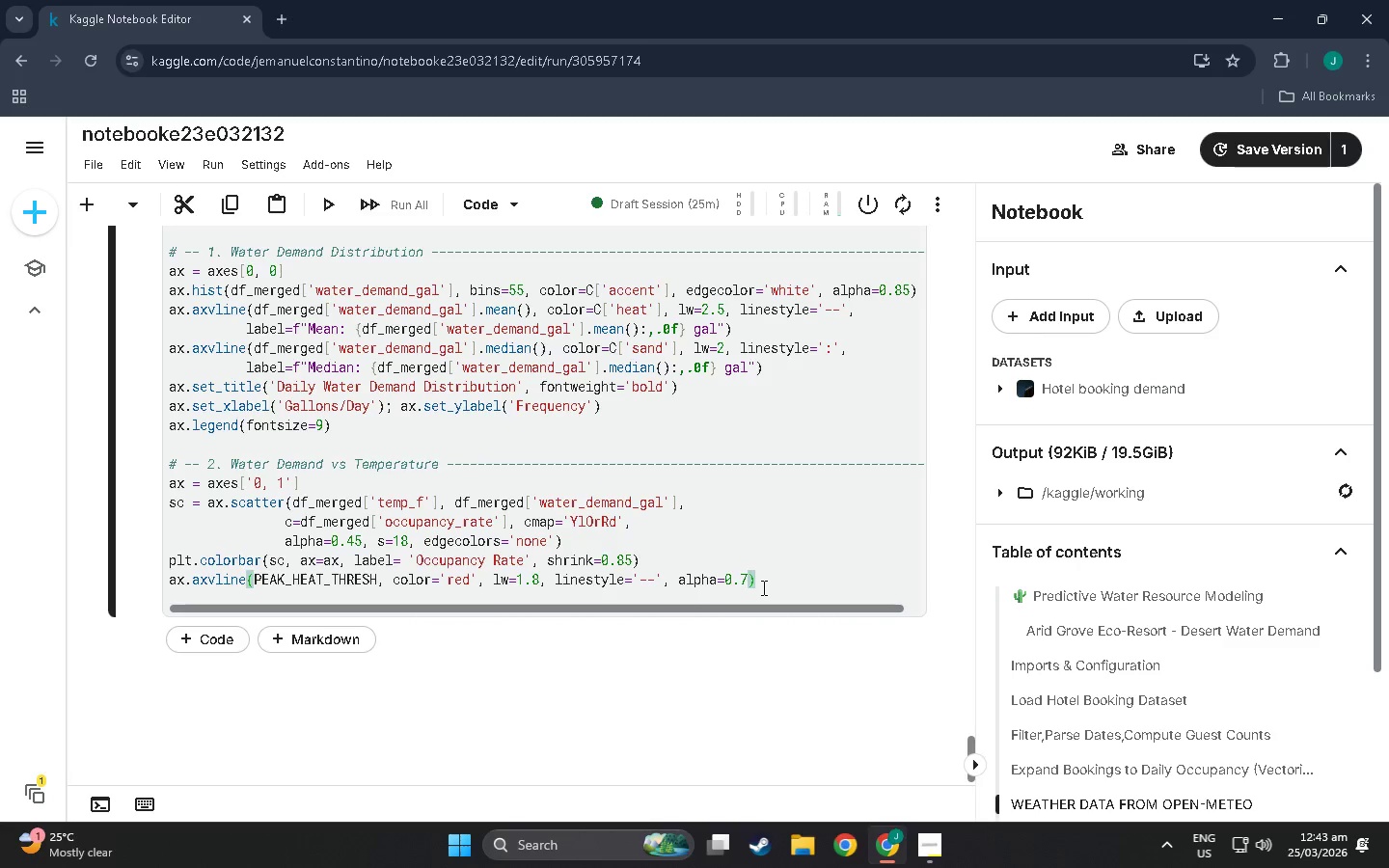 
key(Comma)
 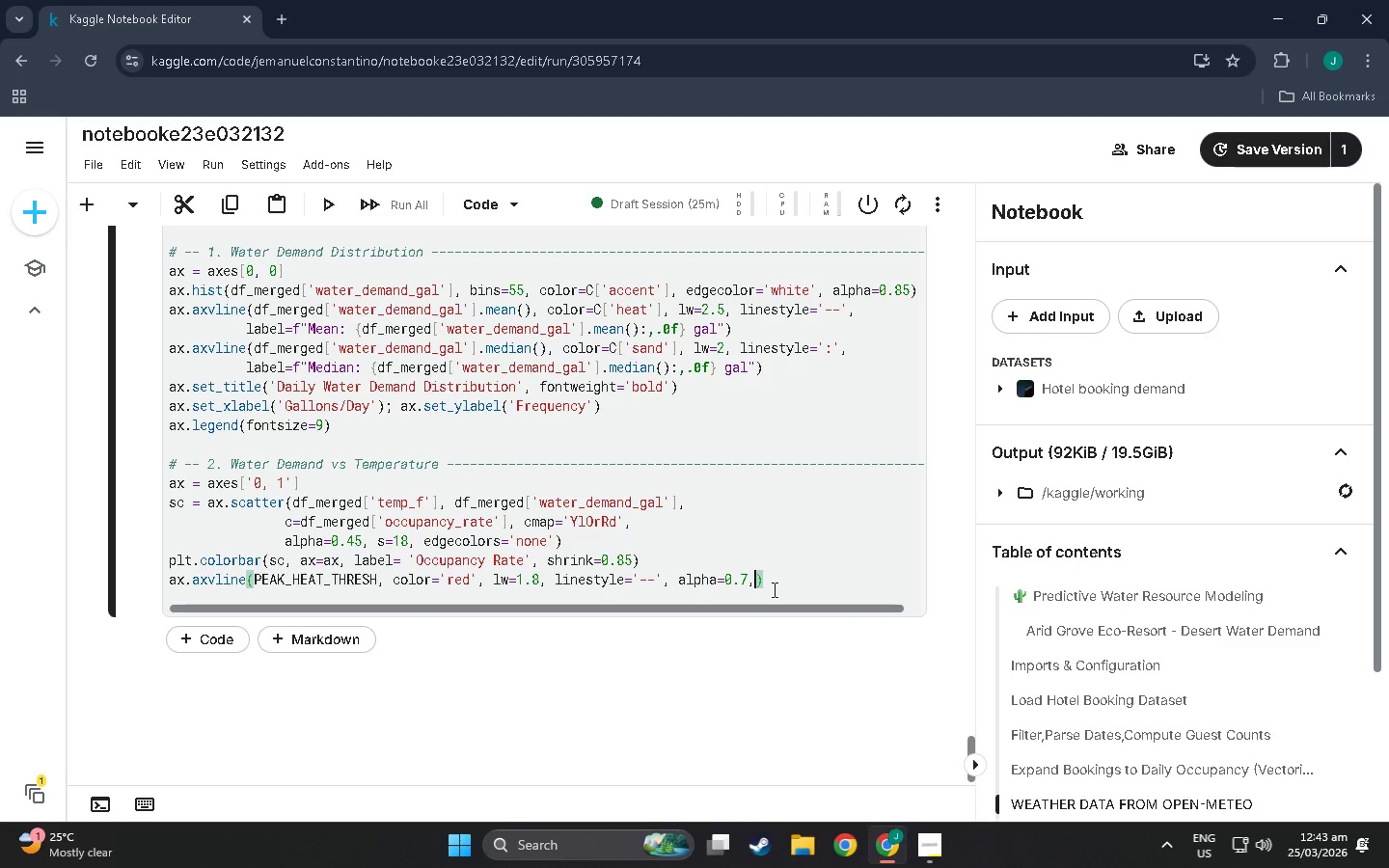 
type( label=f')
key(Backspace)
type('Peak Heat ()
 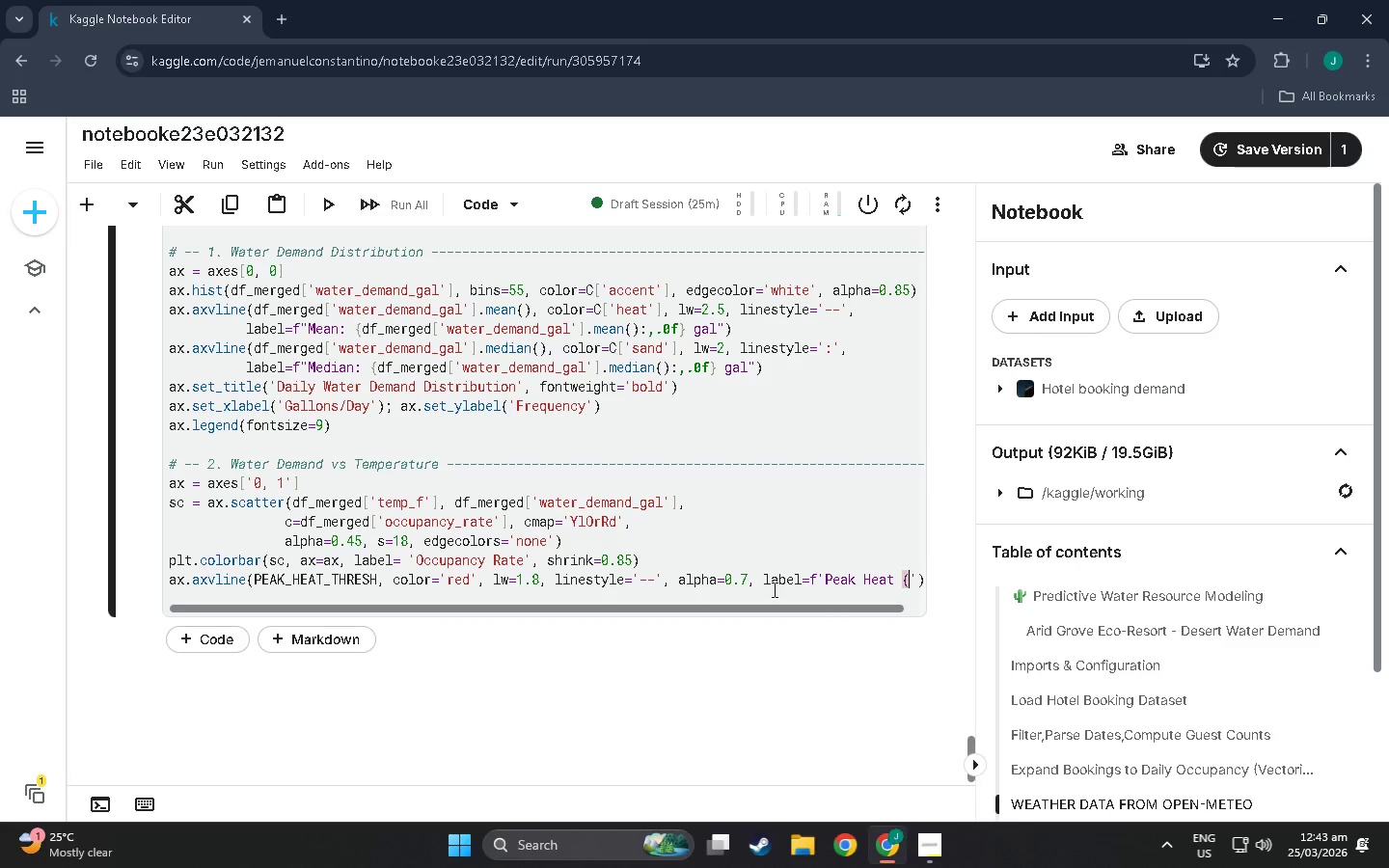 
type({PEAK_HEAT_THRESH)
 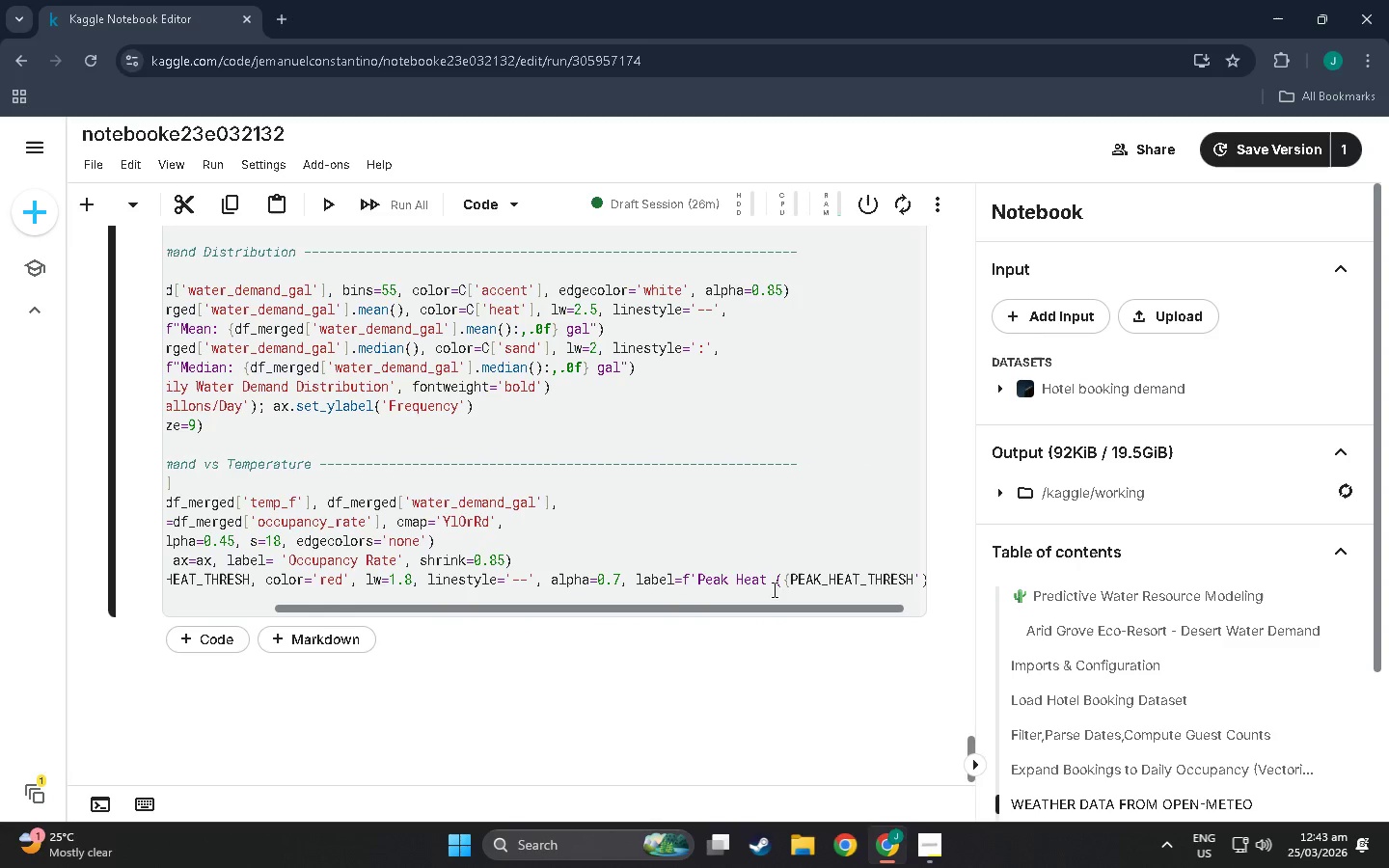 
key(Shift+BracketRight)
 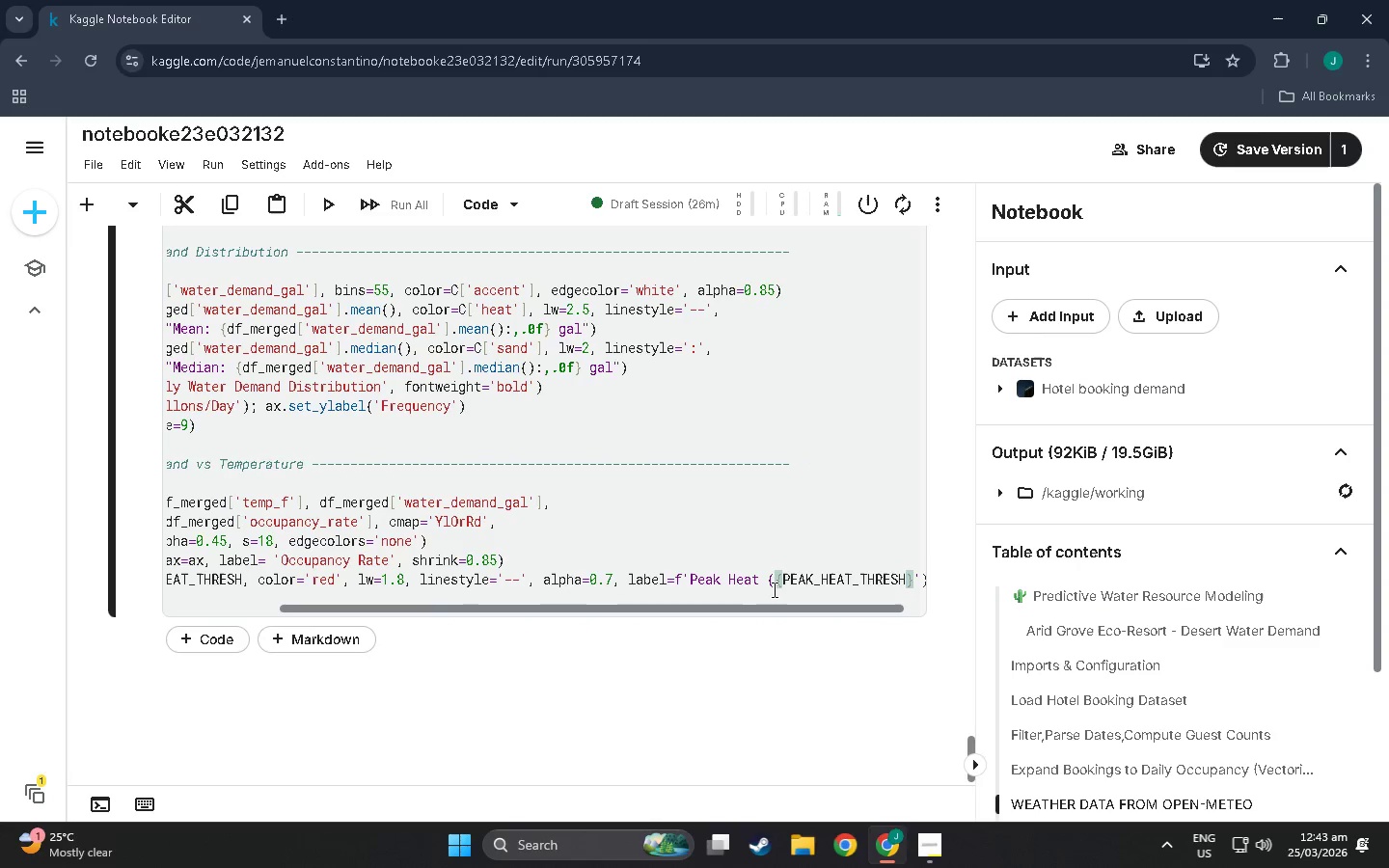 
key(Meta+Period)
 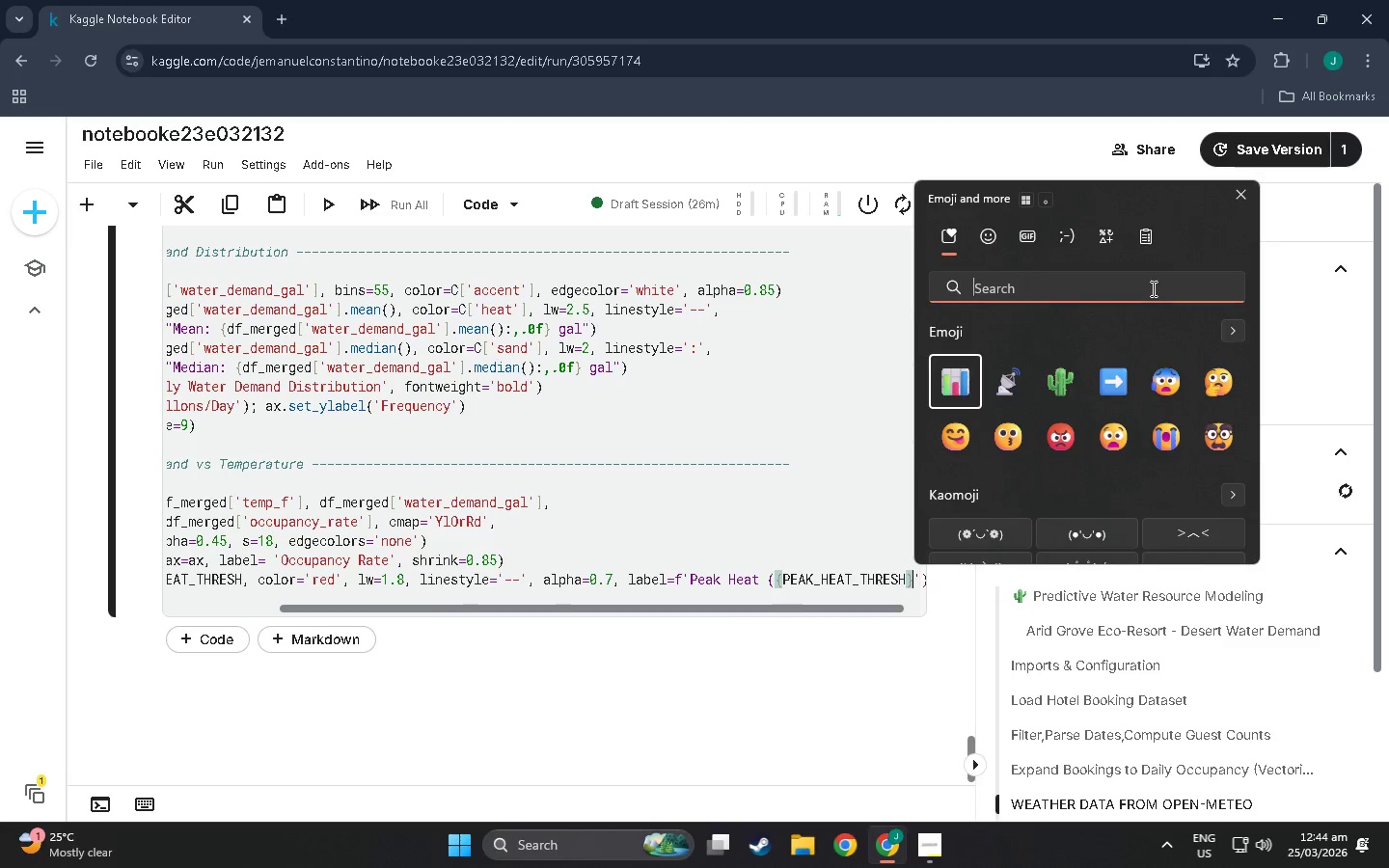 
scroll: coordinate [1026, 467], scroll_direction: down, amount: 14.0
 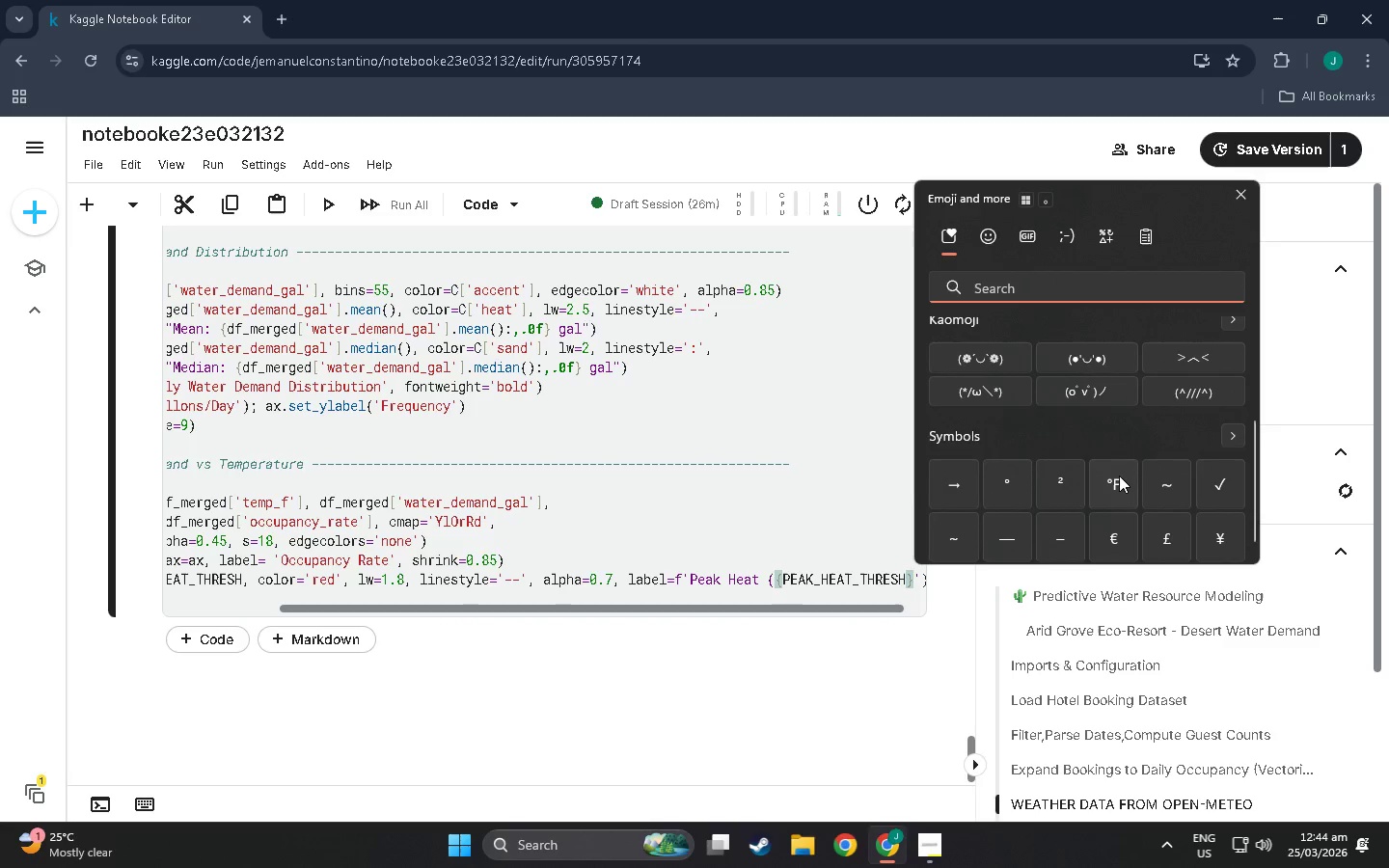 
left_click([1119, 475])
 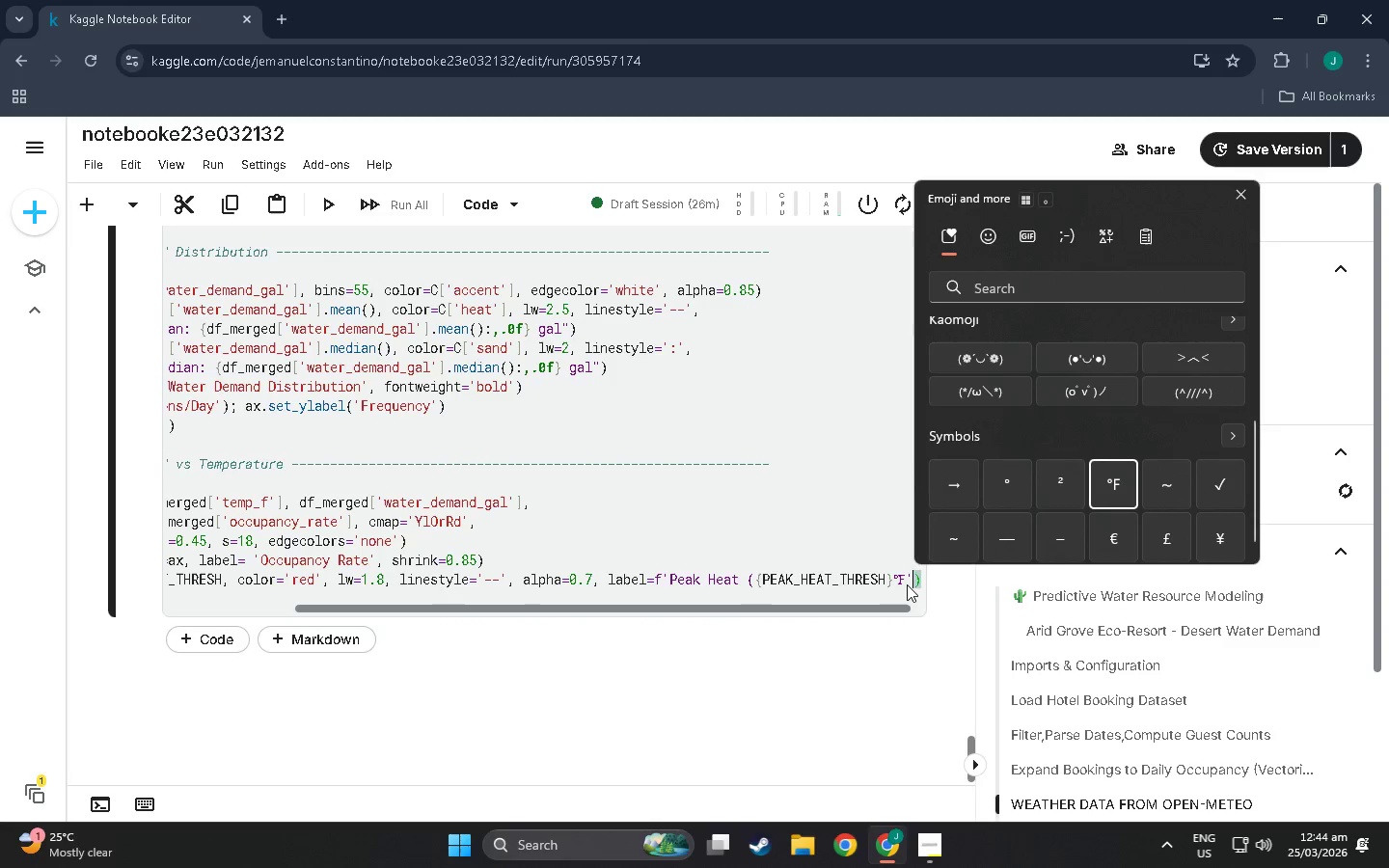 
left_click([907, 581])
 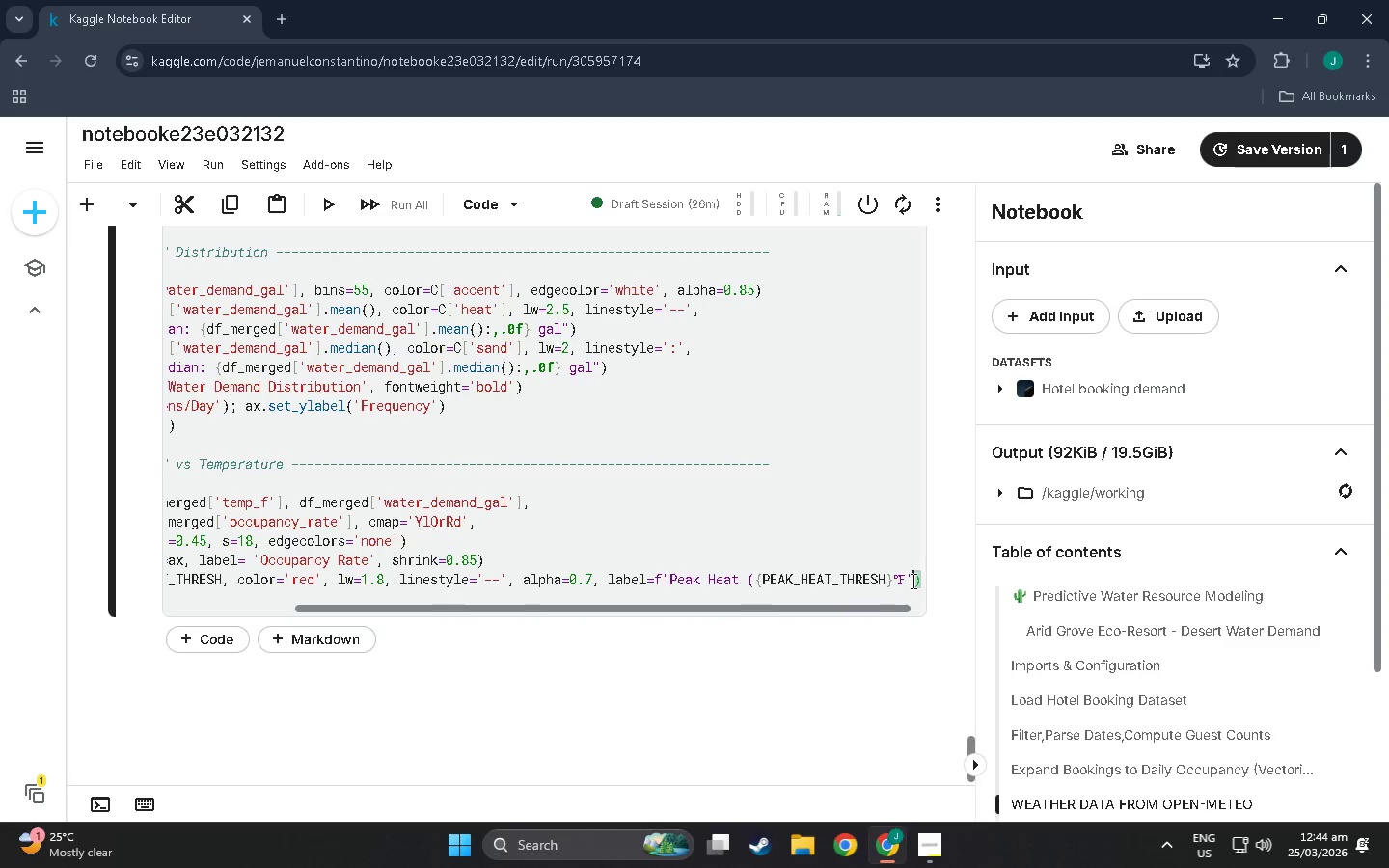 
left_click([910, 580])
 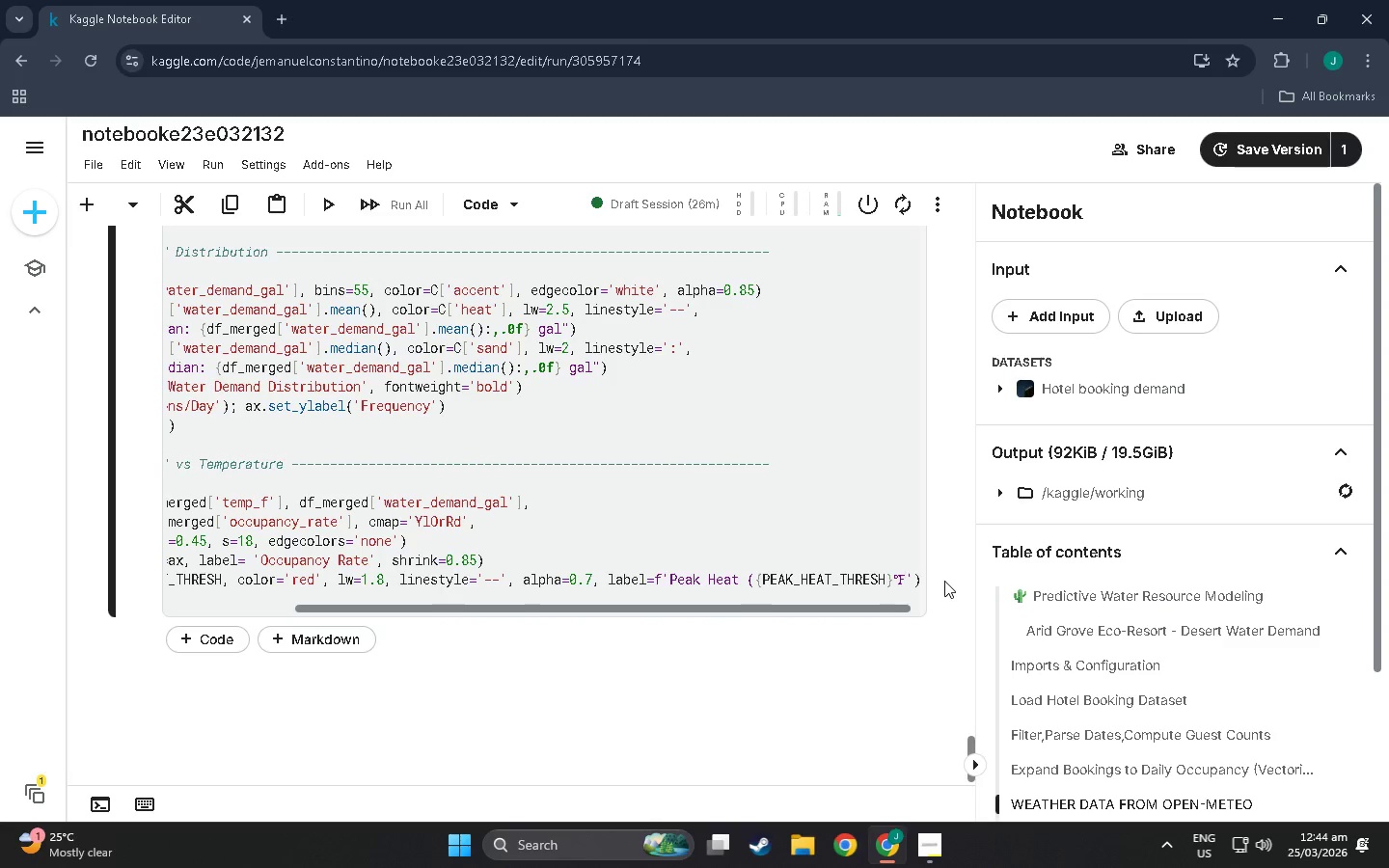 
key(Shift+0)
 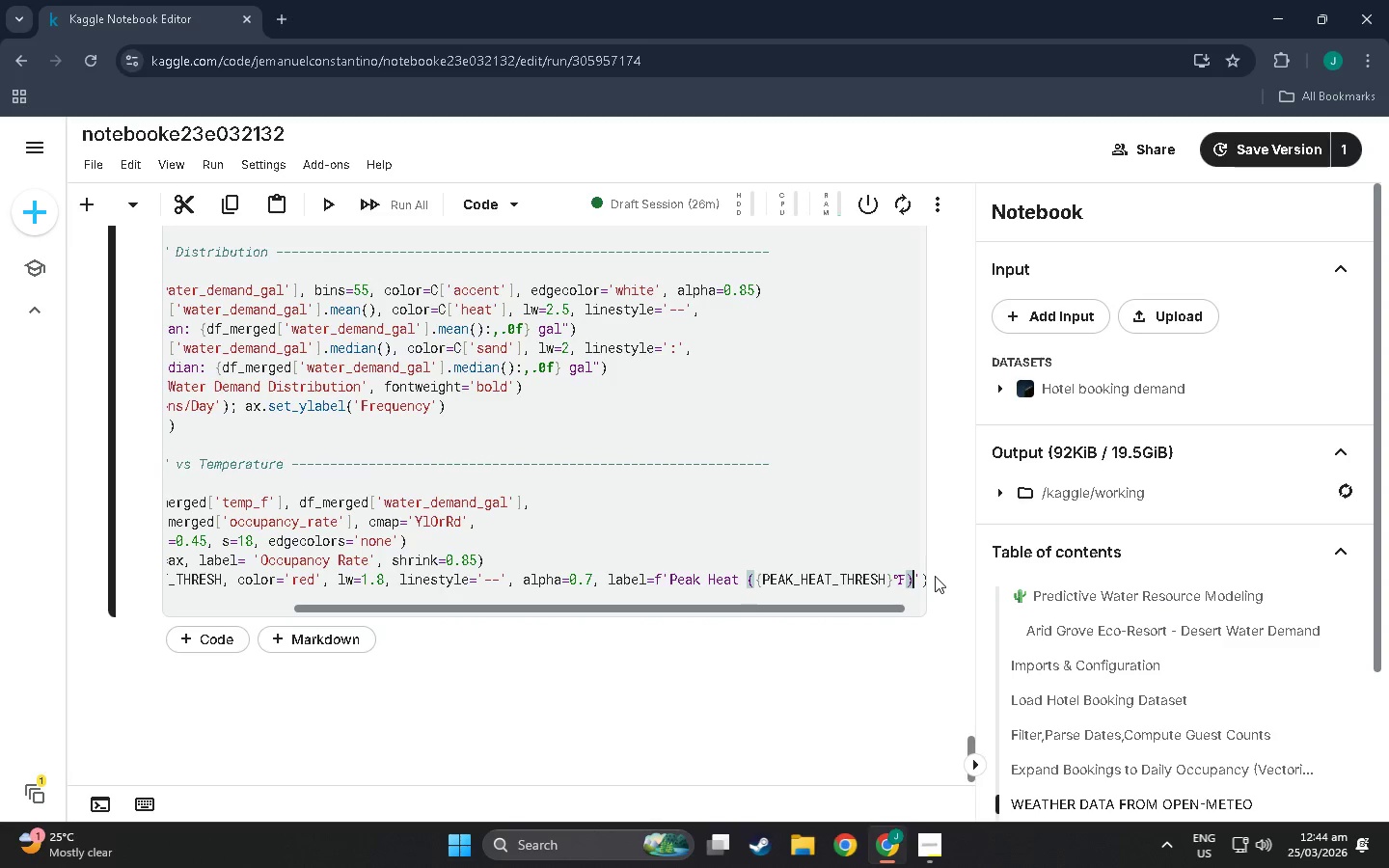 
left_click([919, 576])
 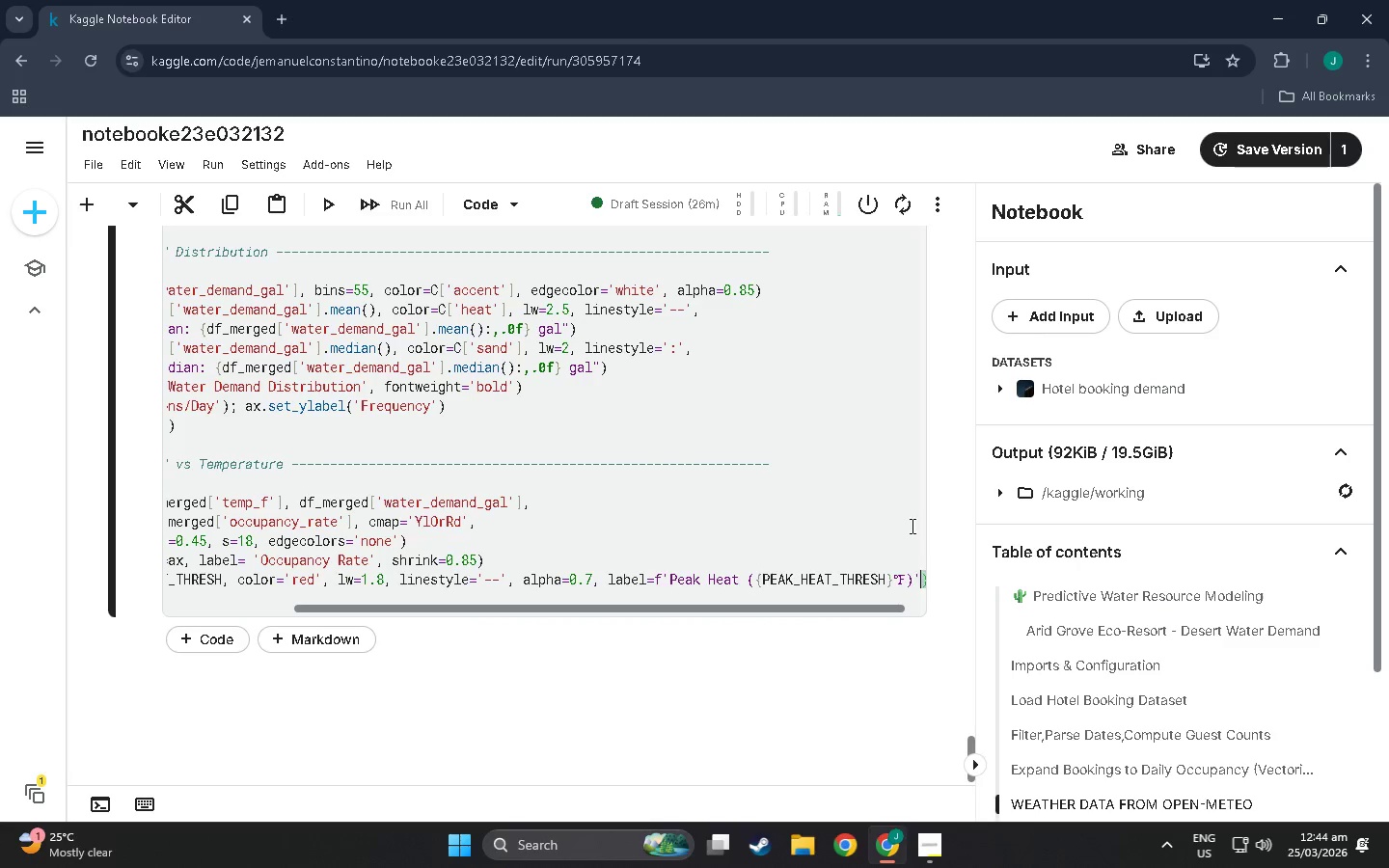 
left_click_drag(start_coordinate=[922, 576], to_coordinate=[939, 581])
 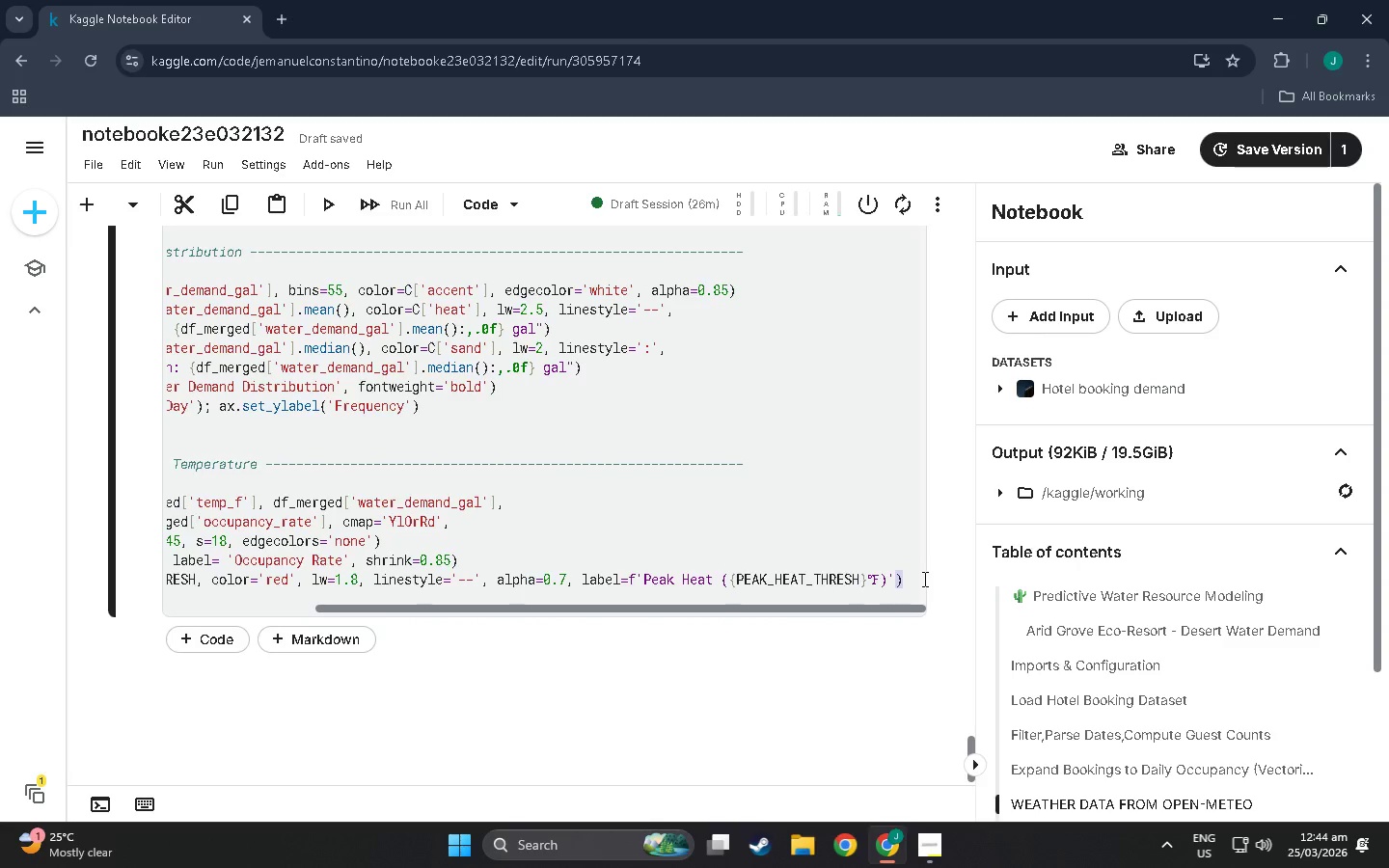 
key(Enter)
 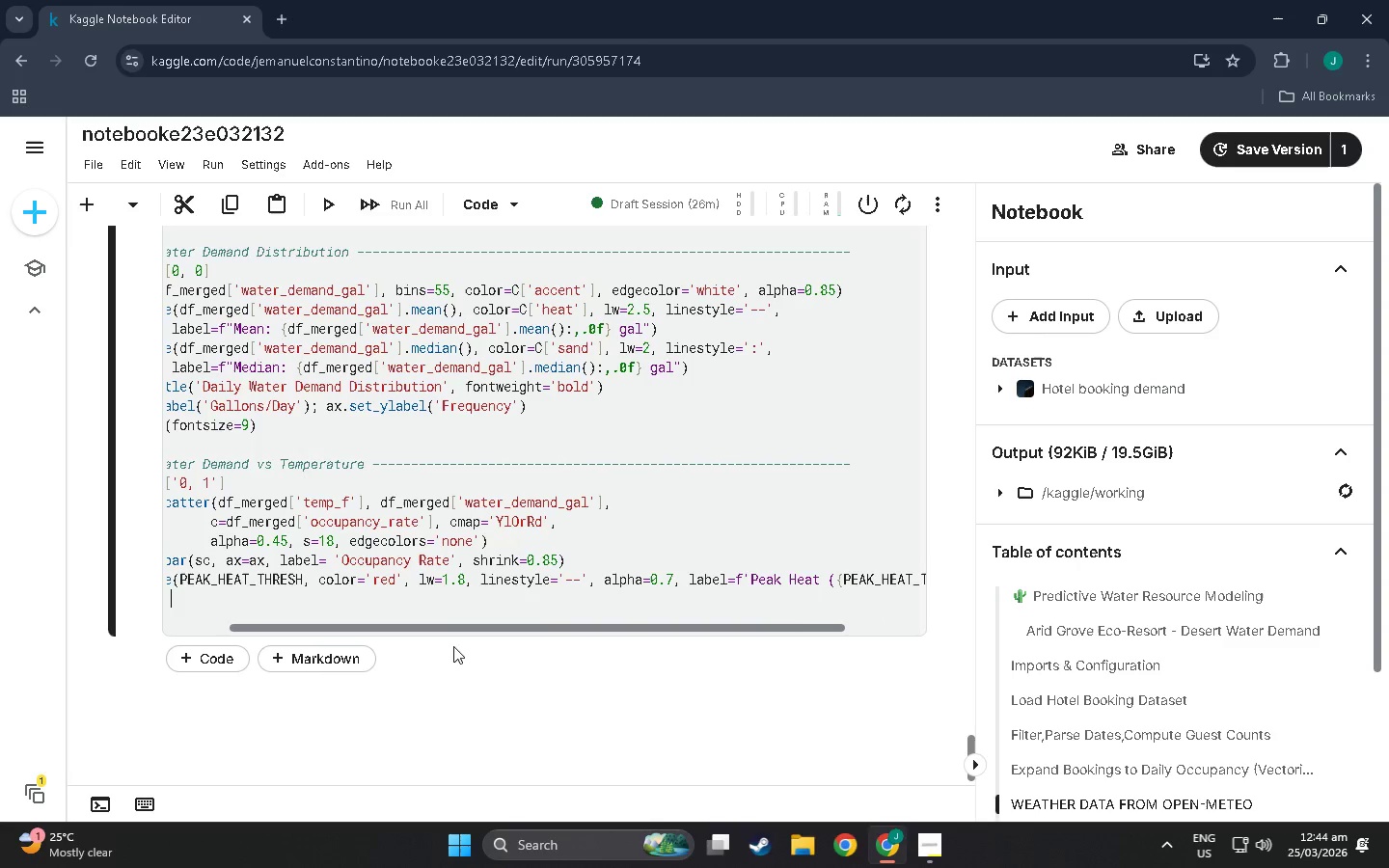 
left_click_drag(start_coordinate=[449, 626], to_coordinate=[183, 616])
 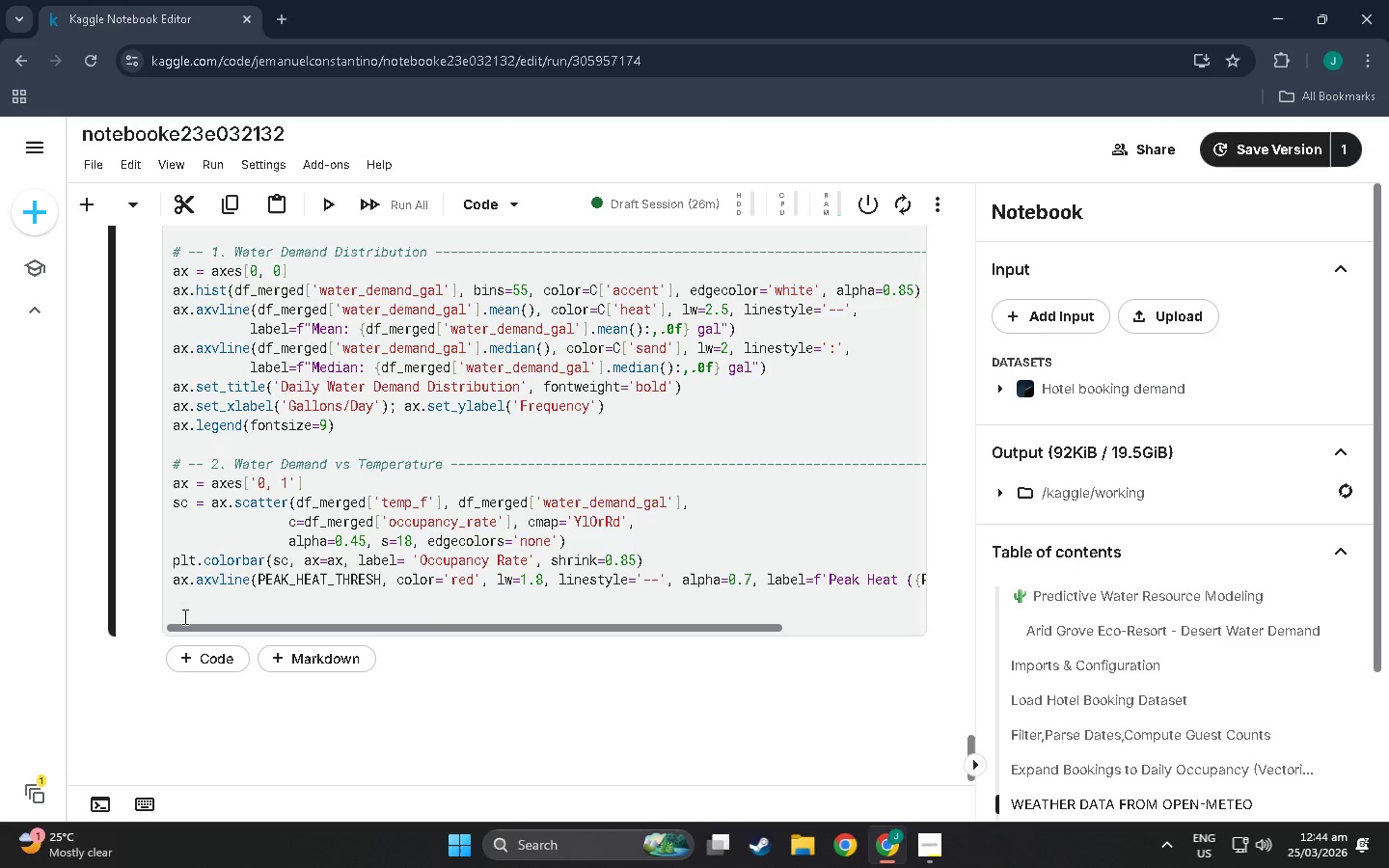 
wait(6.19)
 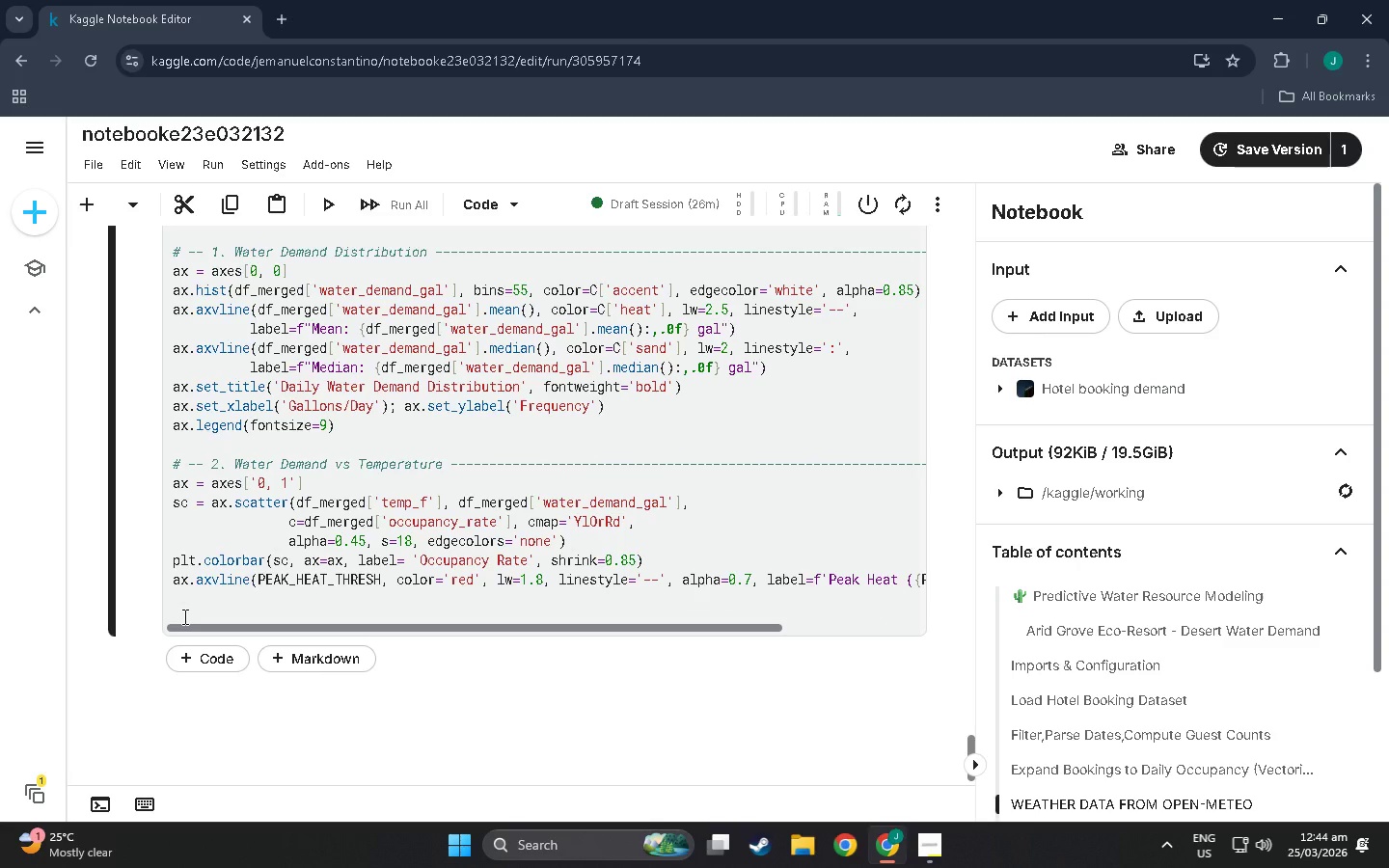 
left_click_drag(start_coordinate=[754, 570], to_coordinate=[1105, 603])
 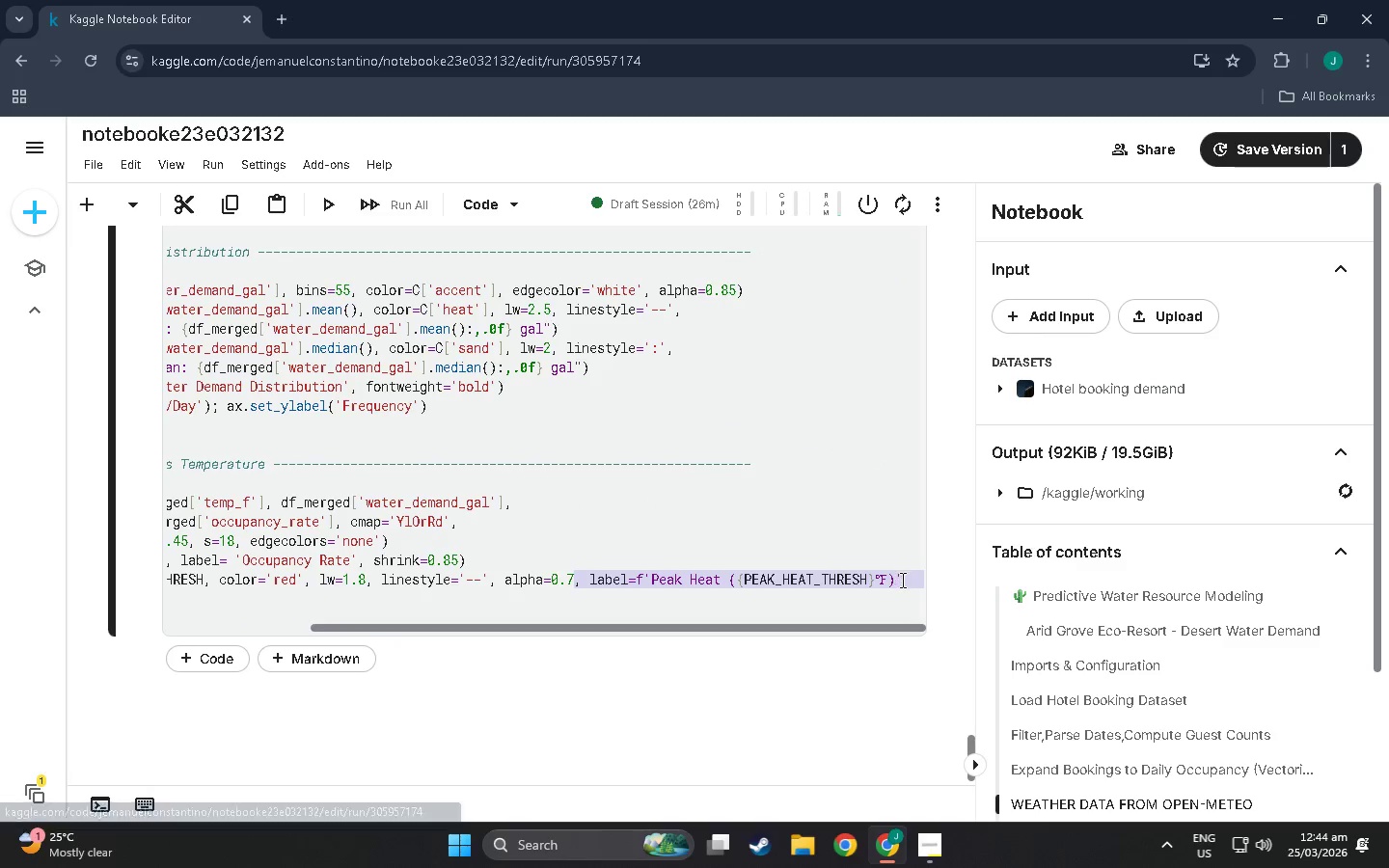 
left_click([901, 580])
 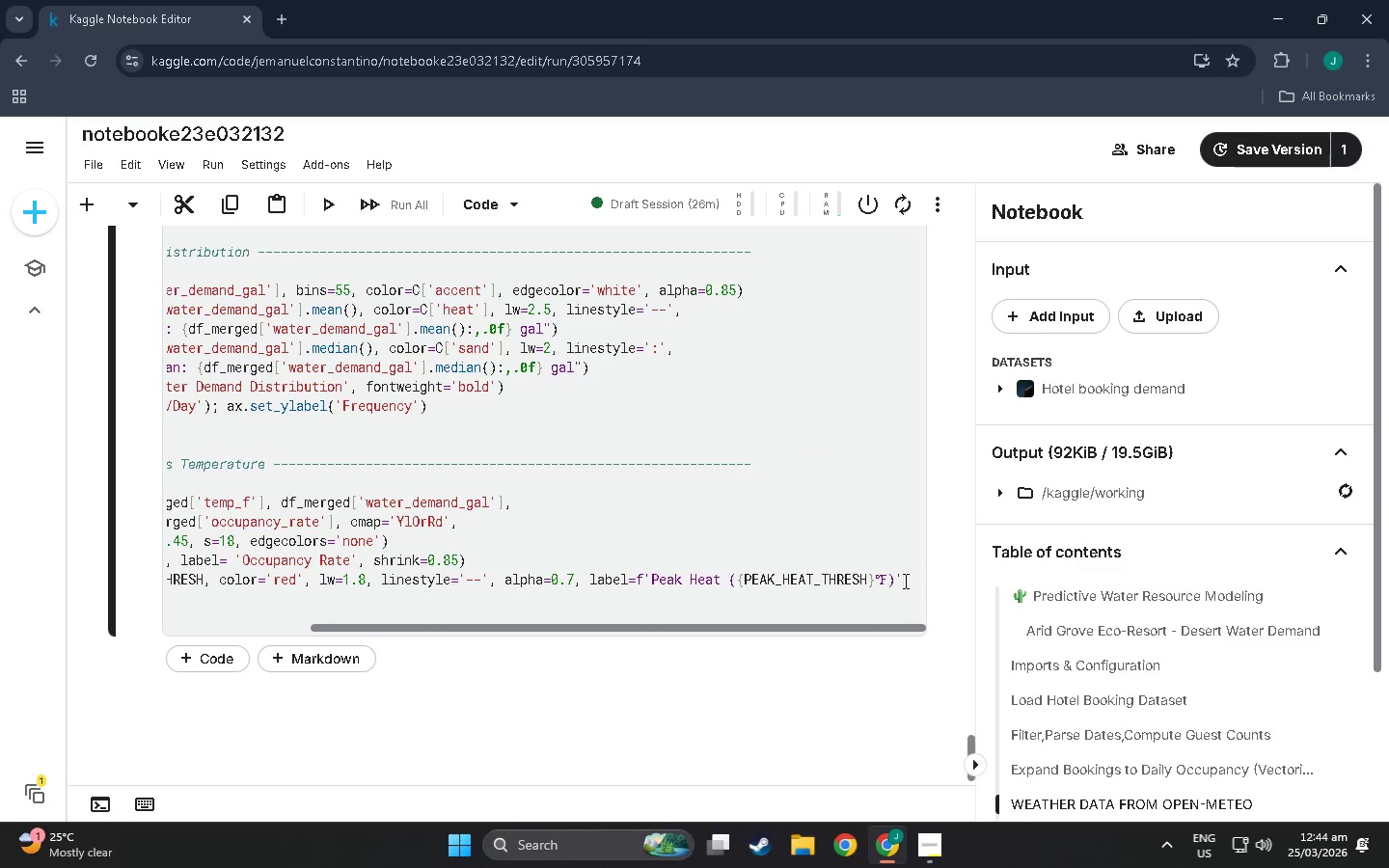 
wait(7.75)
 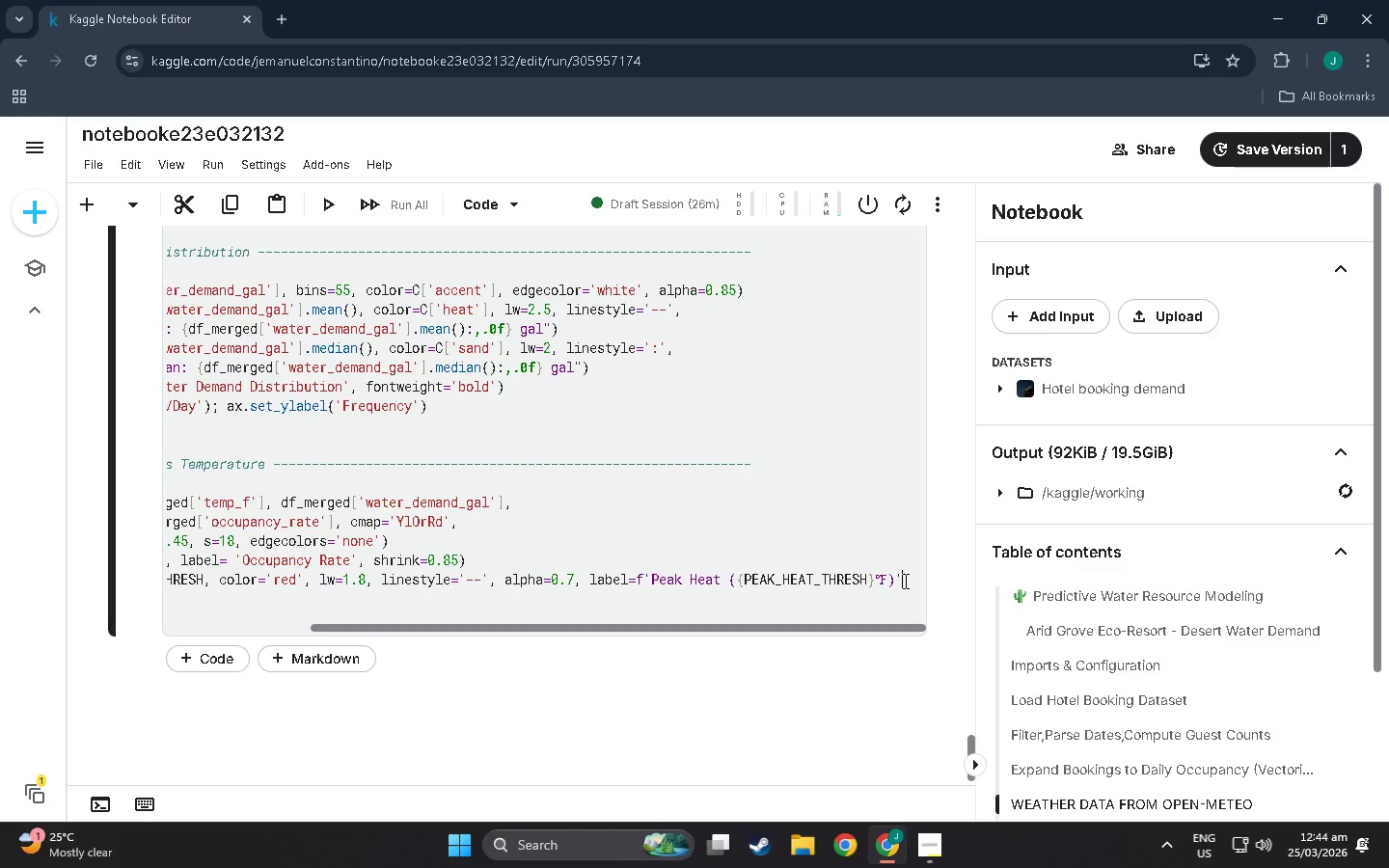 
hold_key(key=ShiftLeft, duration=1.08)
 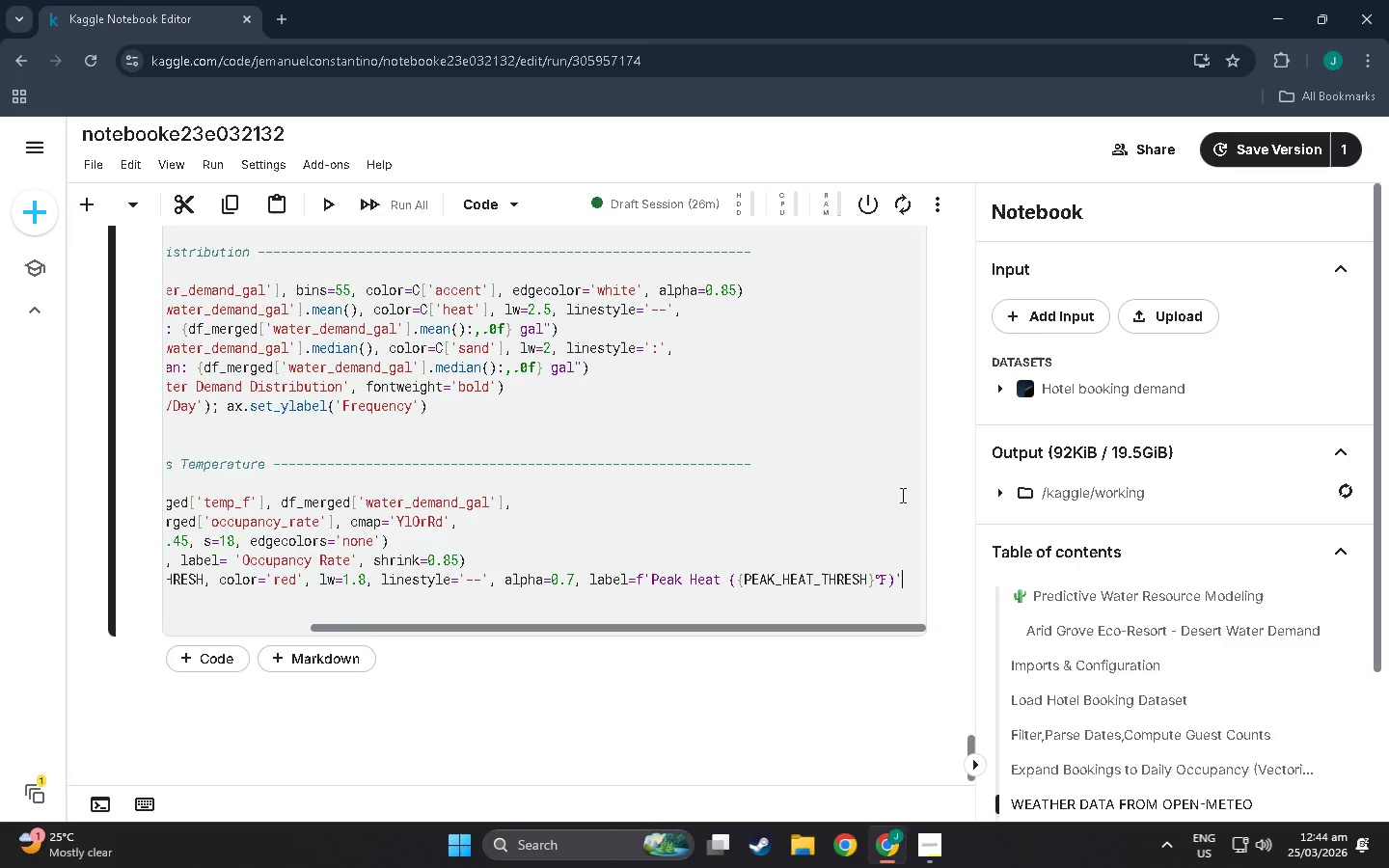 
key(Shift+0)
 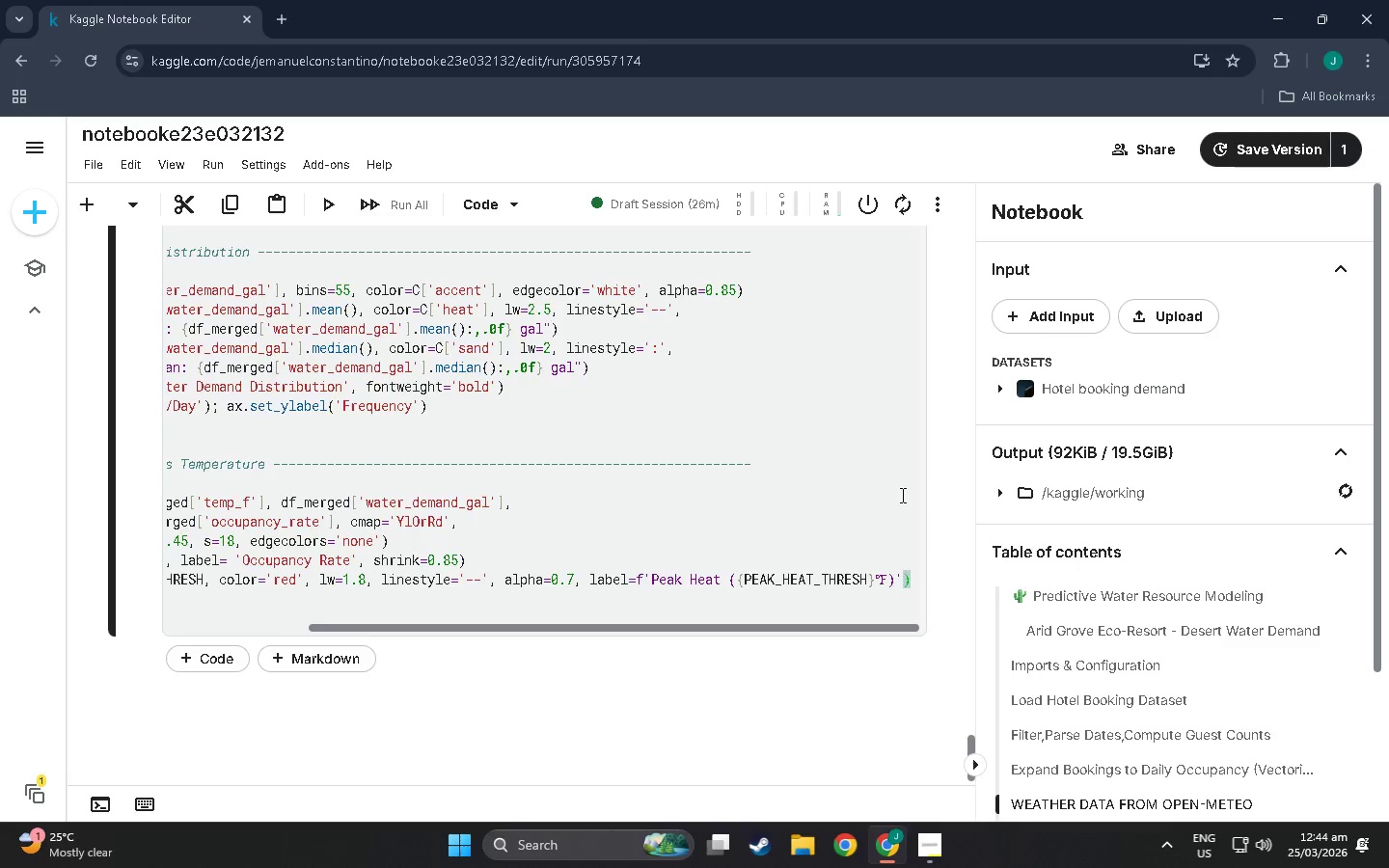 
key(Enter)
 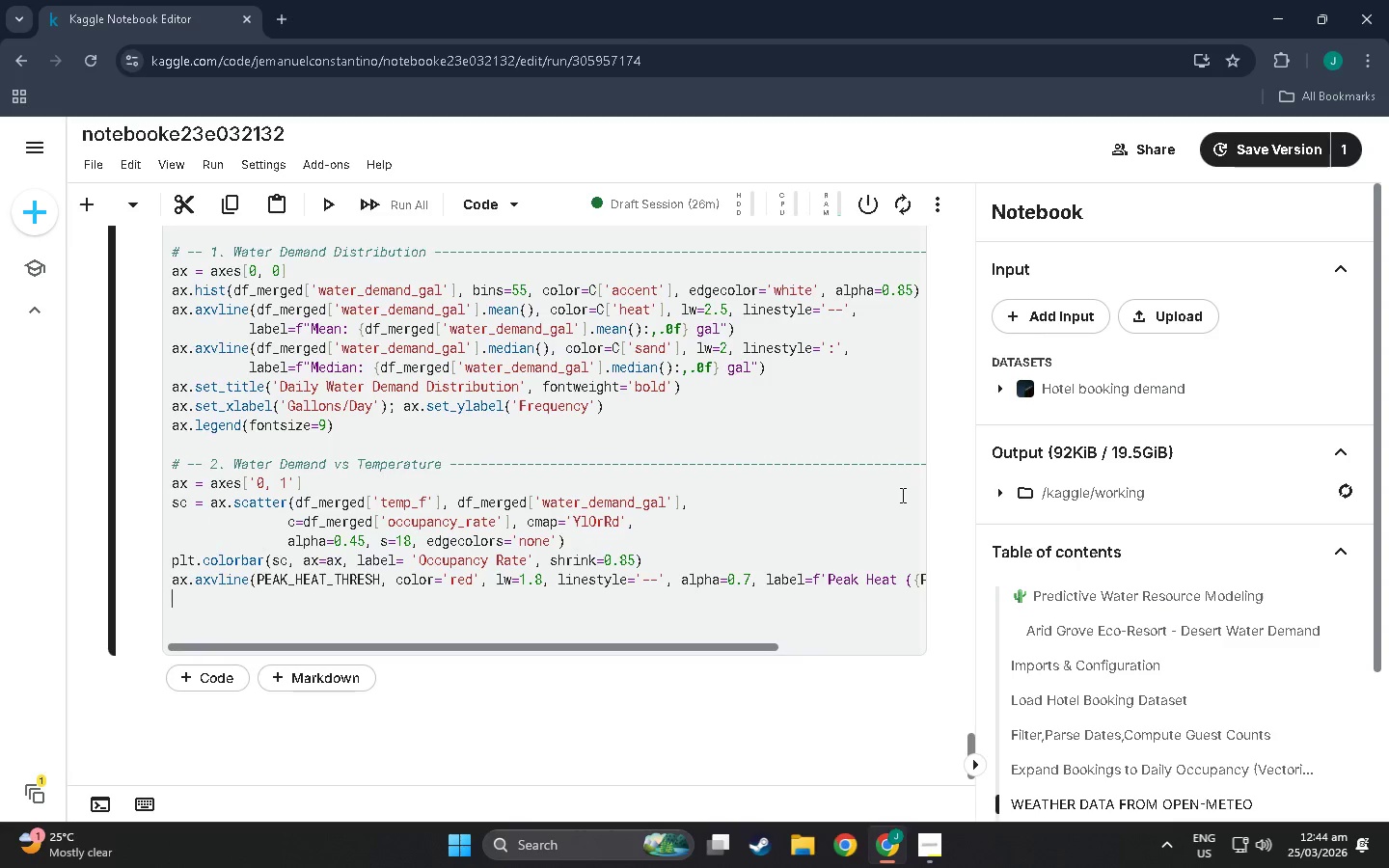 
type(ax.se)
 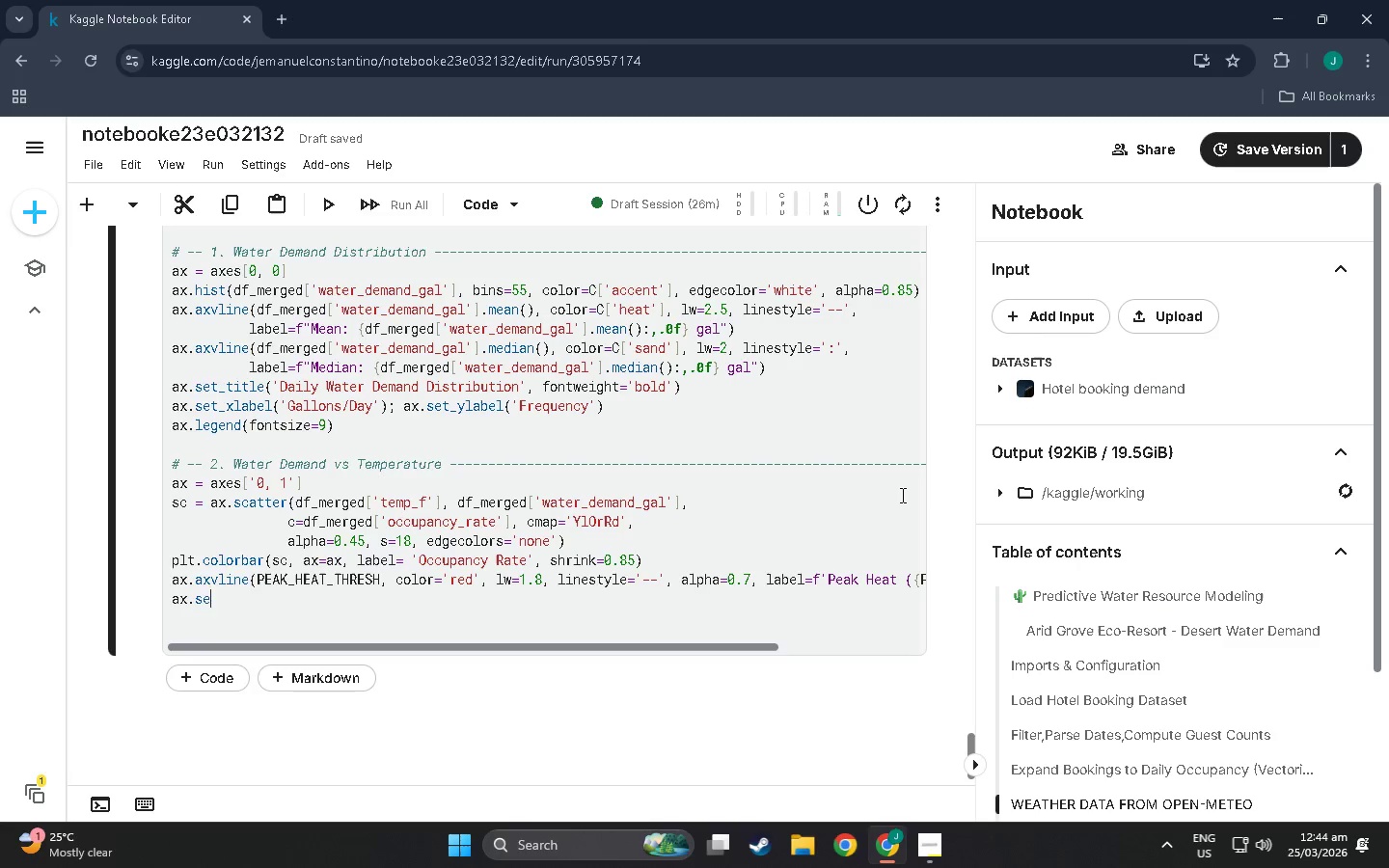 
wait(10.7)
 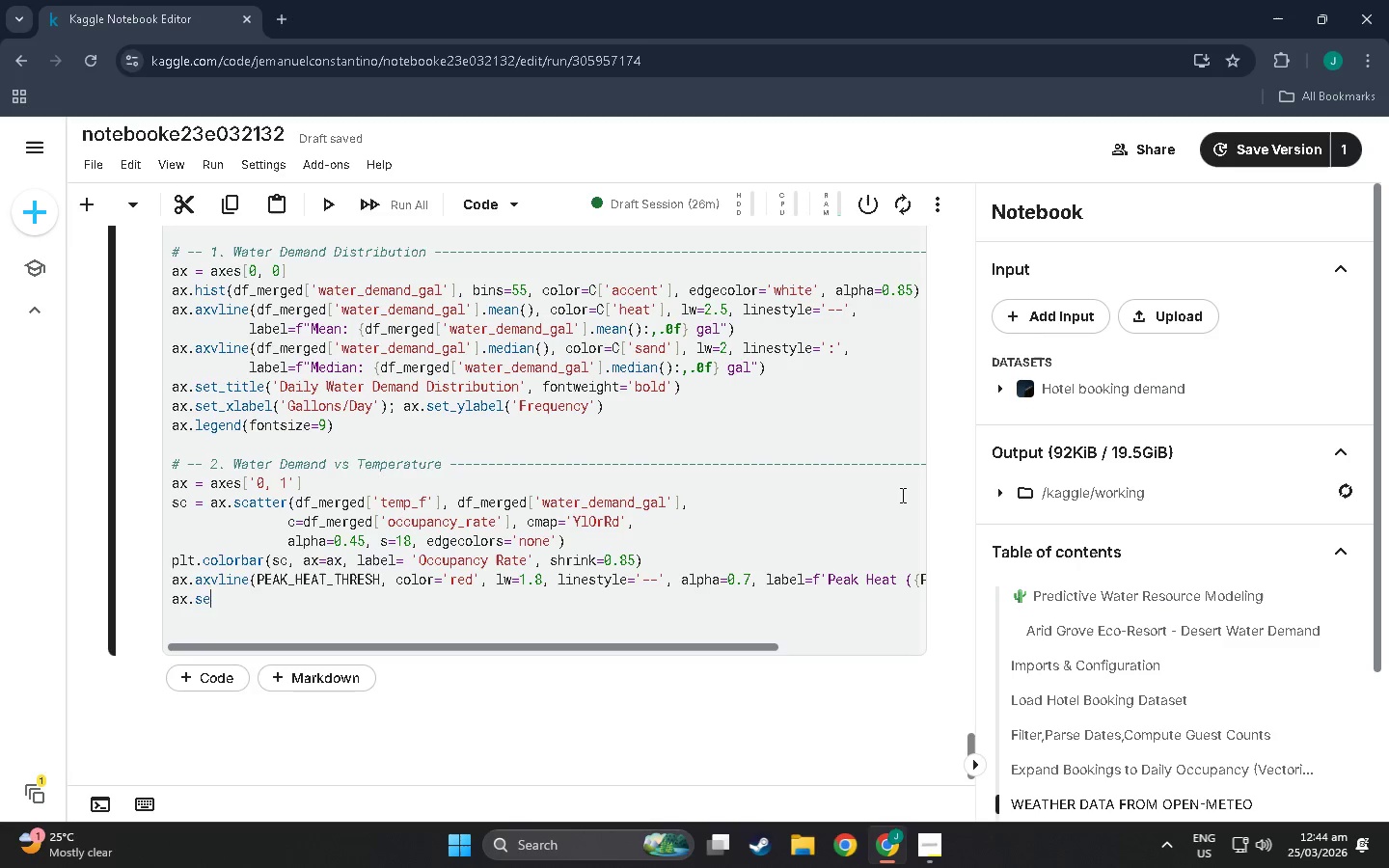 
type(t_title('WAT)
key(Backspace)
key(Backspace)
type(ater Demand vs. Temperature\n(color = occupancy)
 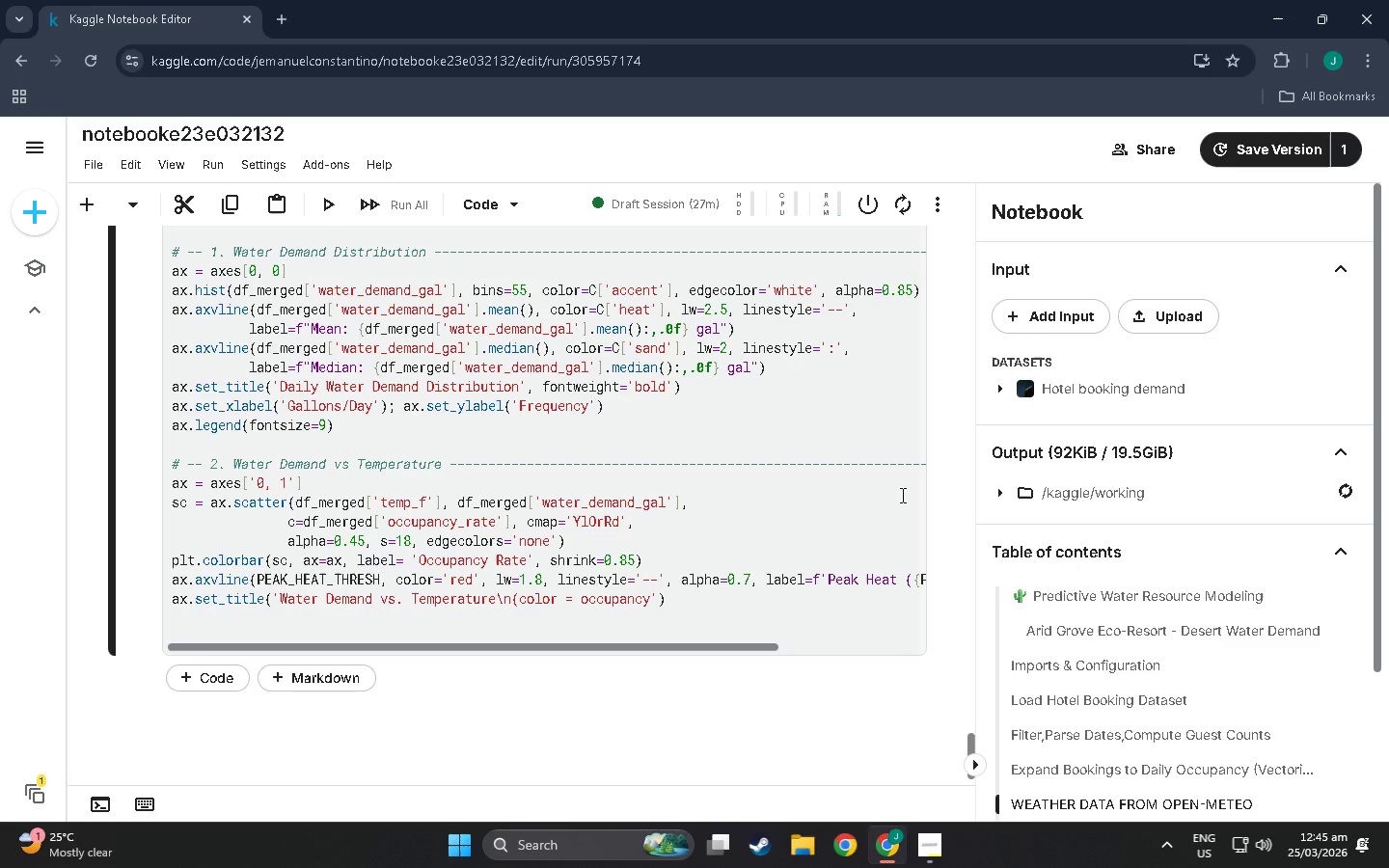 
wait(5.05)
 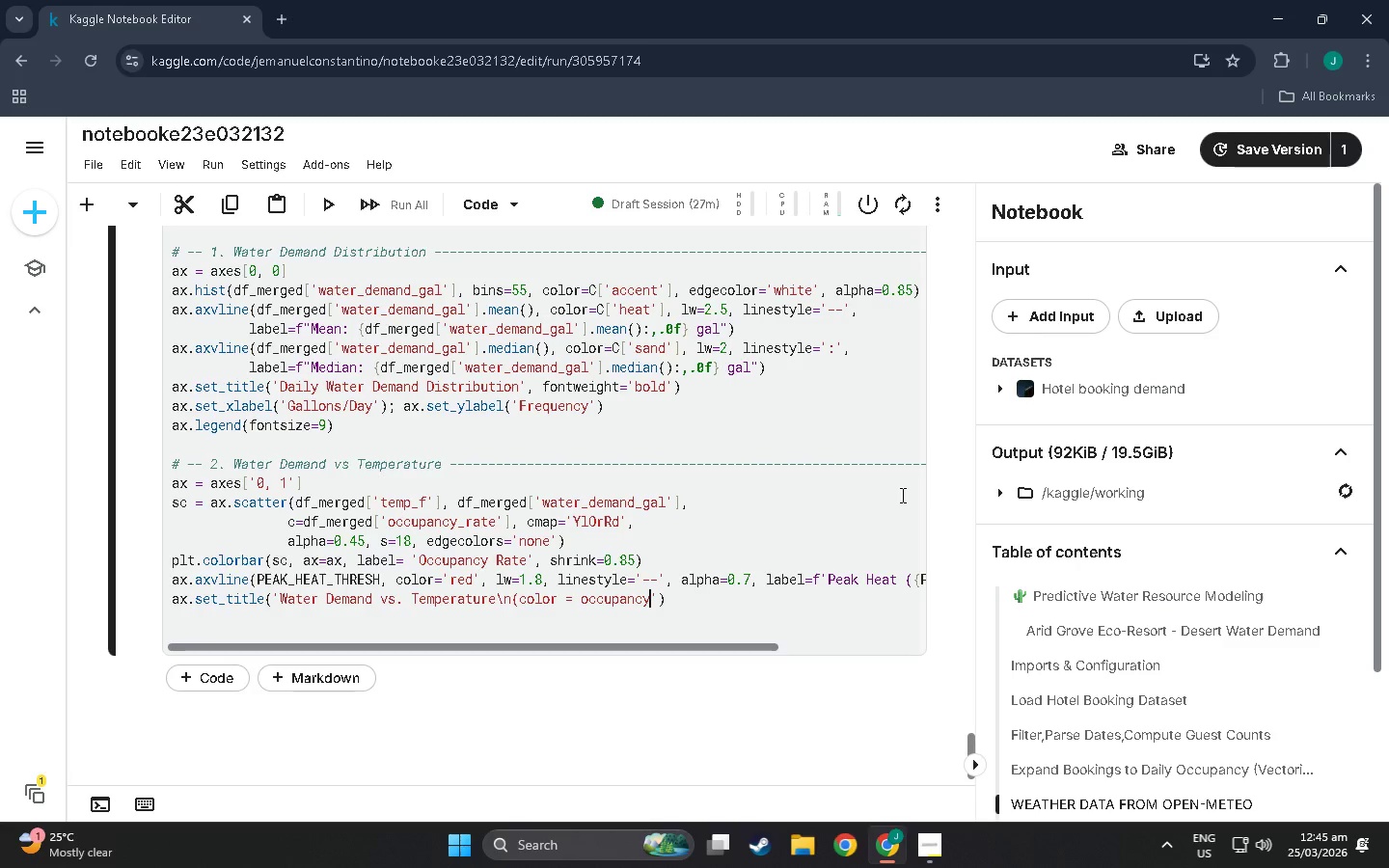 
key(Space)
 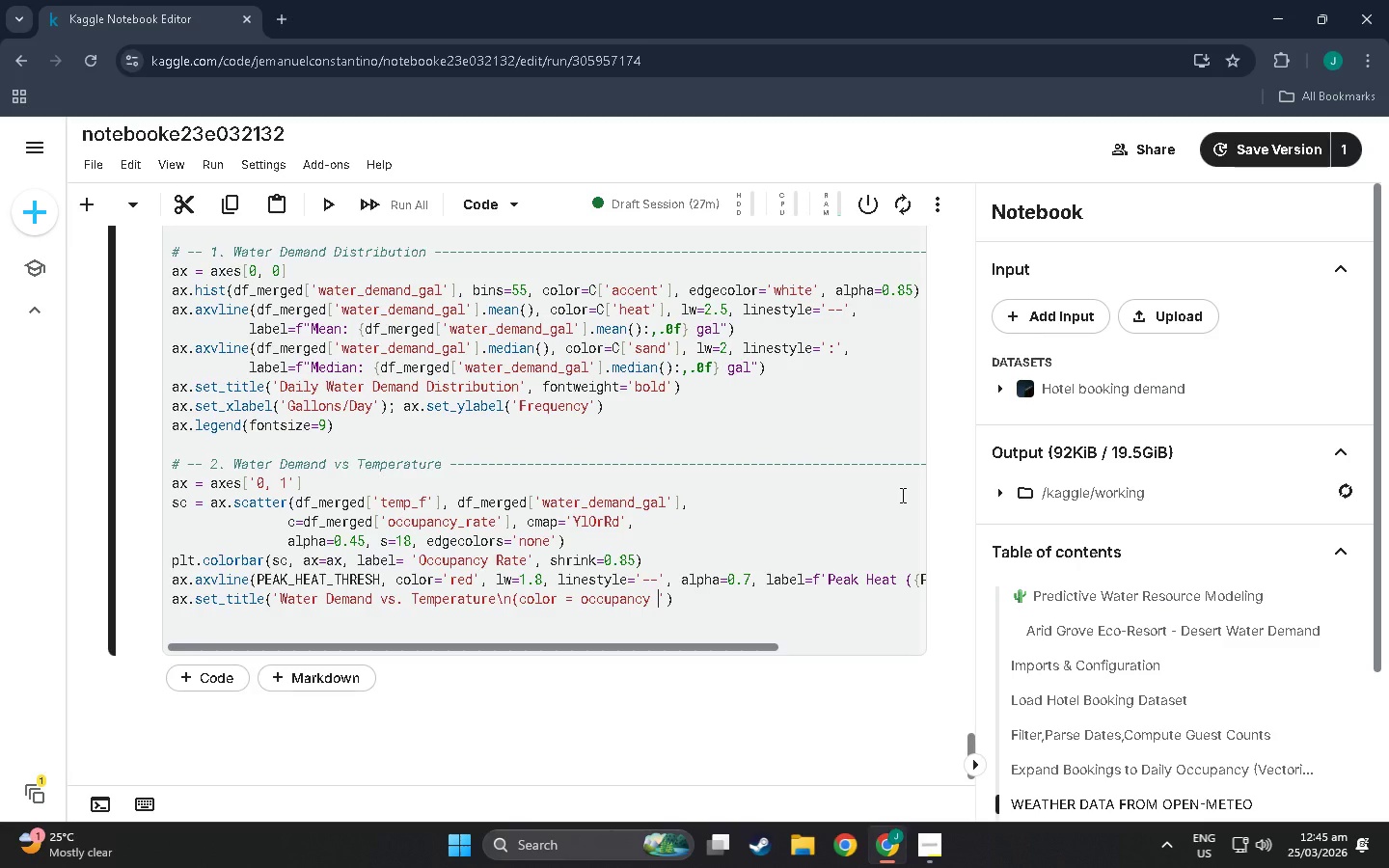 
wait(10.53)
 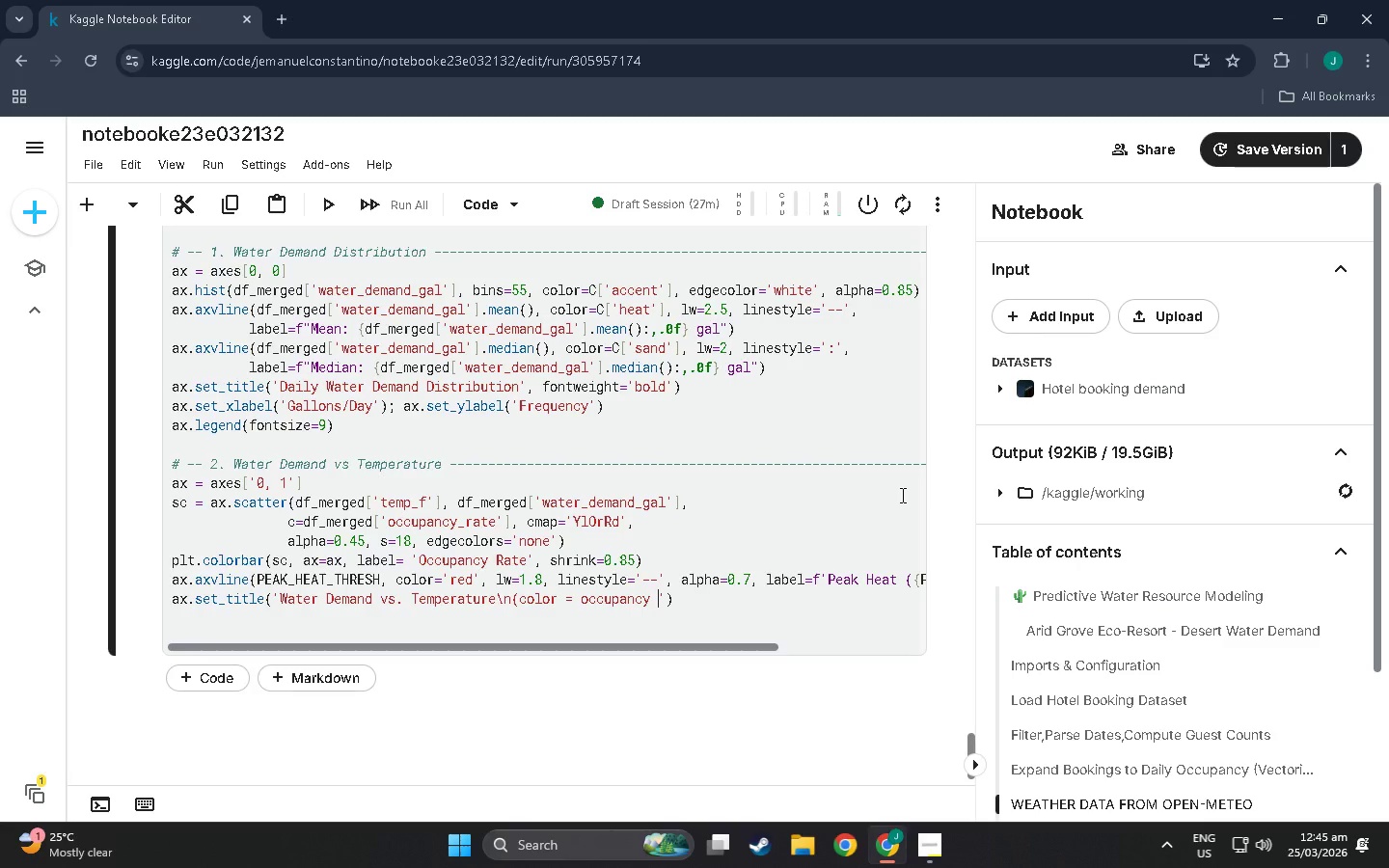 
type(rate)
 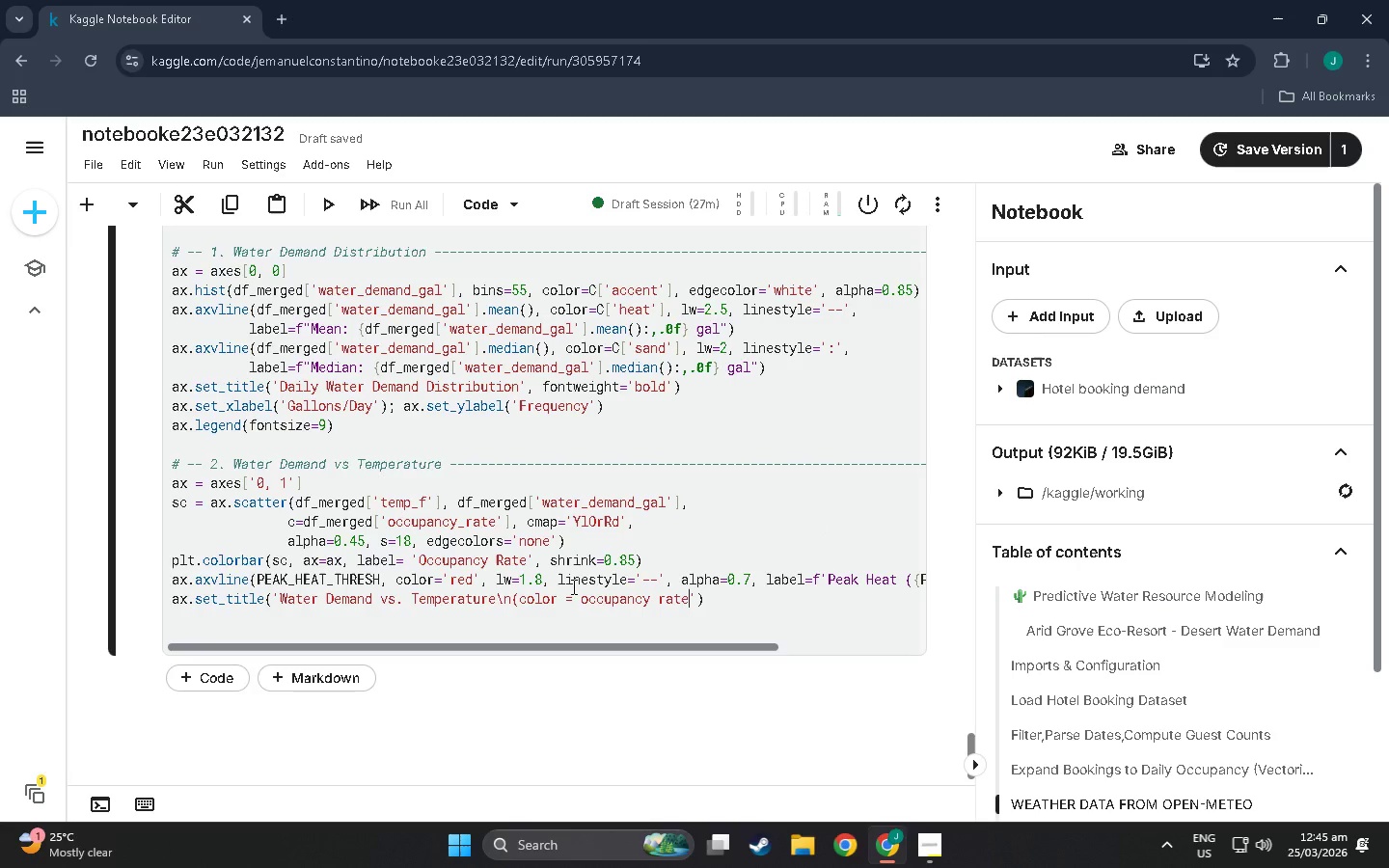 
wait(5.09)
 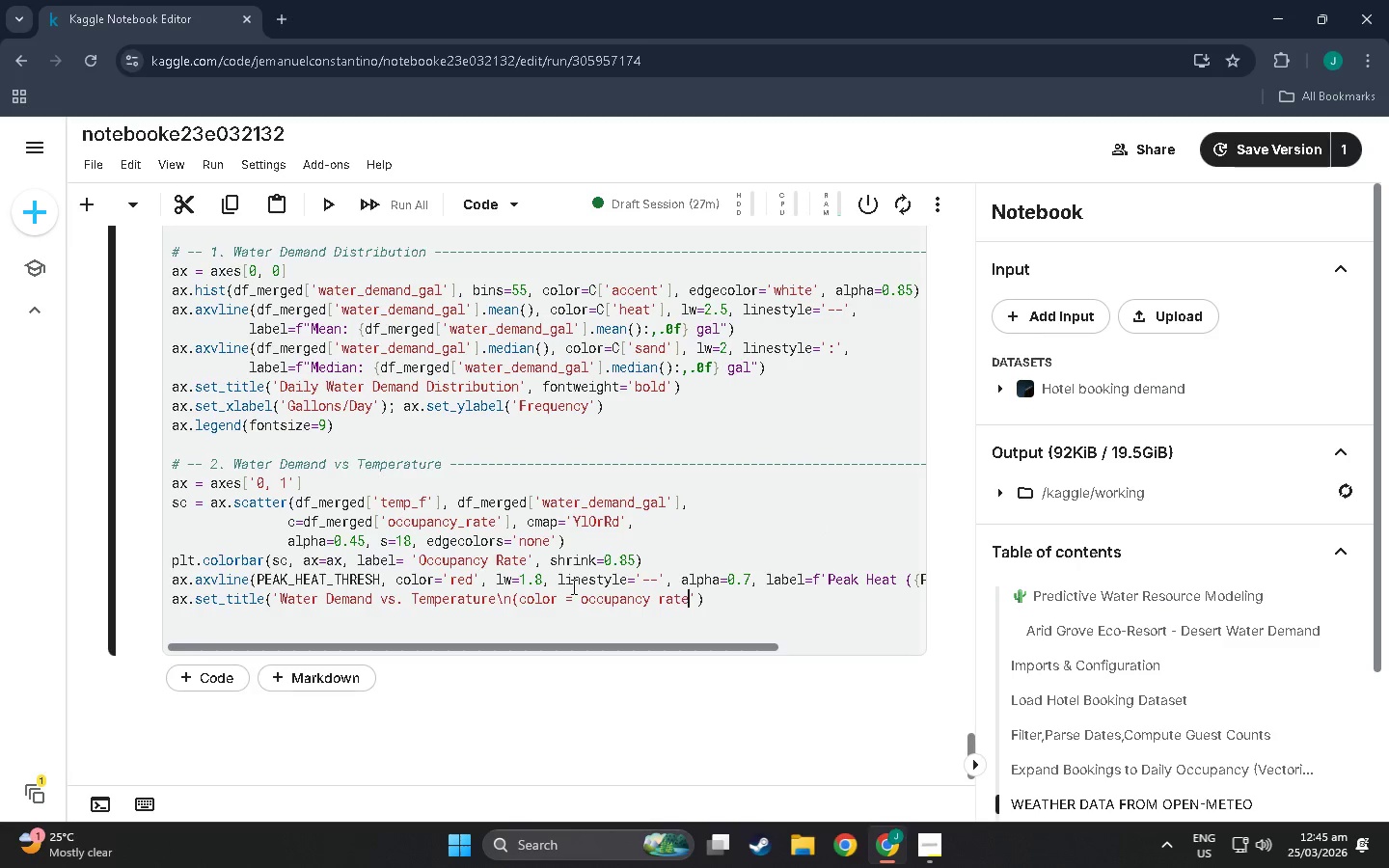 
key(Shift+0)
 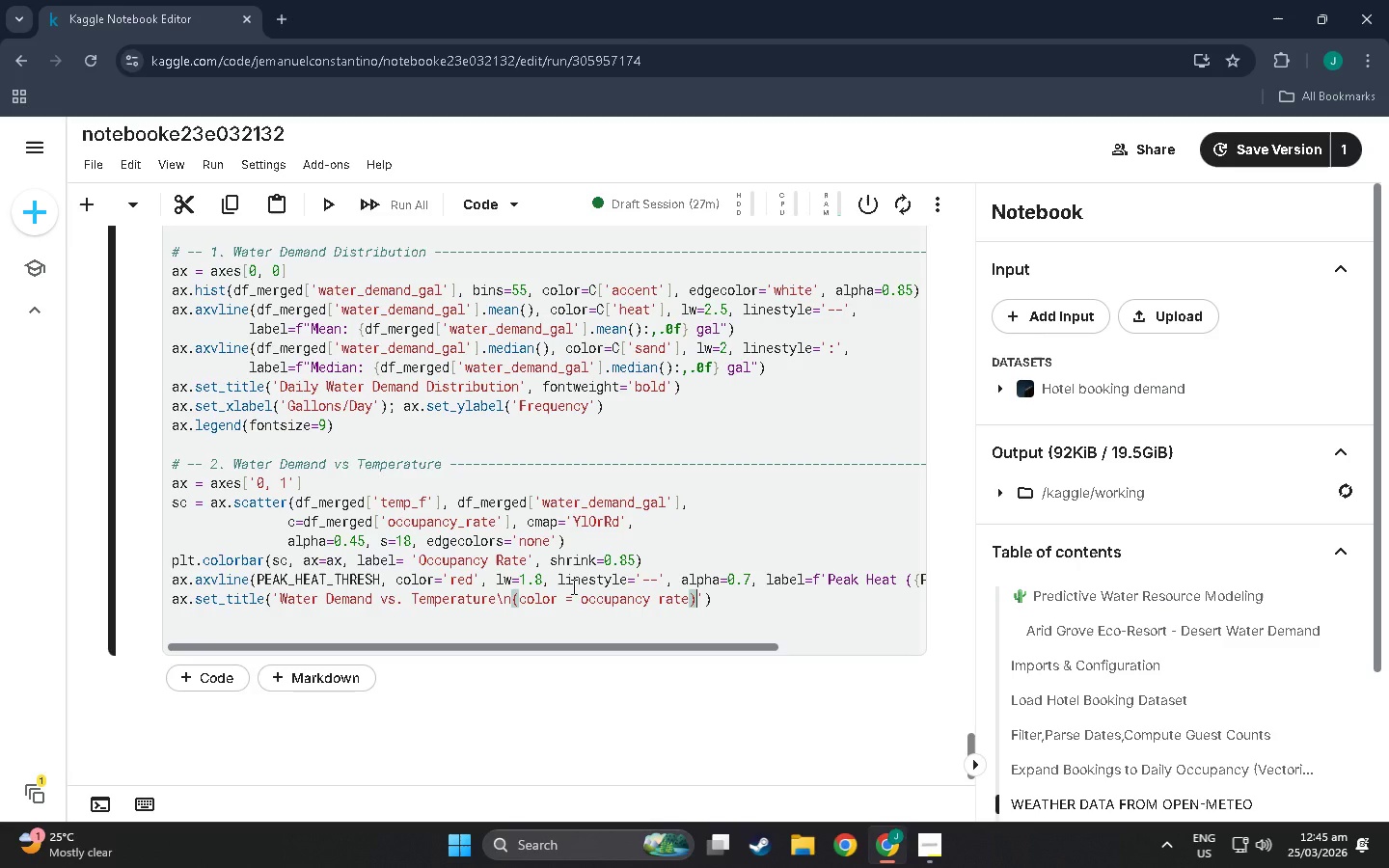 
wait(8.3)
 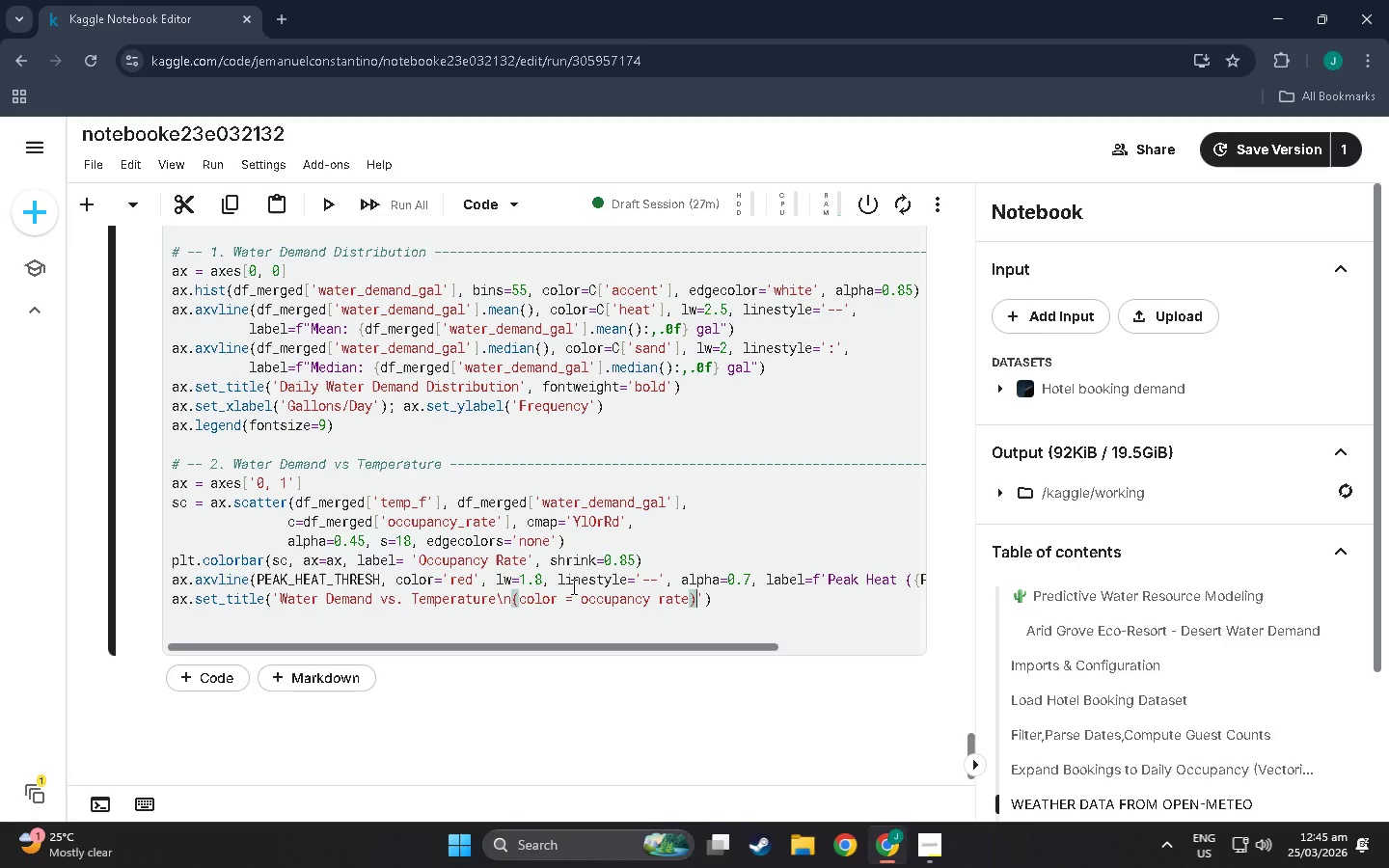 
key(ArrowRight)
 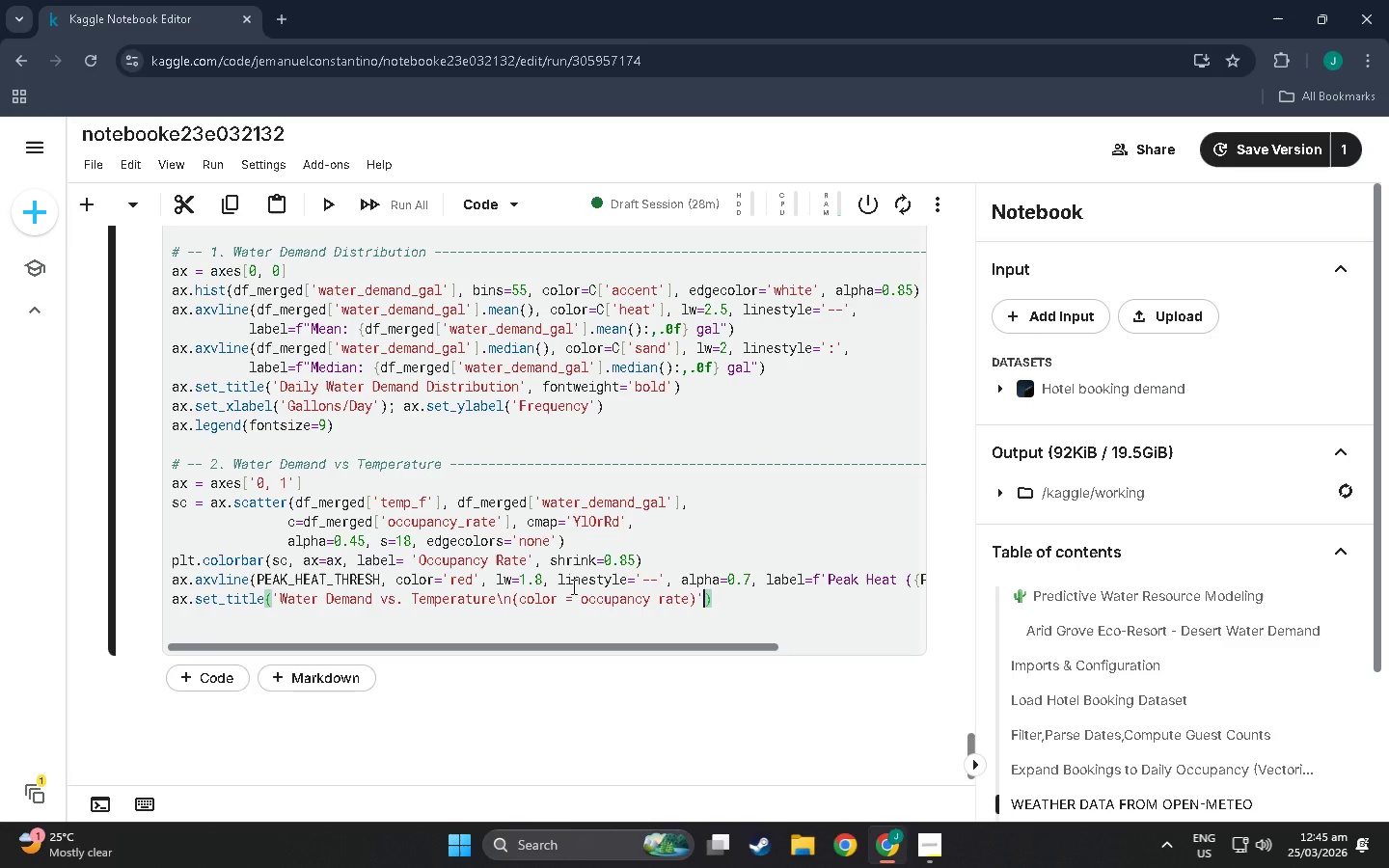 
type(, fontweight='bold)
 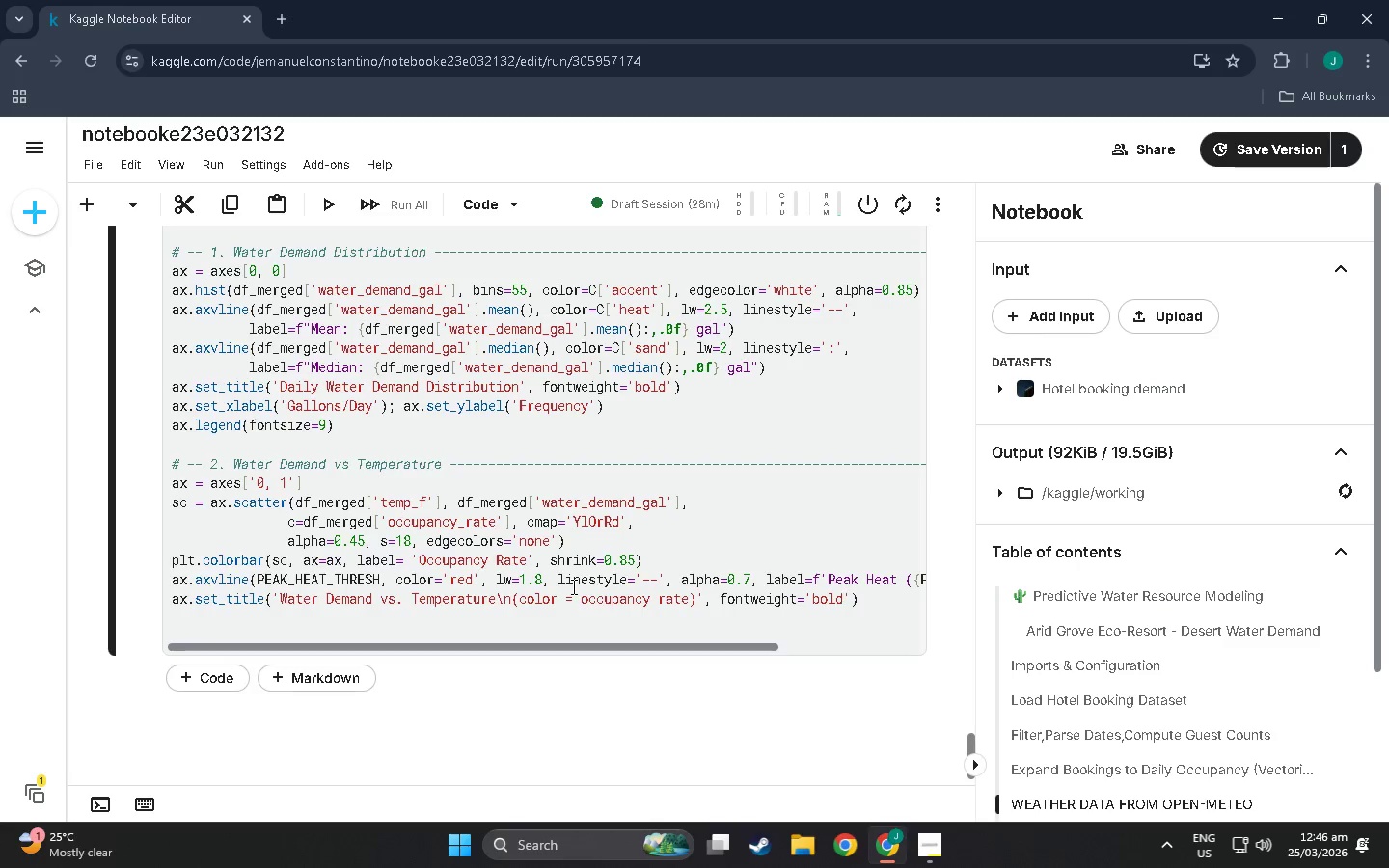 
key(ArrowRight)
 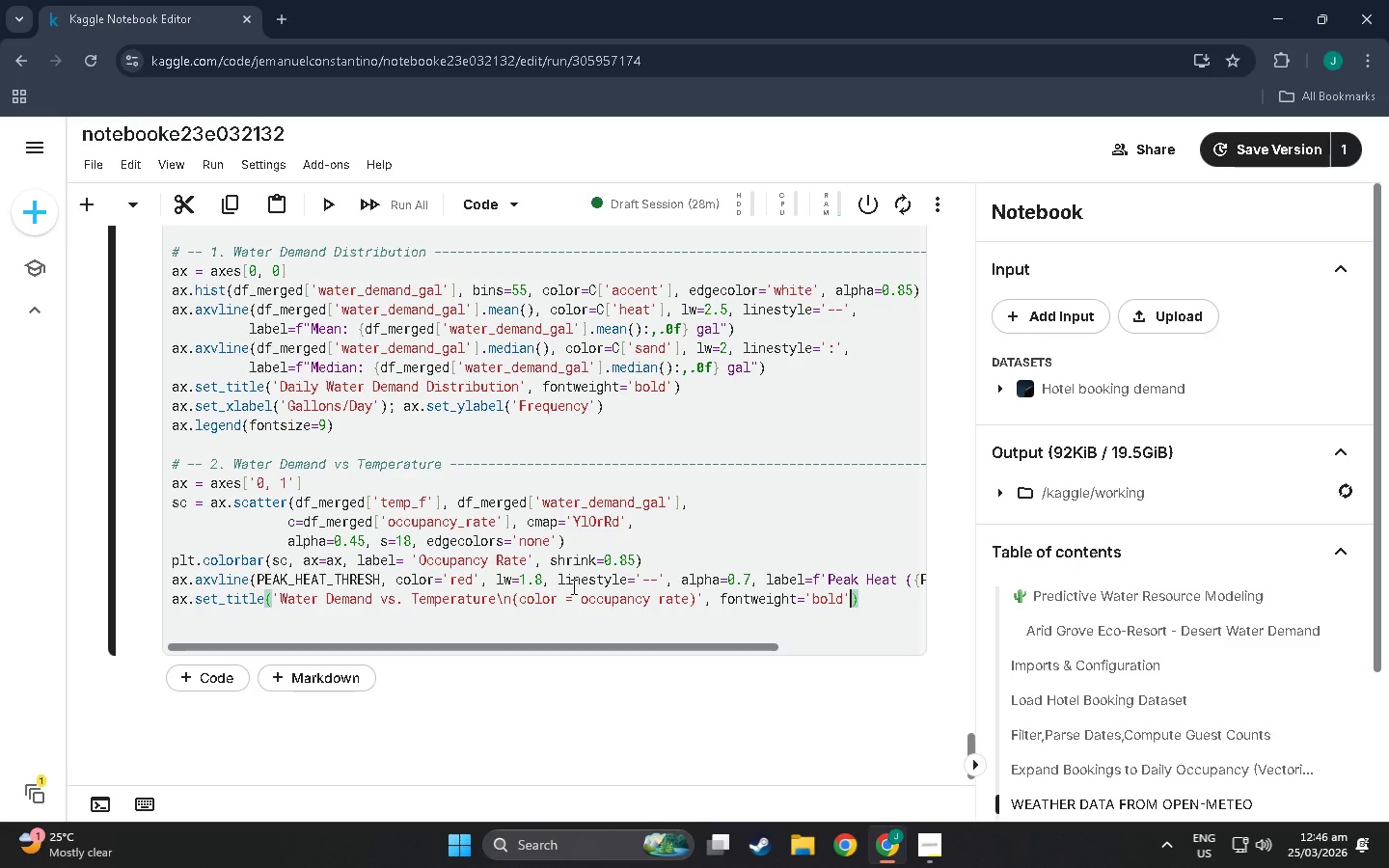 
key(ArrowRight)
 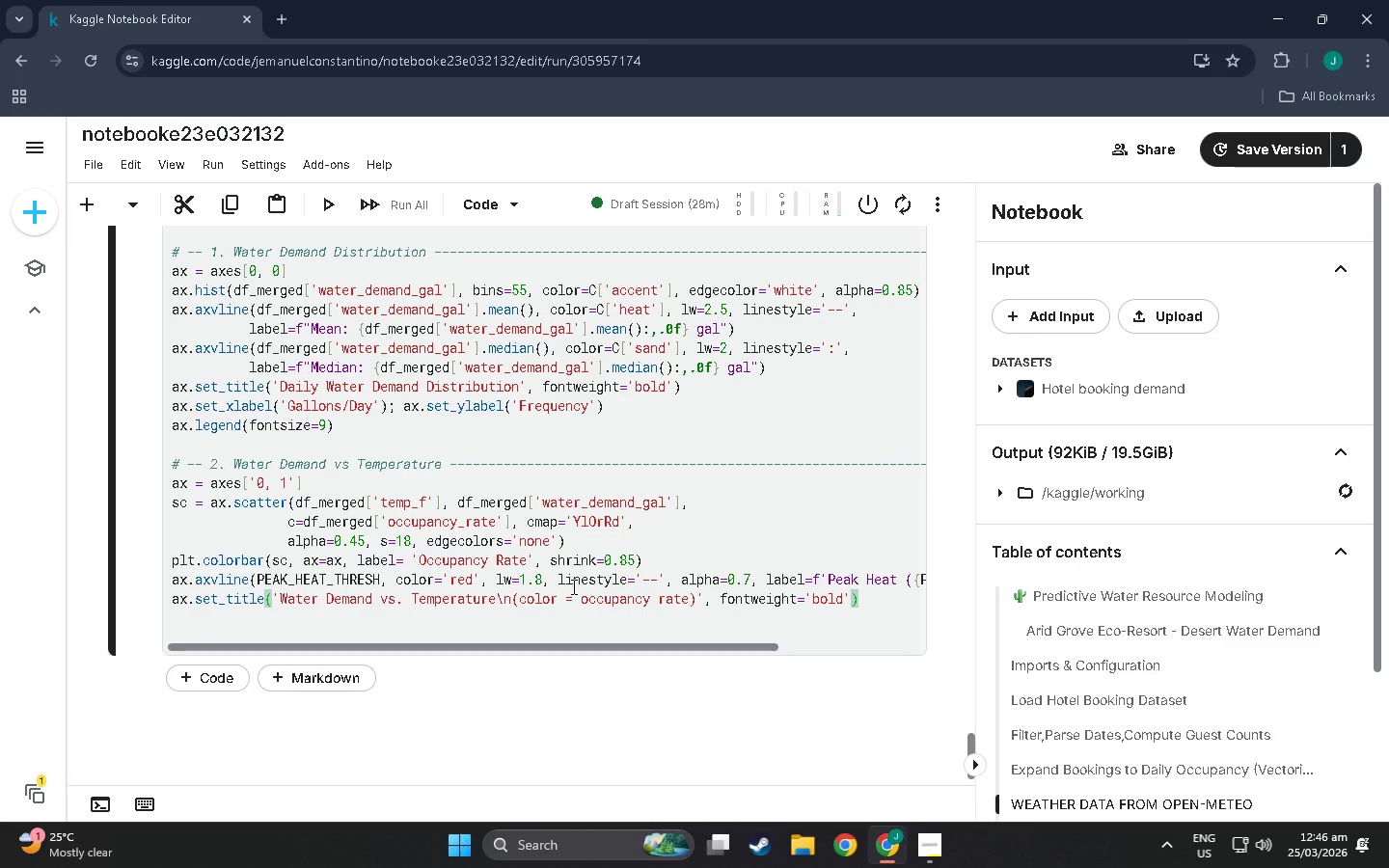 
key(Enter)
 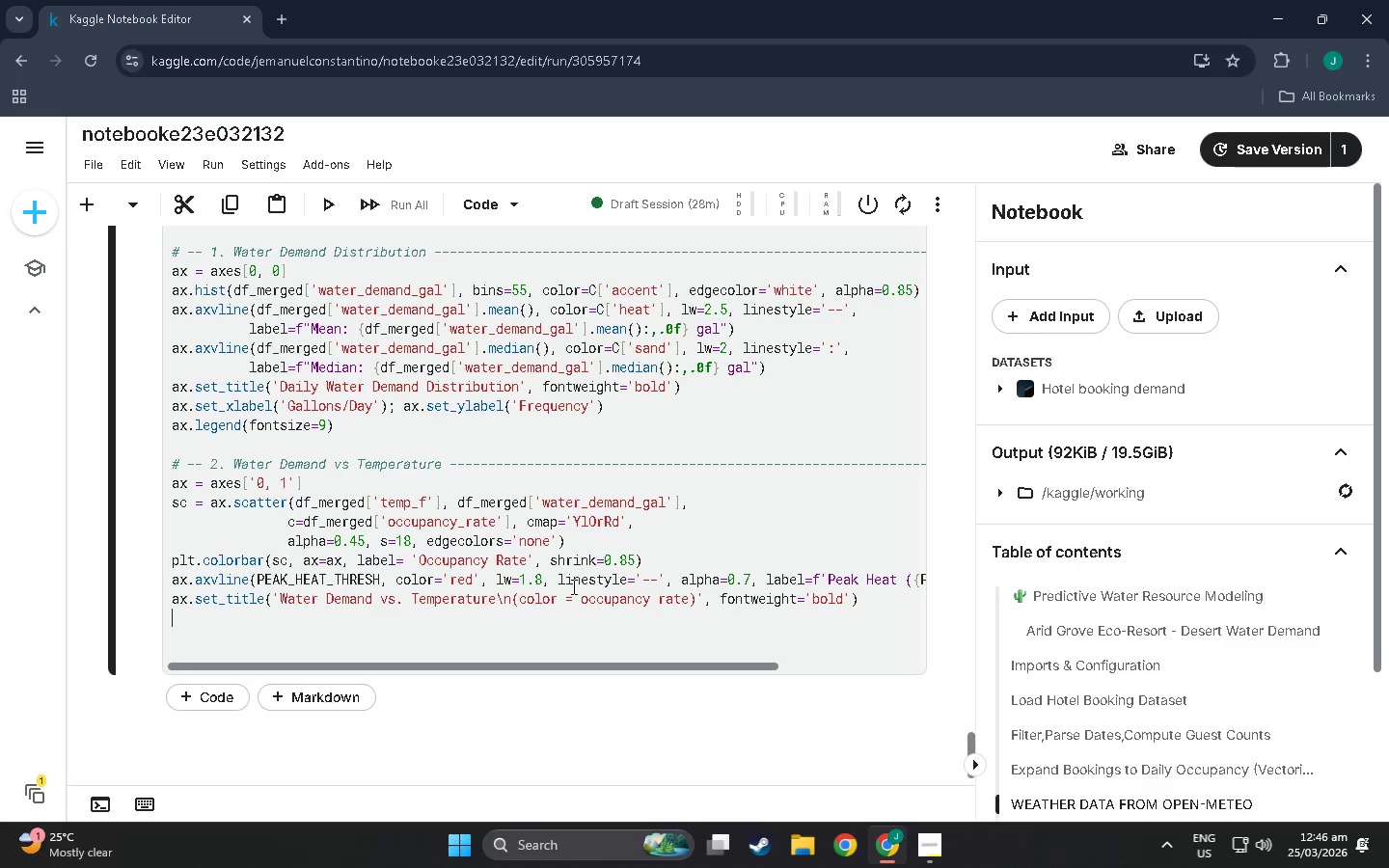 
type(ax./)
key(Backspace)
type(set_x;la)
key(Backspace)
key(Backspace)
type(abel)
 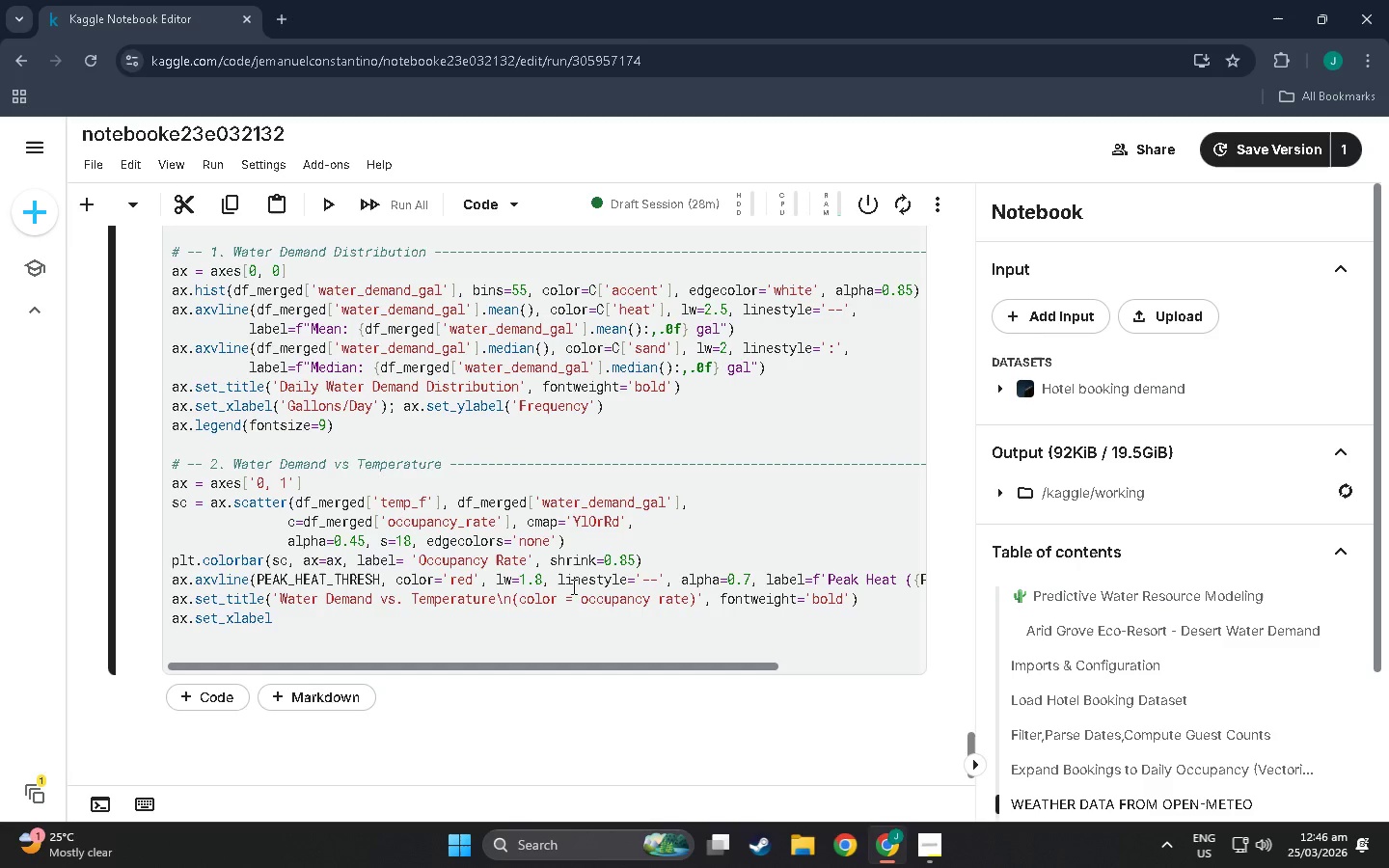 
wait(5.69)
 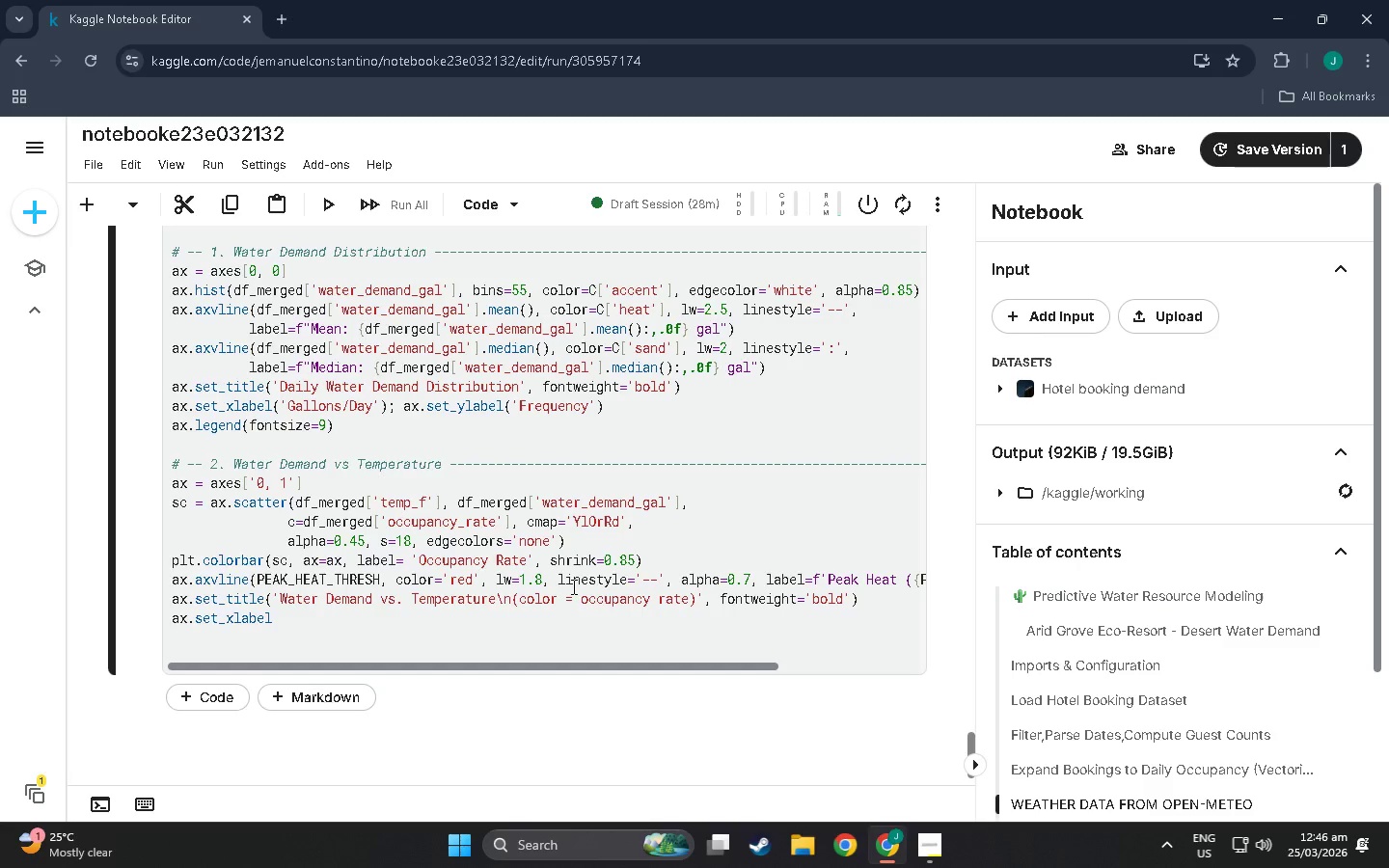 
type(('Temperature ()
 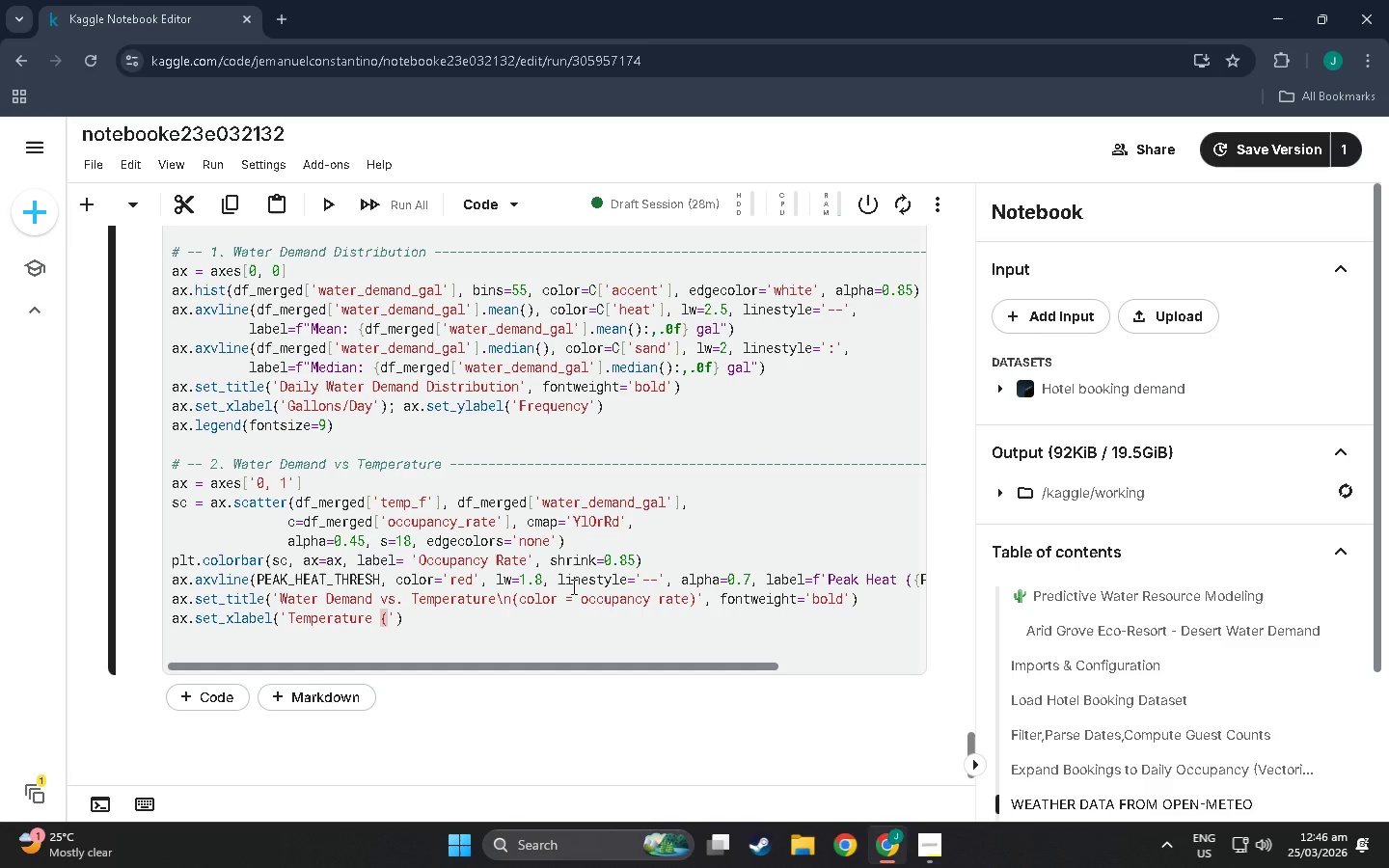 
wait(7.02)
 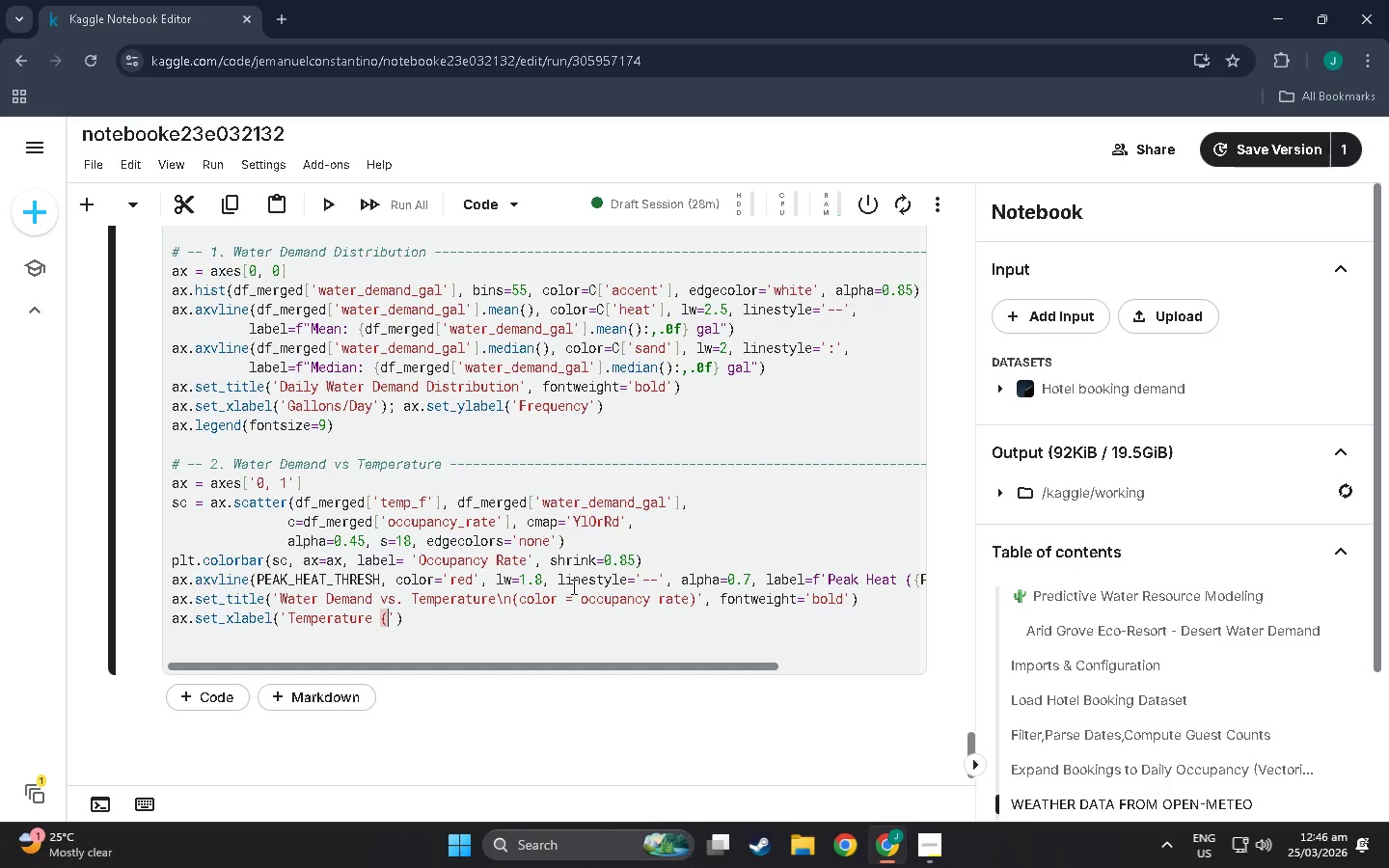 
key(Meta+Period)
 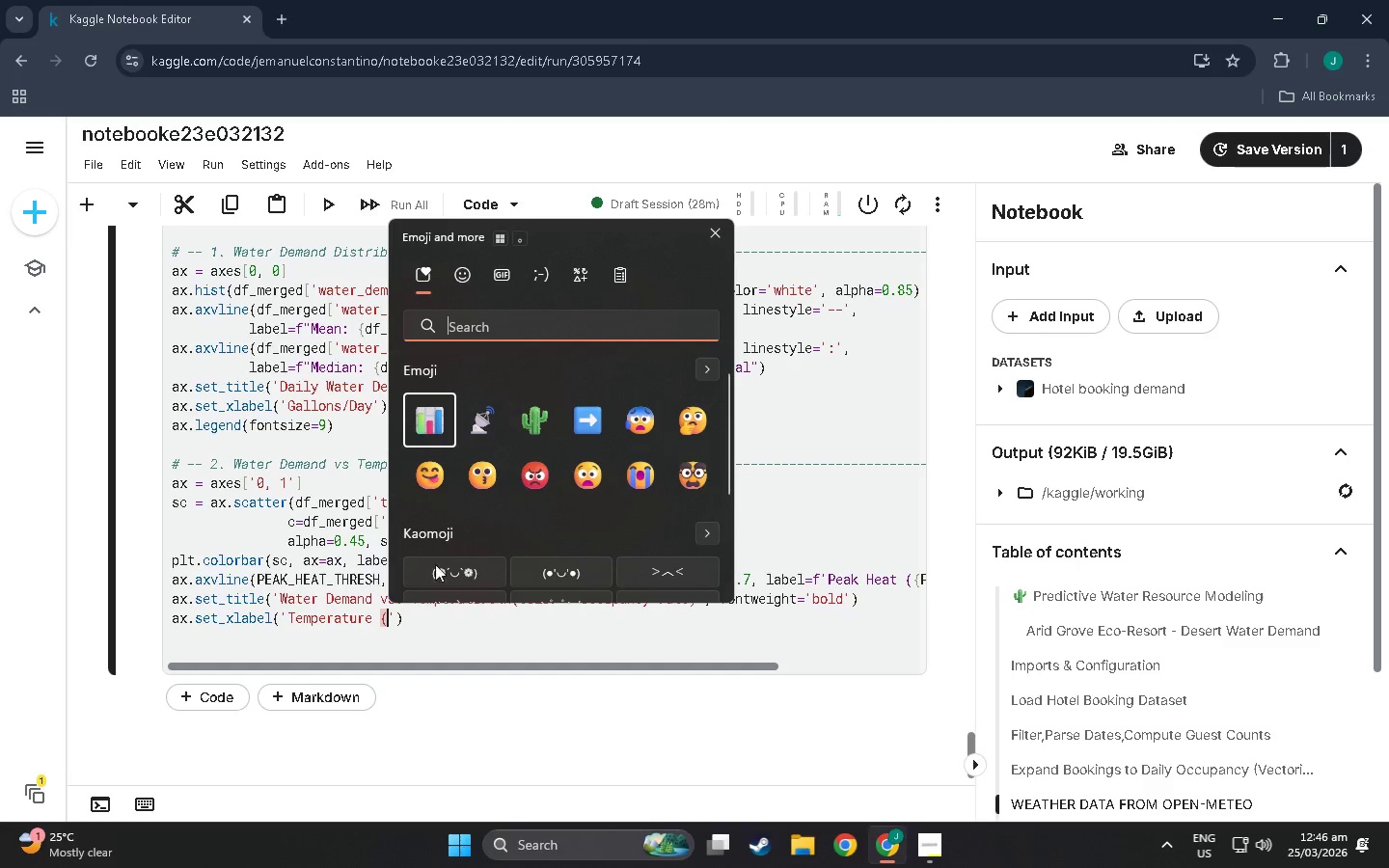 
scroll: coordinate [571, 484], scroll_direction: down, amount: 14.0
 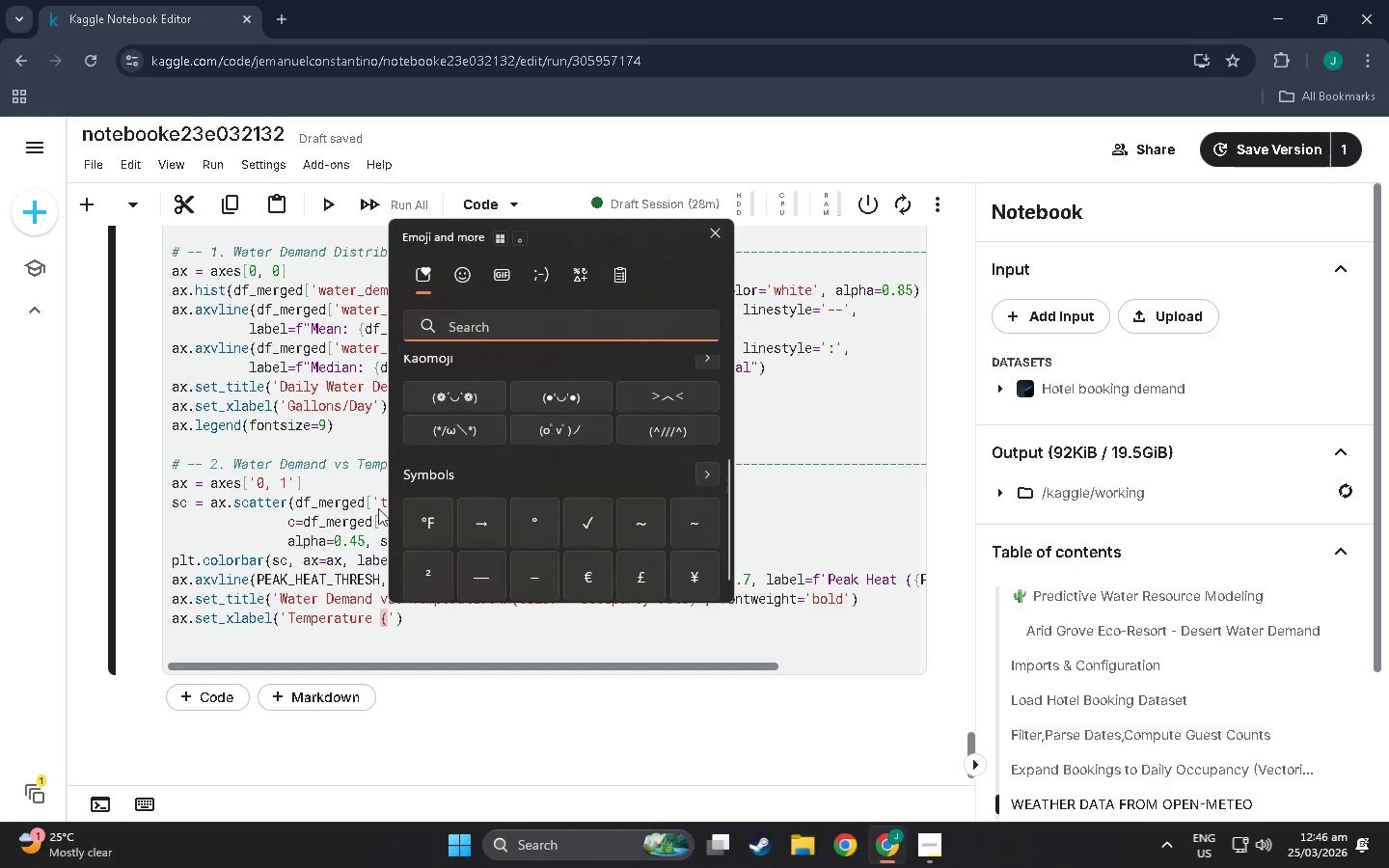 
left_click([443, 513])
 